 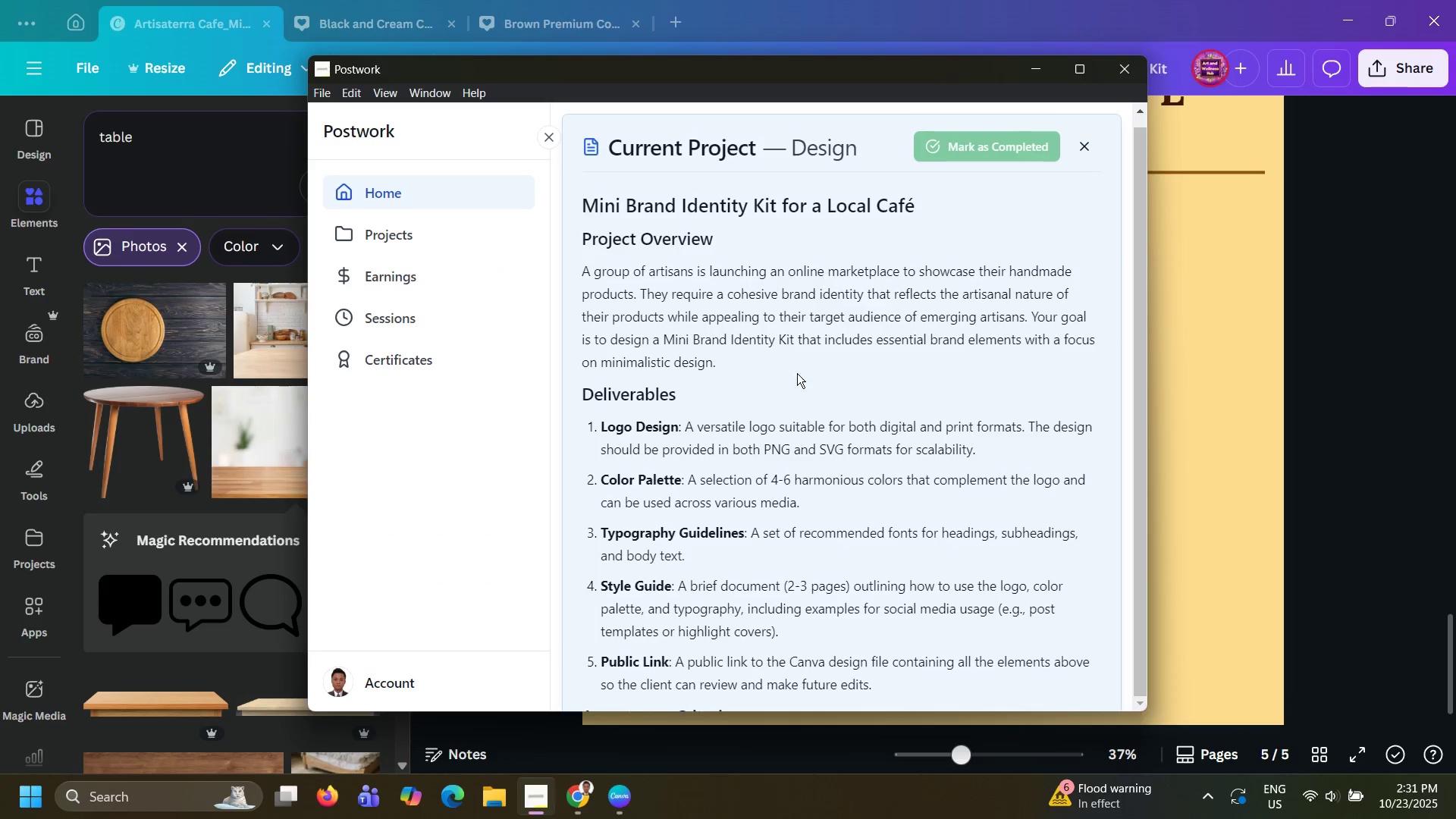 
scroll: coordinate [779, 426], scroll_direction: down, amount: 6.0
 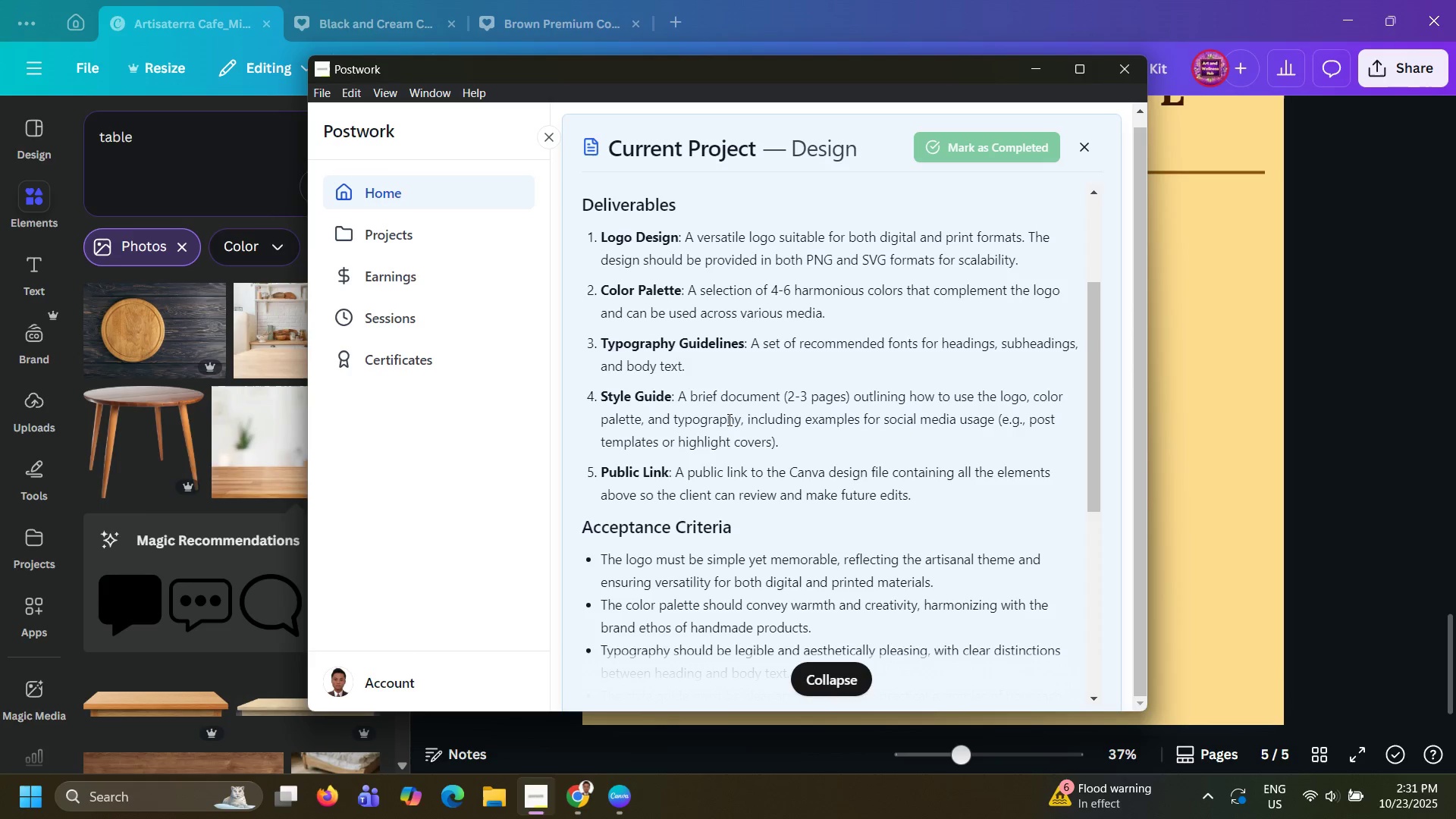 
wait(12.21)
 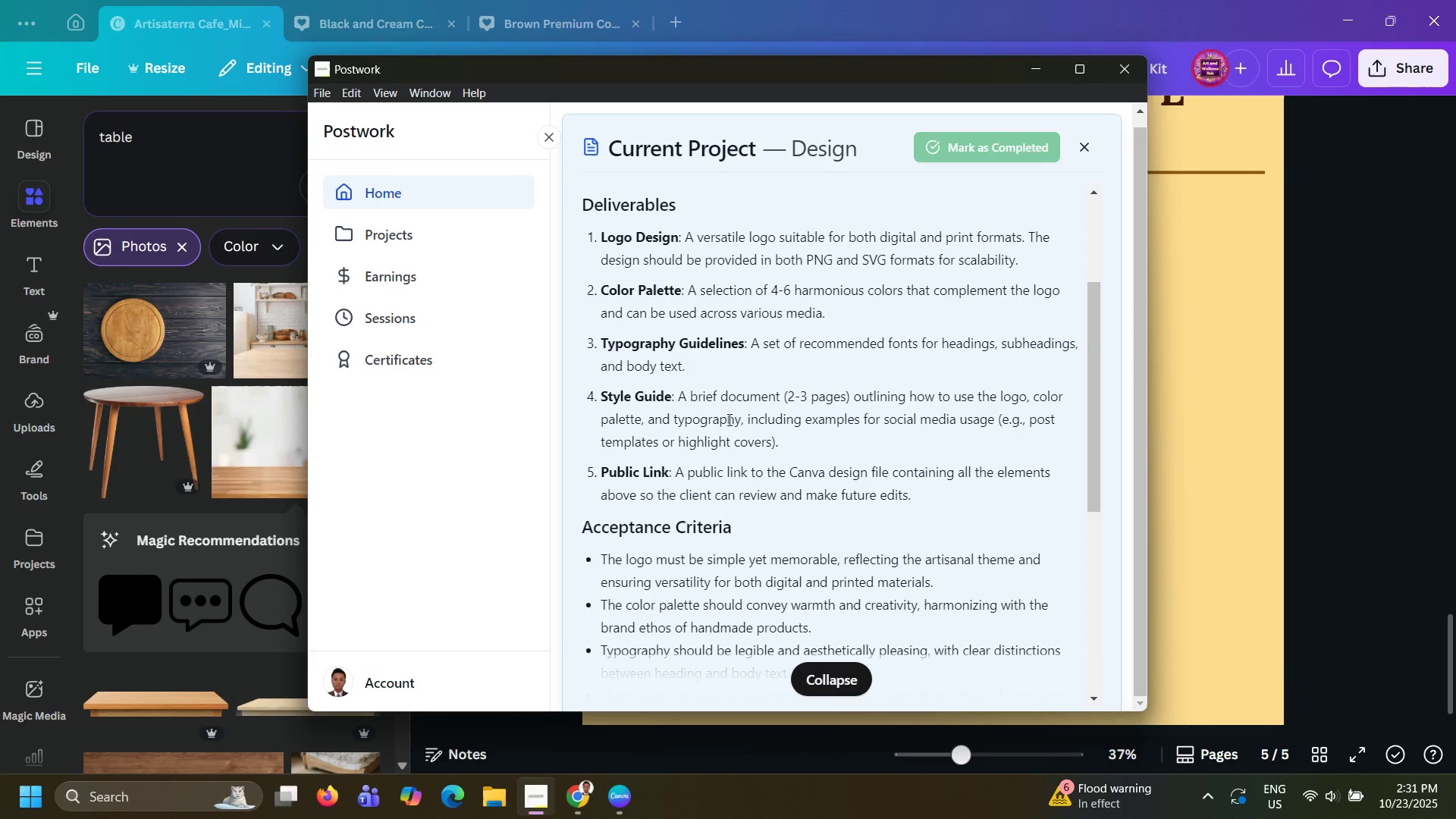 
scroll: coordinate [775, 450], scroll_direction: down, amount: 2.0
 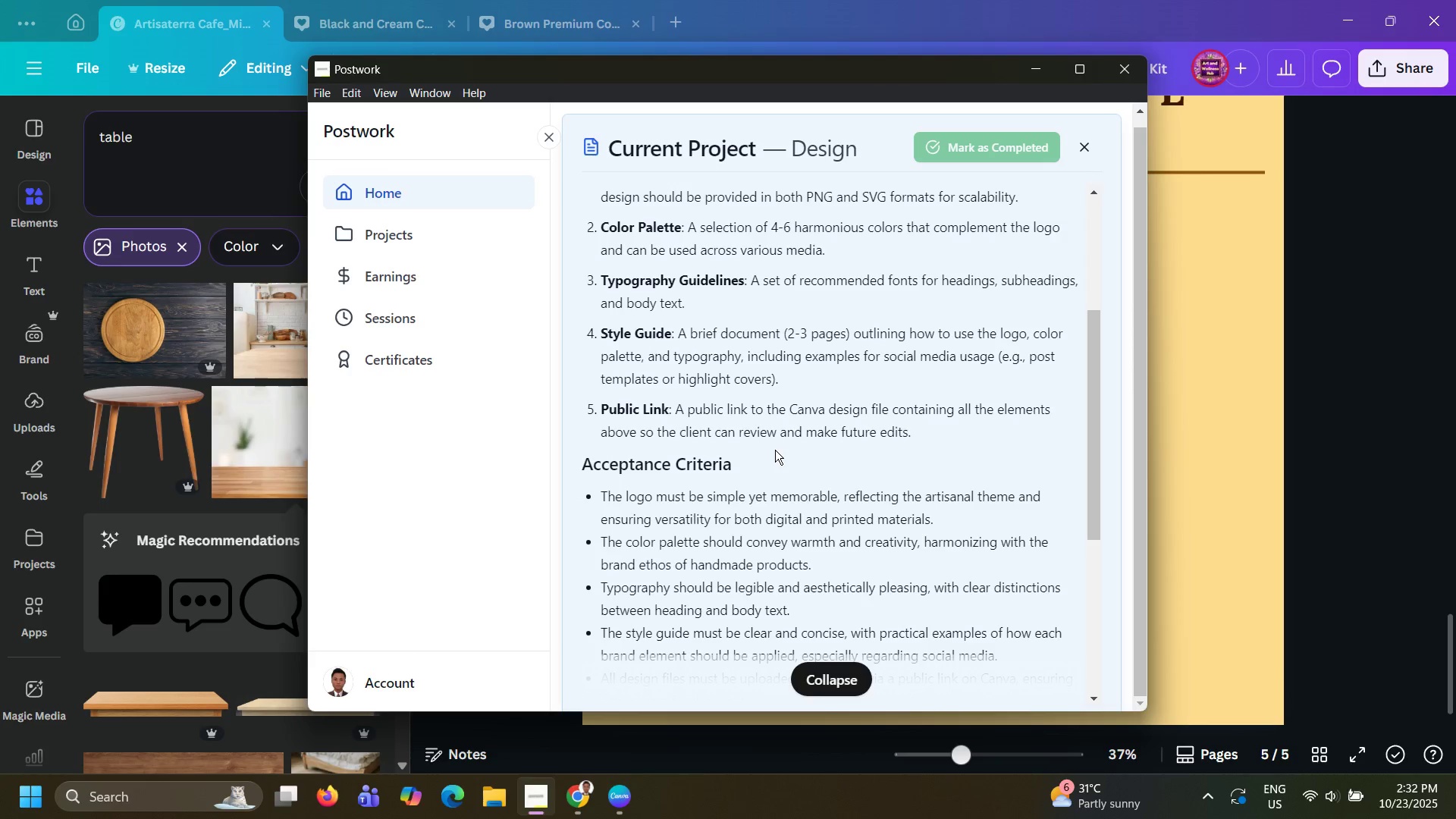 
key(Alt+AltLeft)
 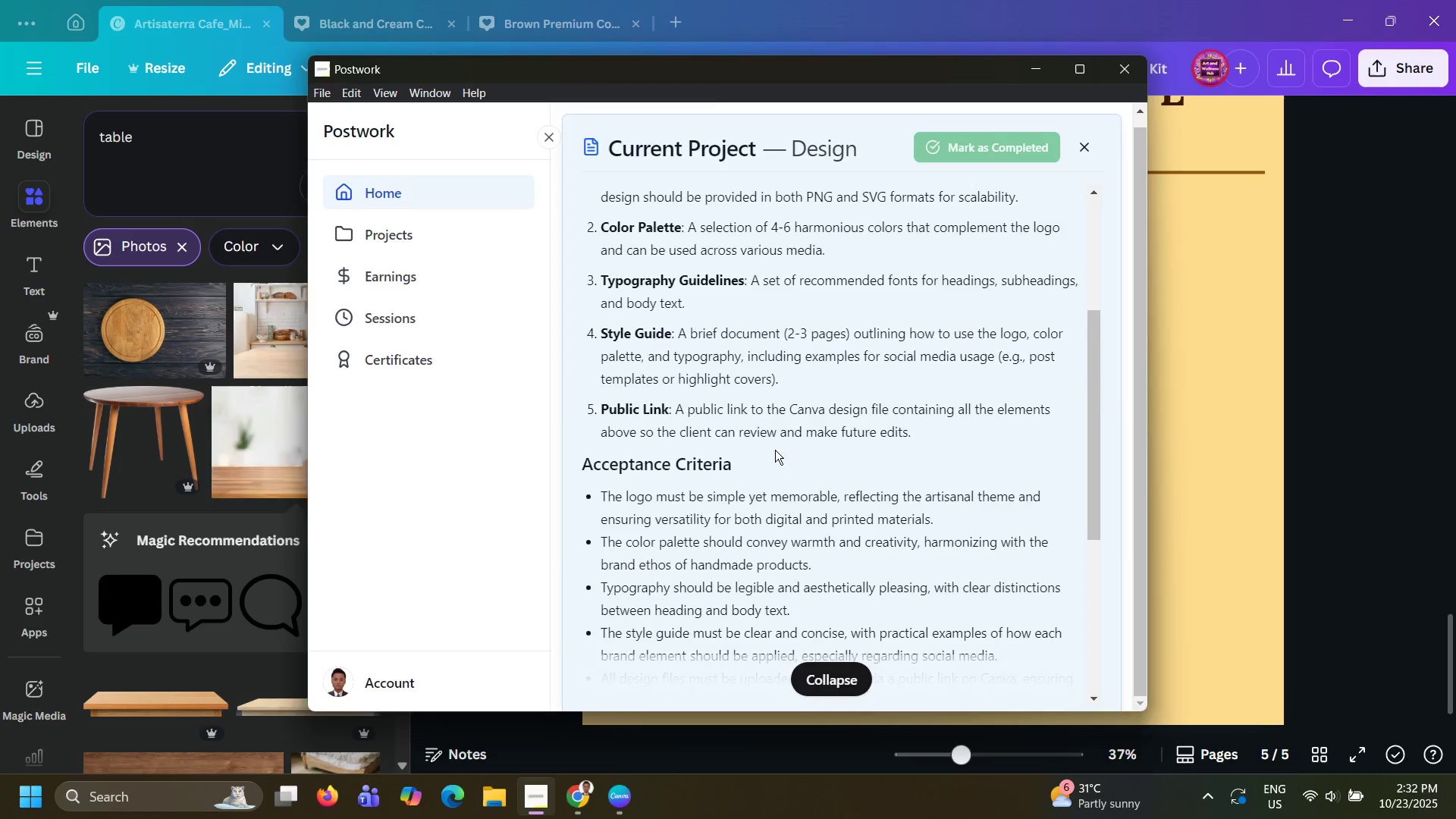 
key(Alt+Tab)
 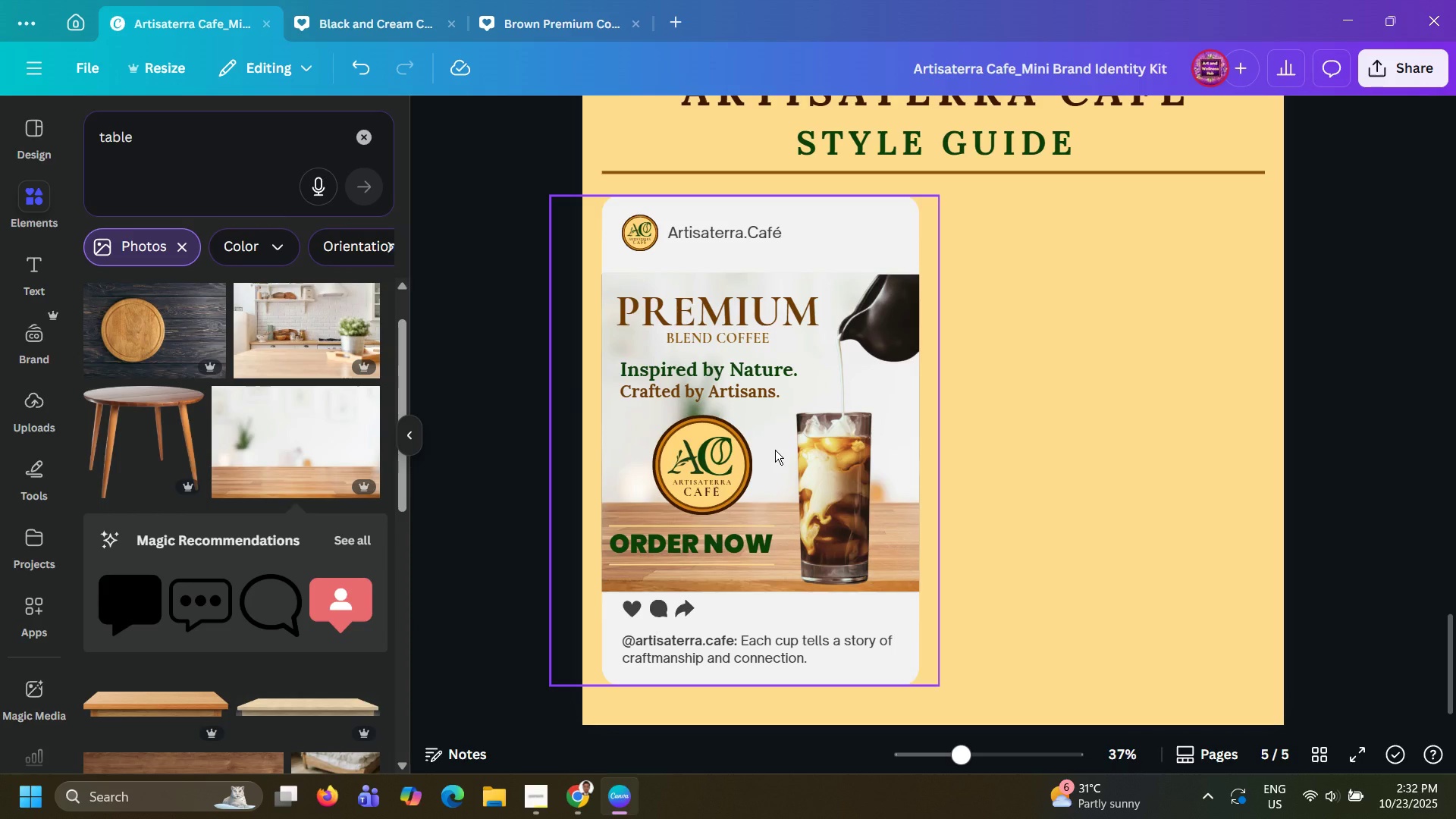 
wait(41.84)
 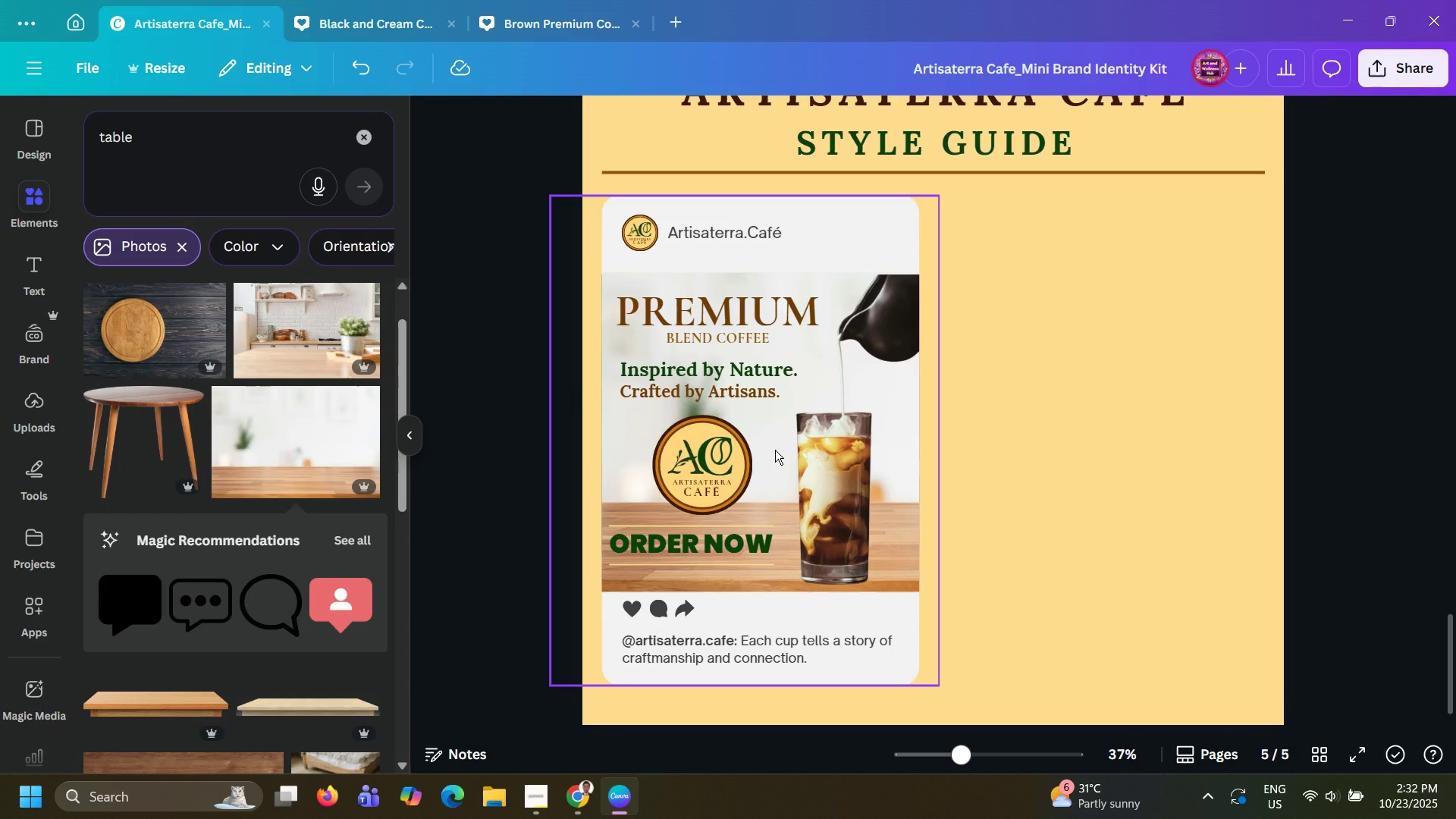 
left_click([485, 376])
 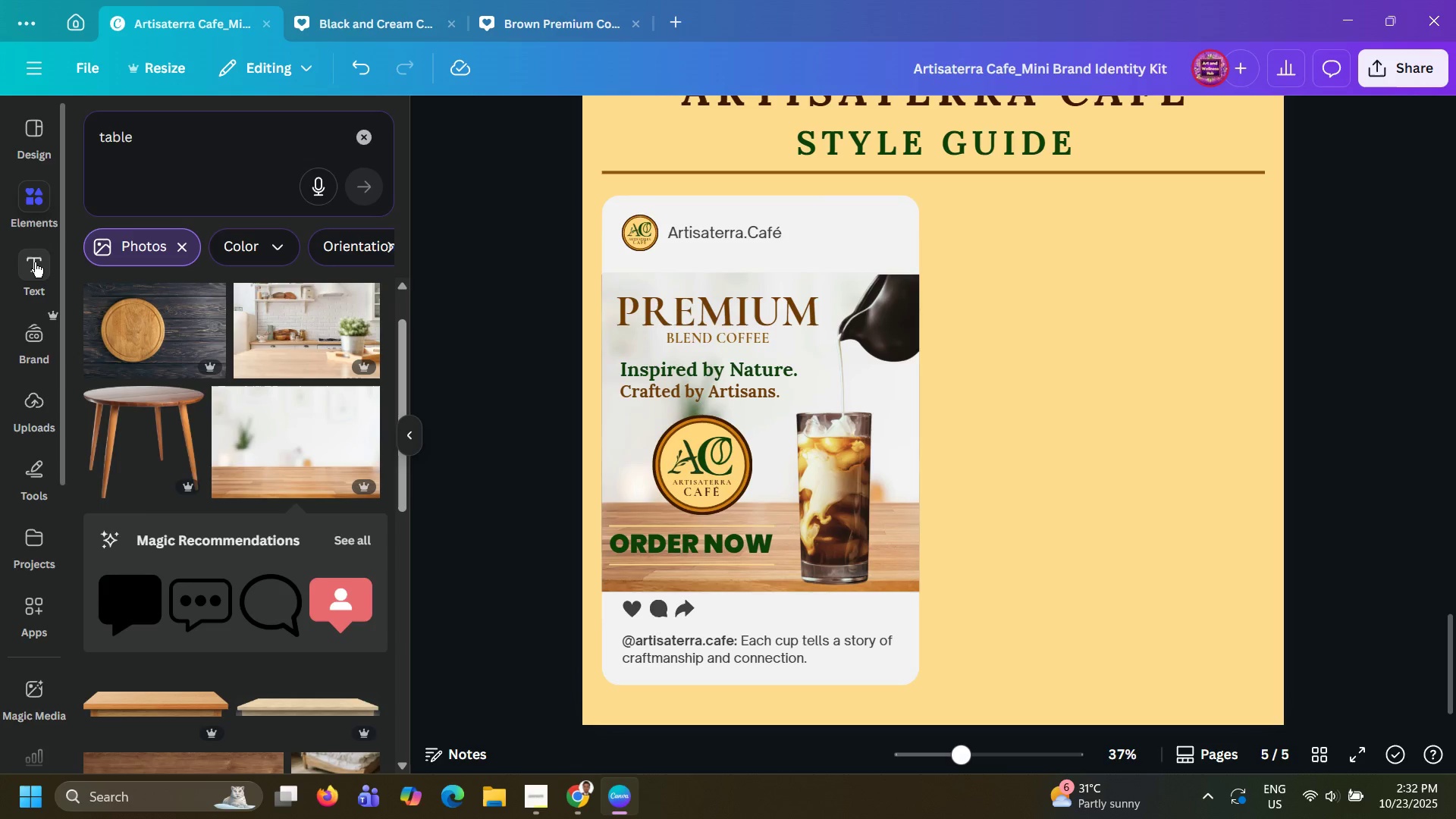 
left_click([35, 262])
 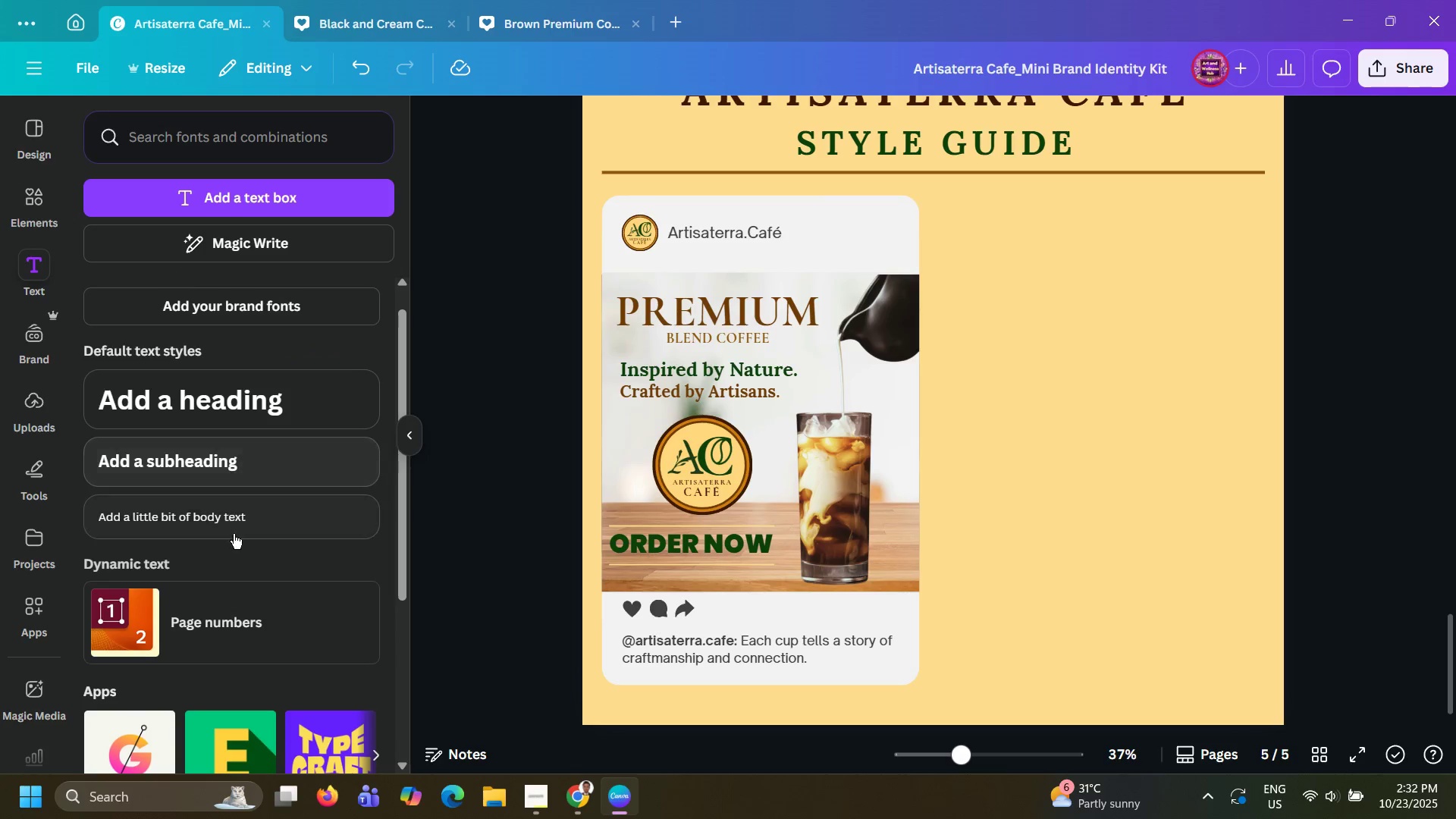 
left_click([253, 522])
 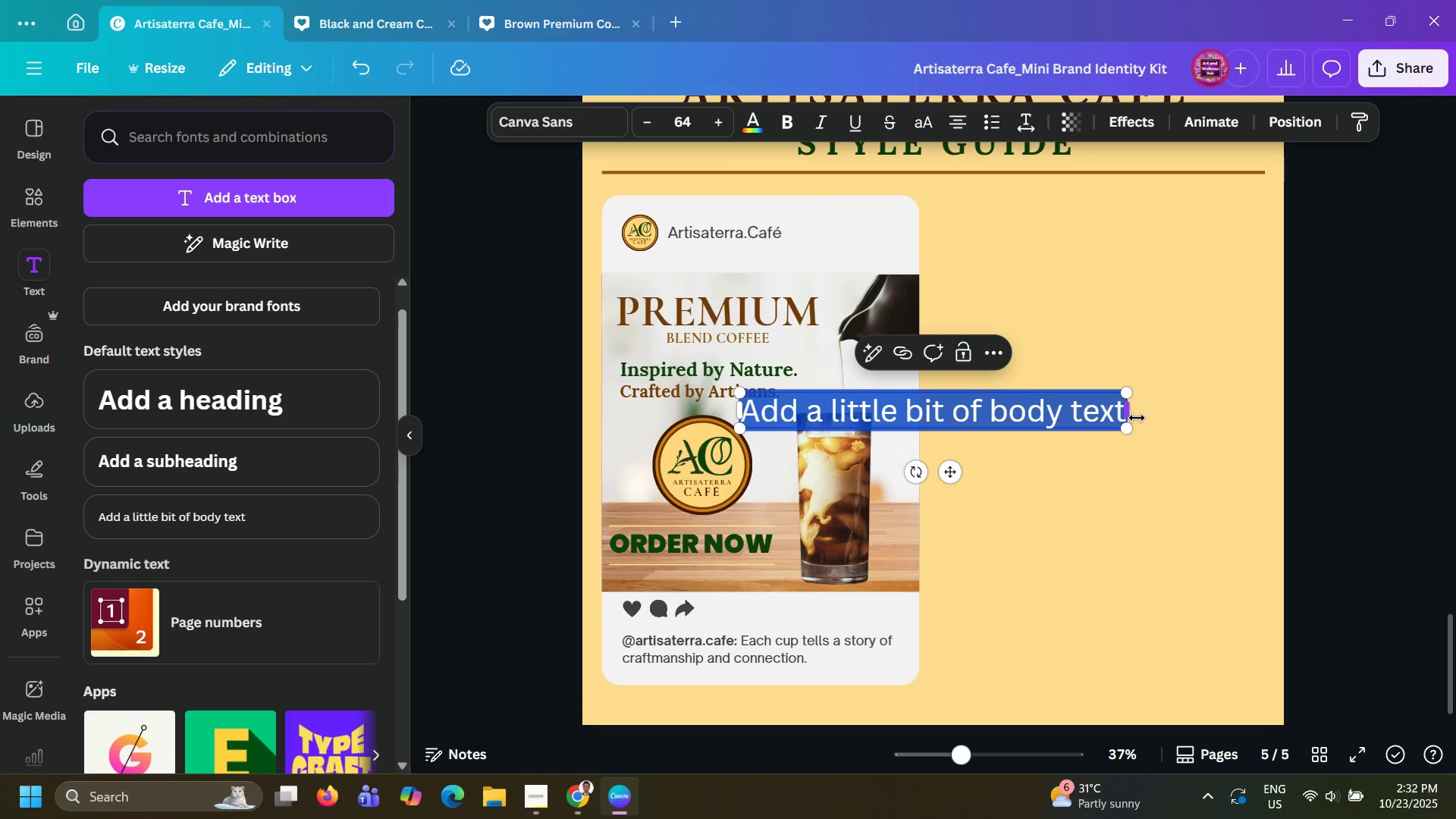 
type(Typography and Color Usage:)
 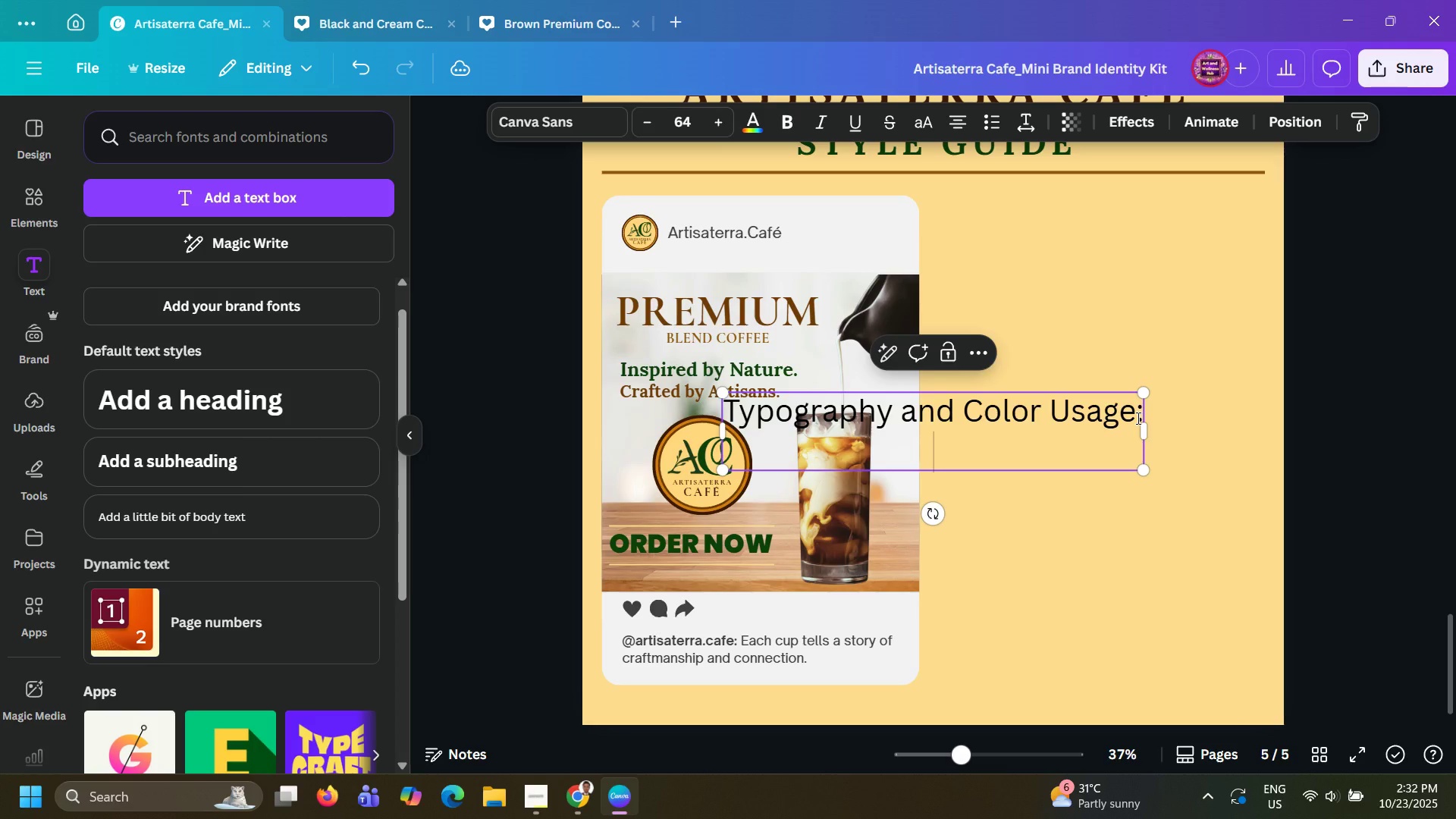 
 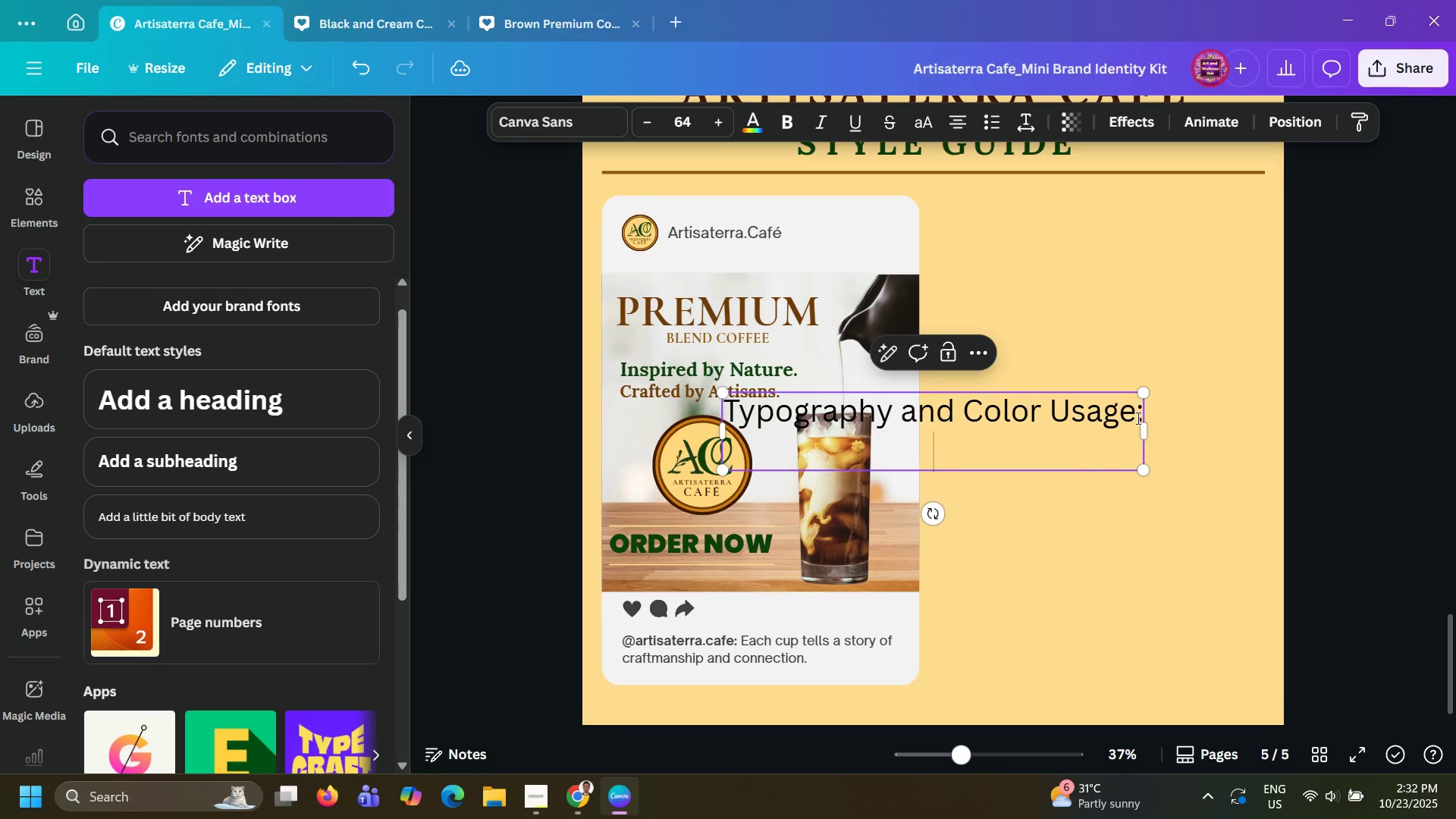 
key(Enter)
 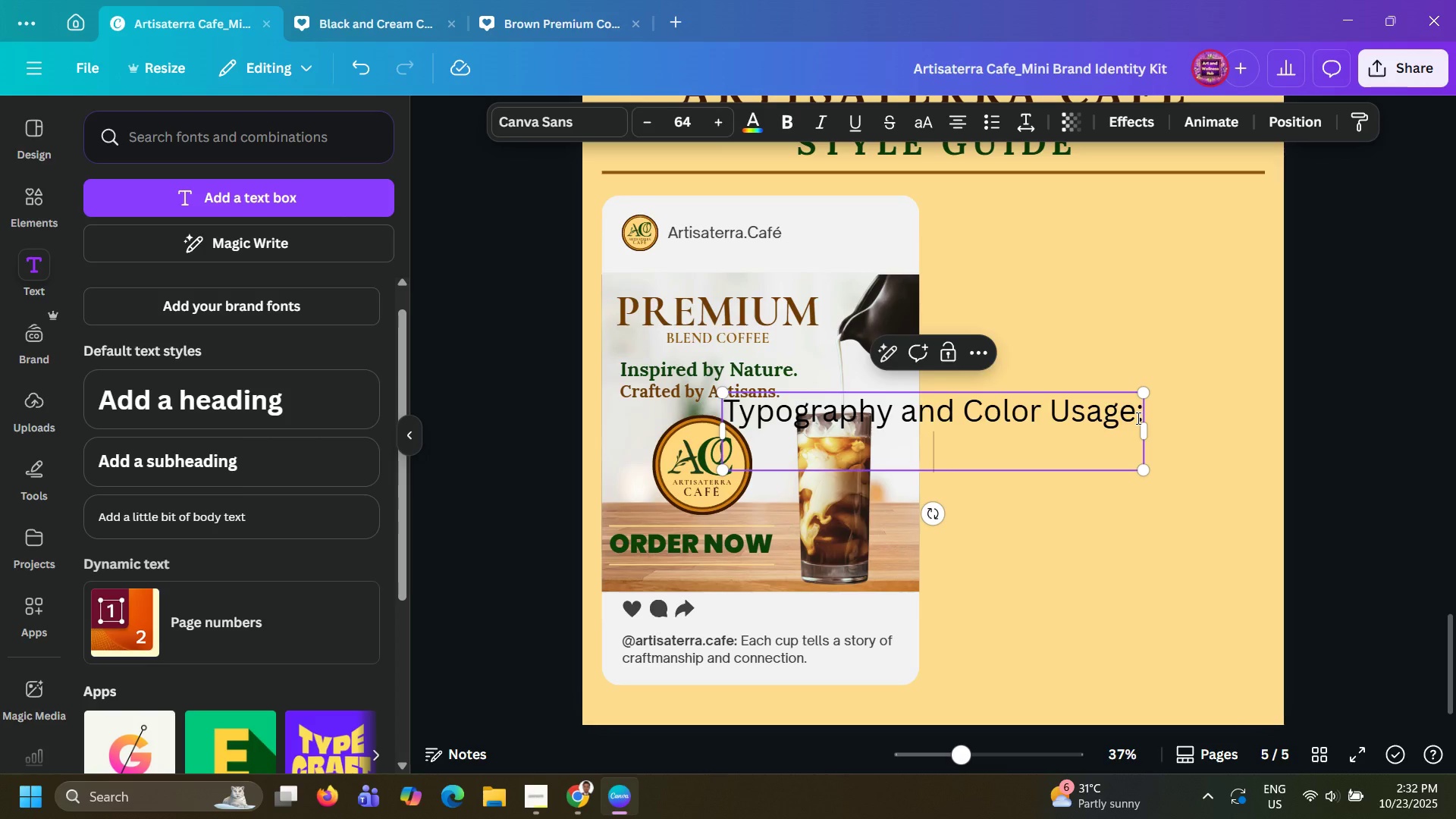 
type(Use warm eat)
key(Backspace)
type(rht)
key(Backspace)
key(Backspace)
type(thy tones for print and digirt)
key(Backspace)
key(Backspace)
type(tal layouts.)
 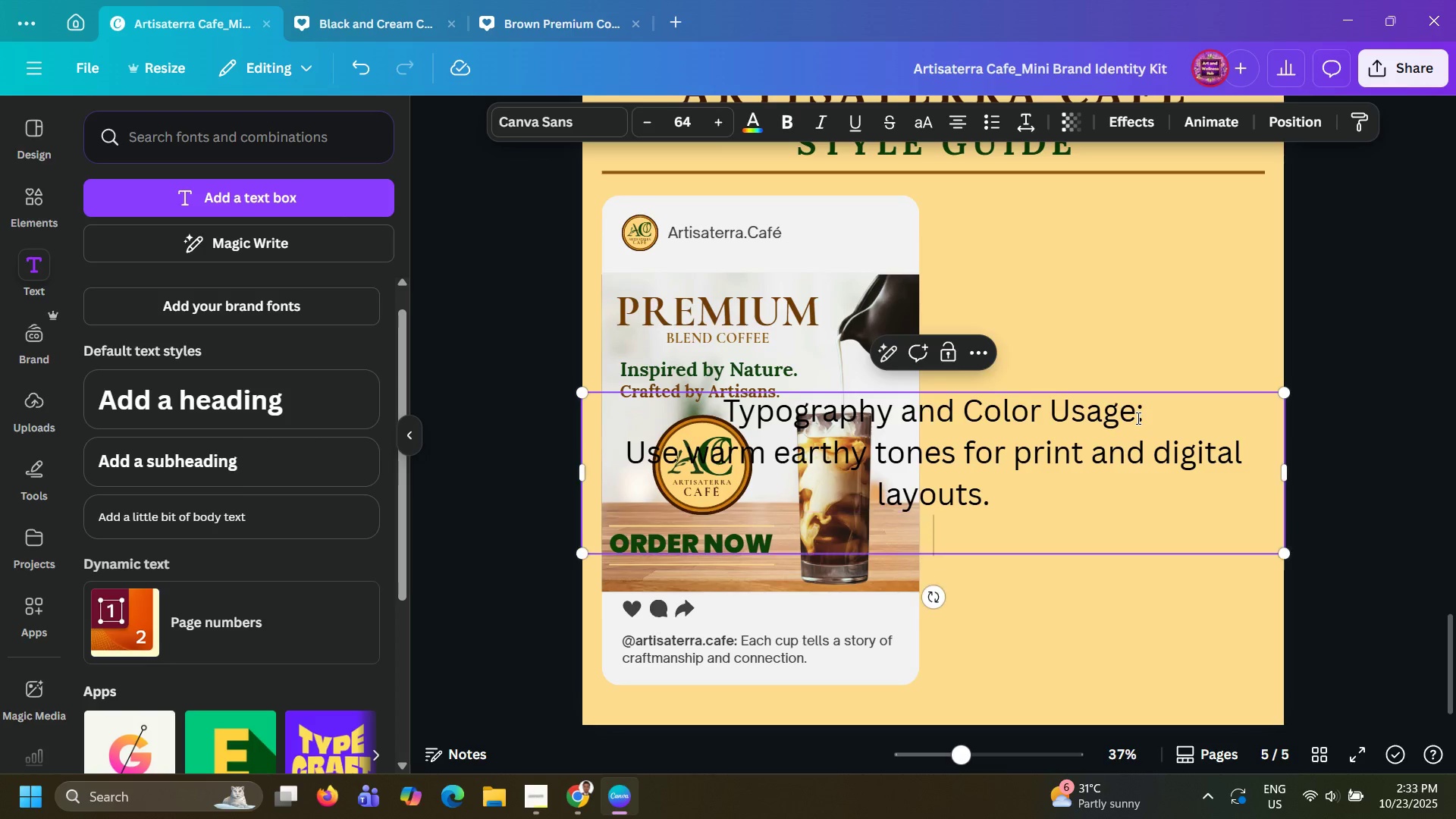 
key(Enter)
 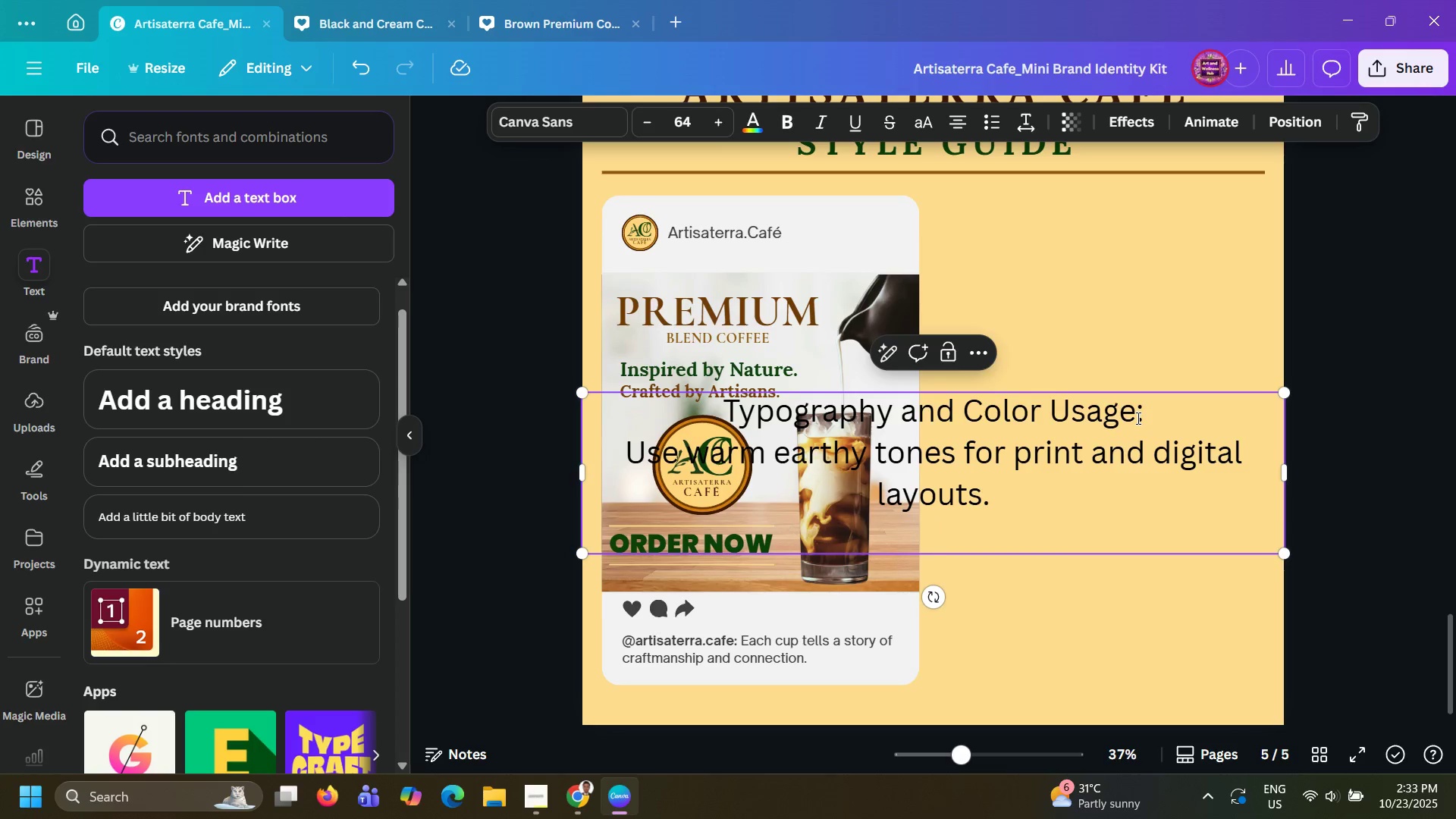 
type(Maintain clear contract)
key(Backspace)
key(Backspace)
type(st betwee)
 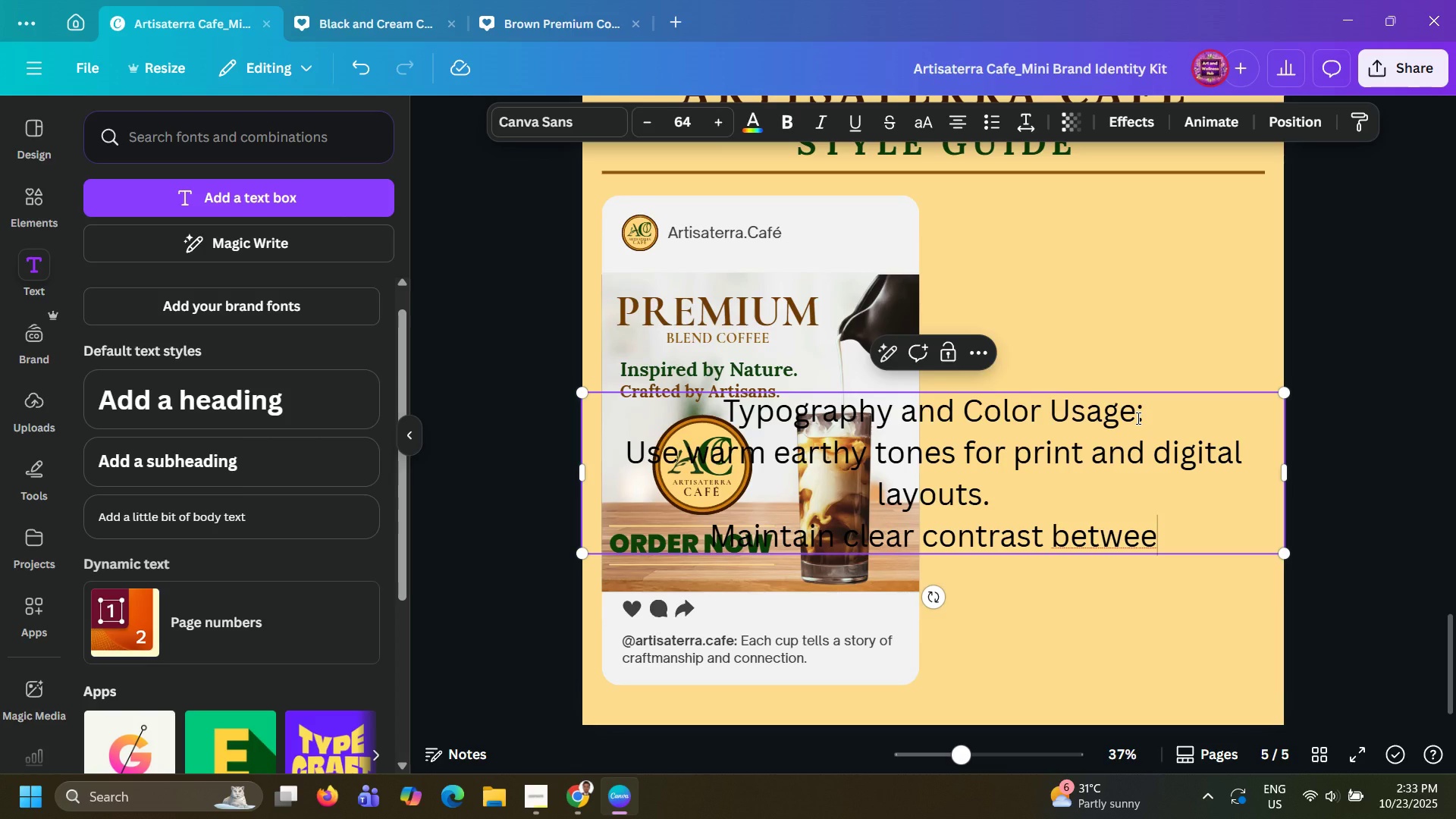 
wait(9.35)
 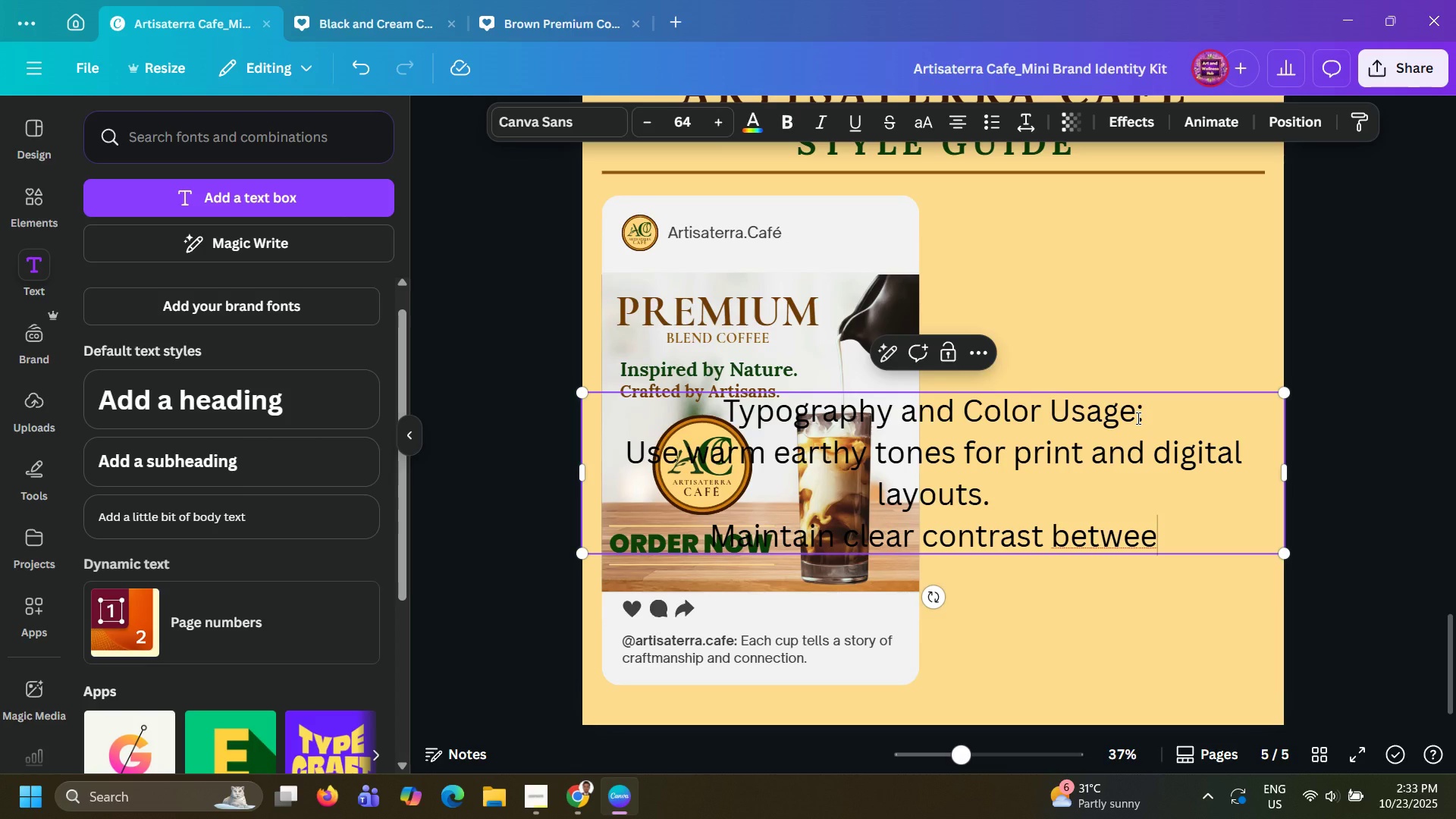 
double_click([973, 463])
 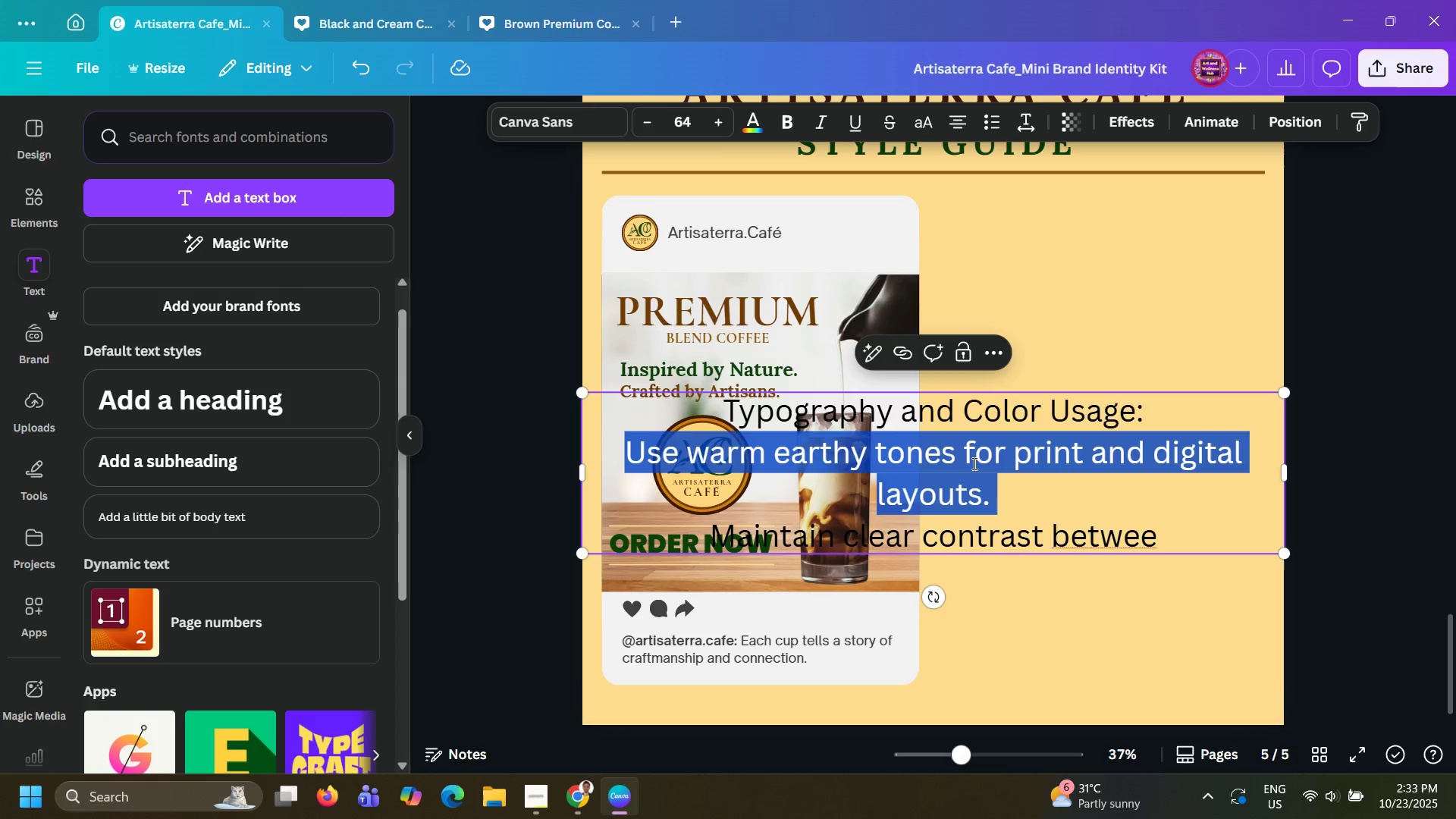 
triple_click([973, 463])
 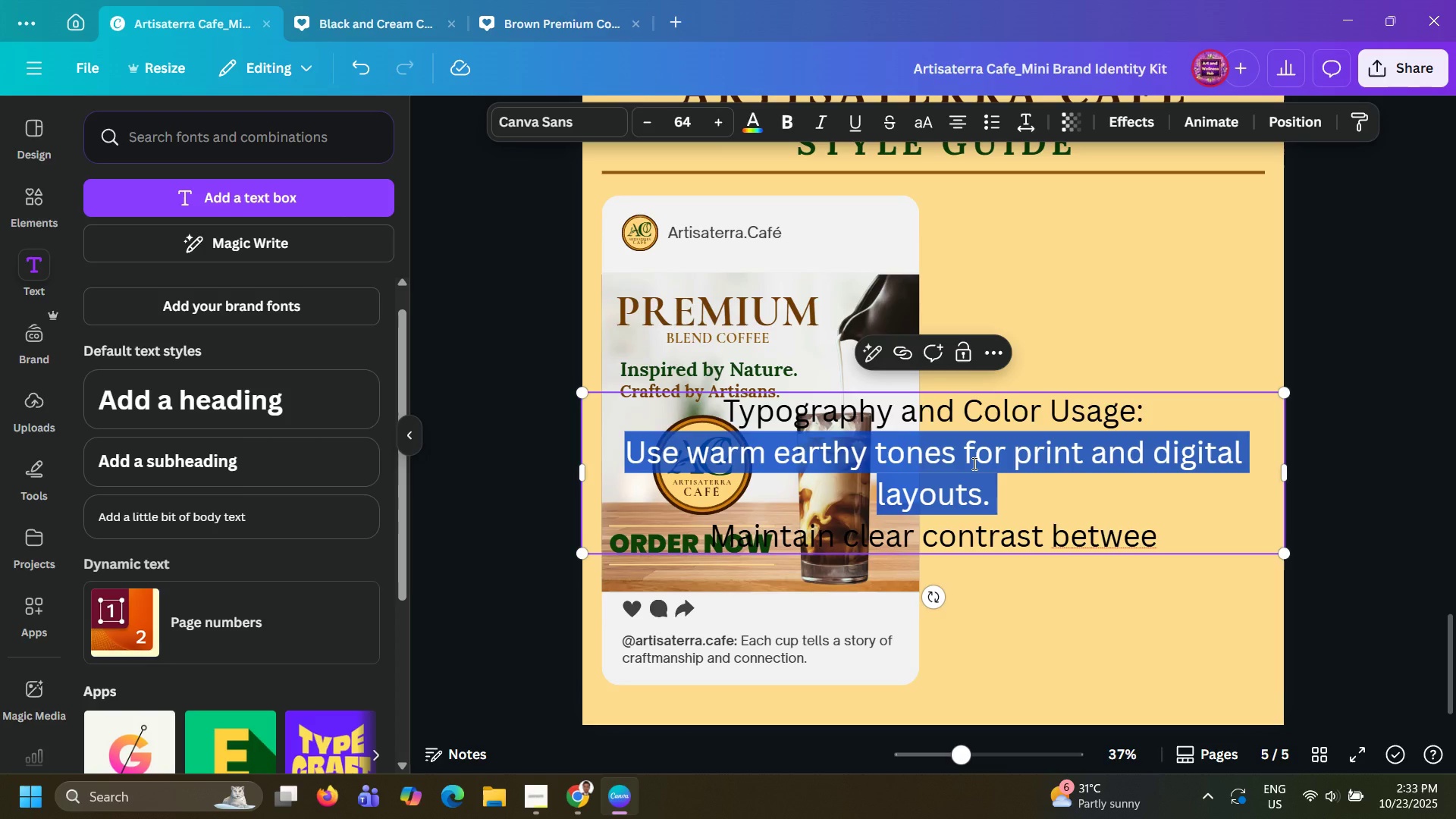 
triple_click([973, 463])
 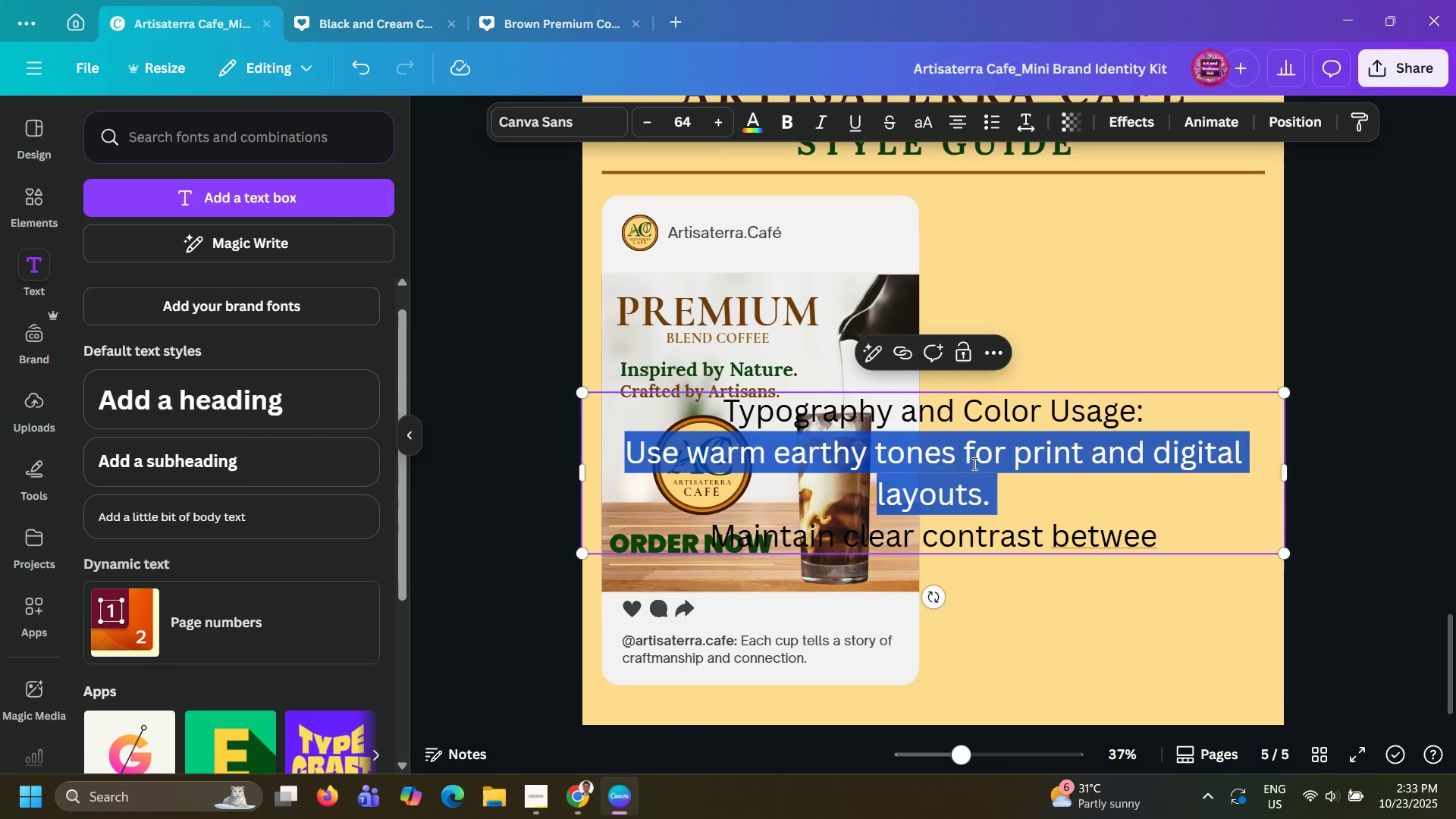 
key(Control+A)
 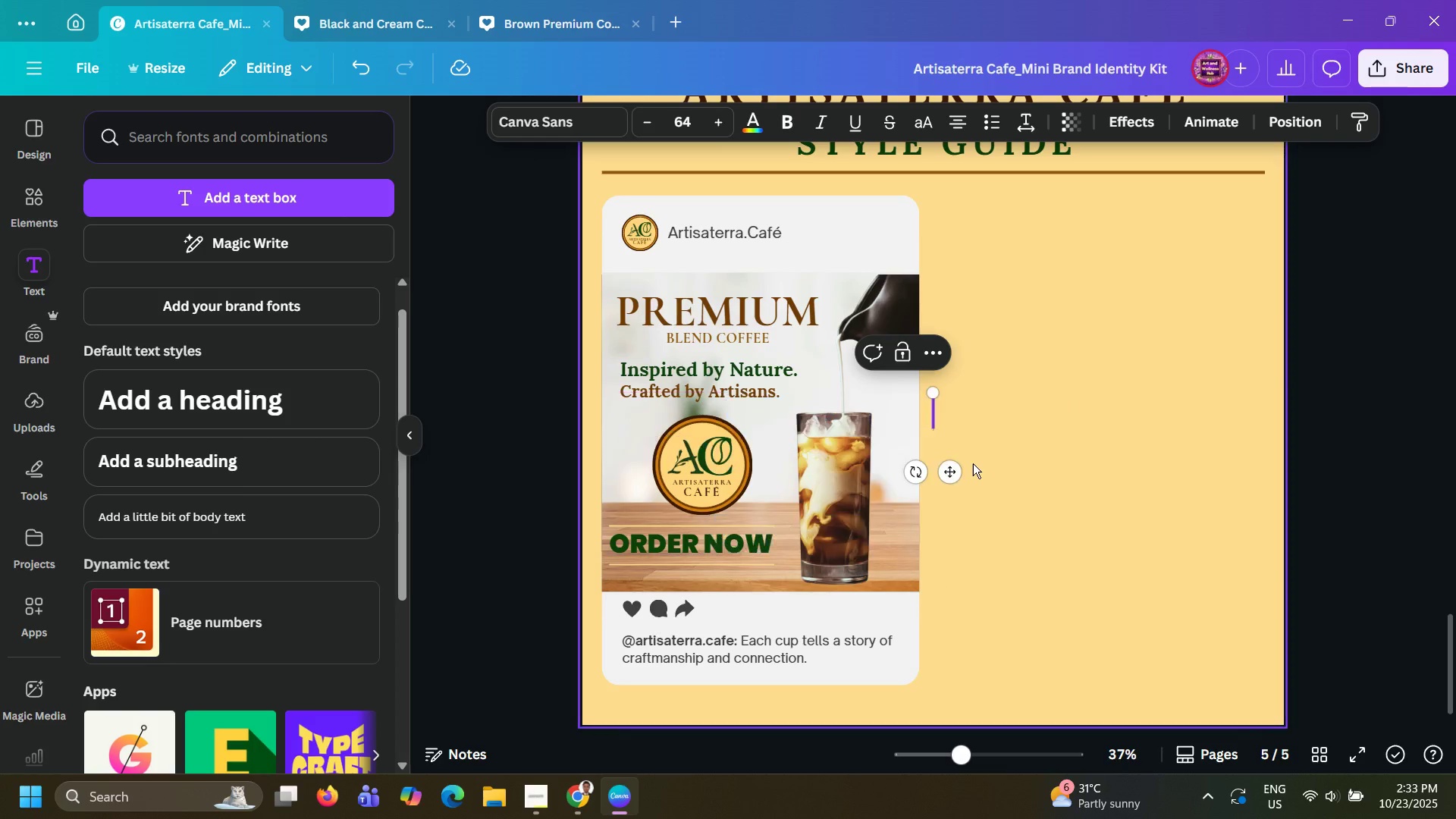 
key(Backspace)
 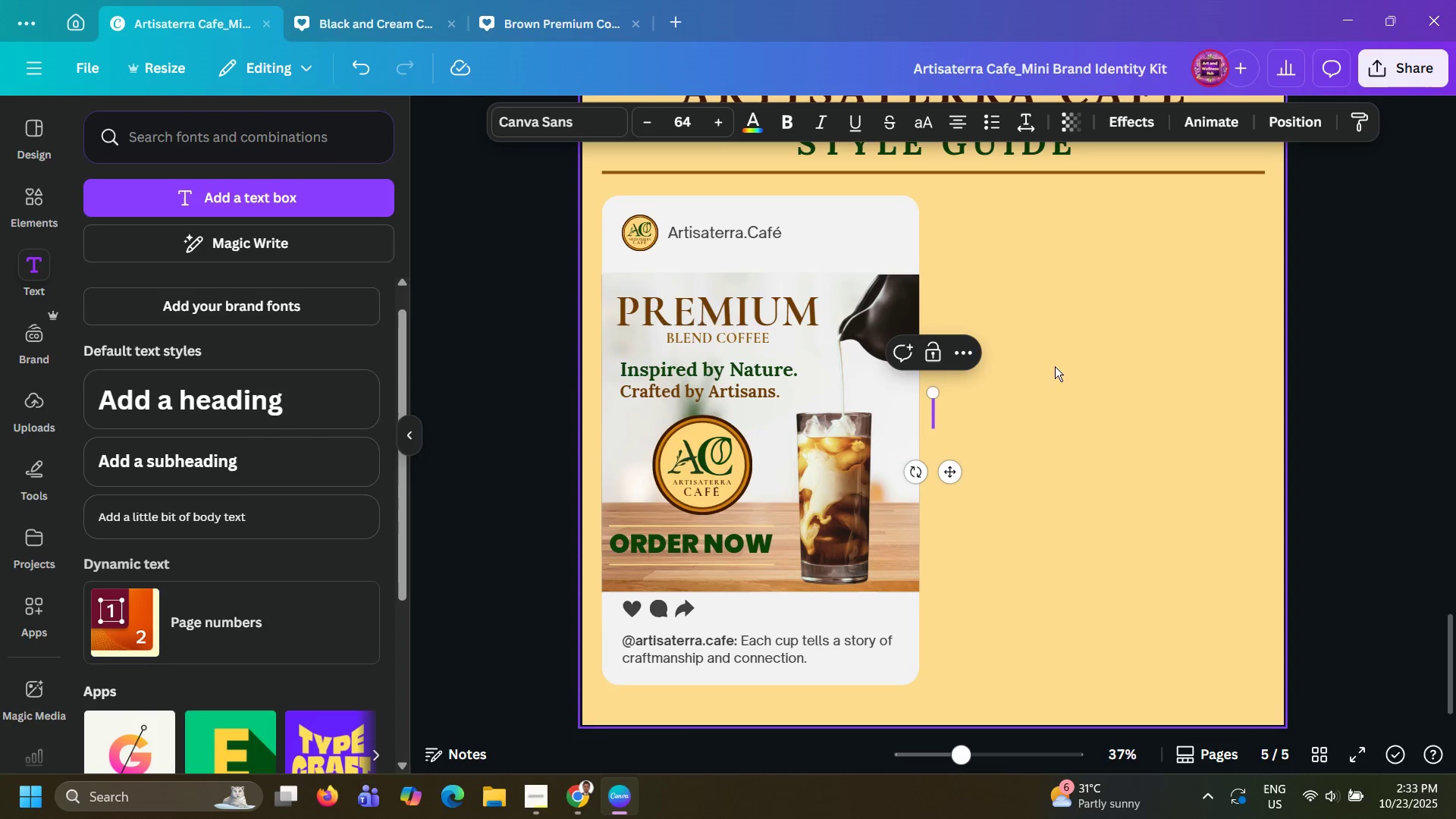 
left_click([1057, 366])
 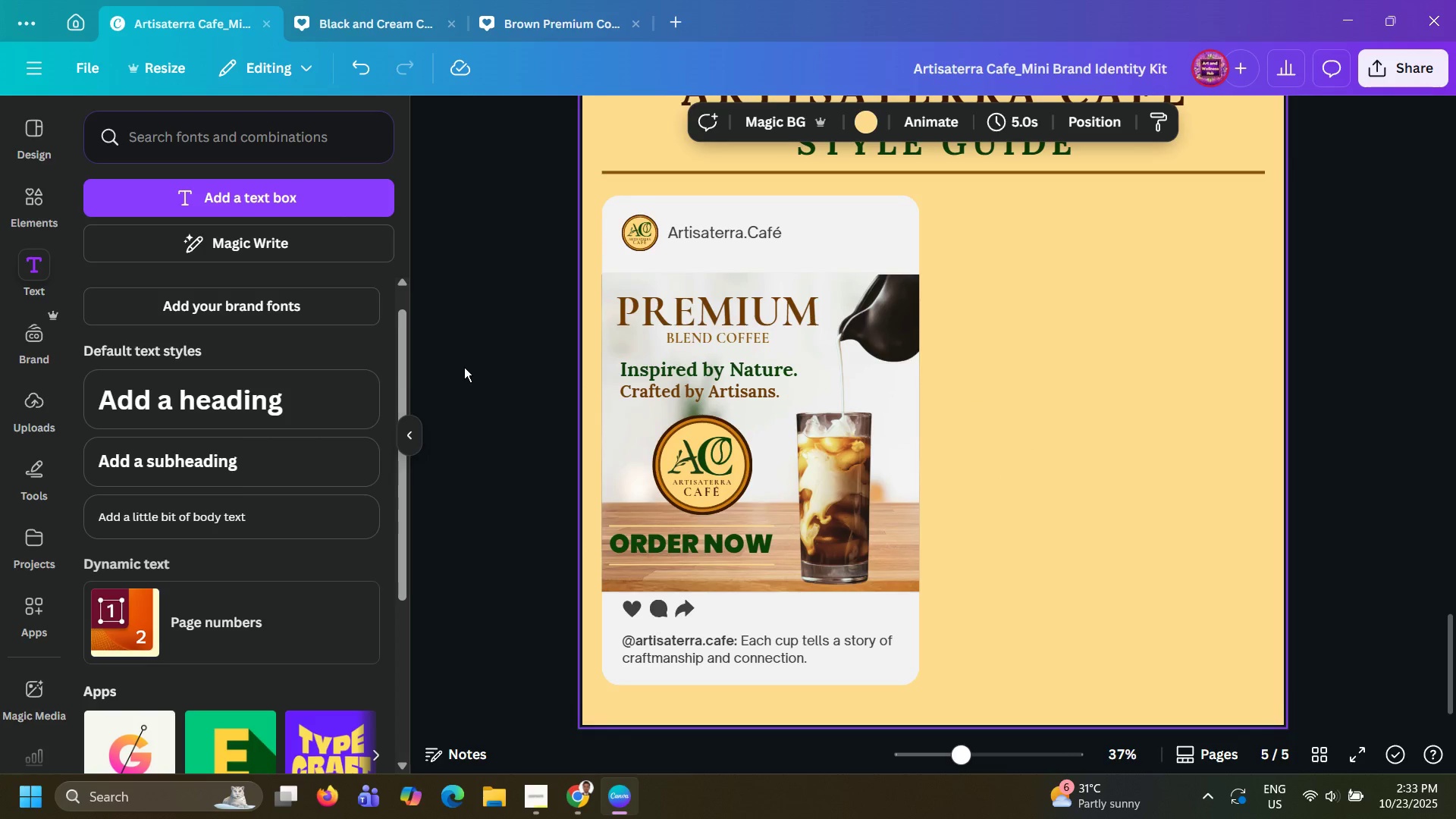 
scroll: coordinate [464, 367], scroll_direction: down, amount: 2.0
 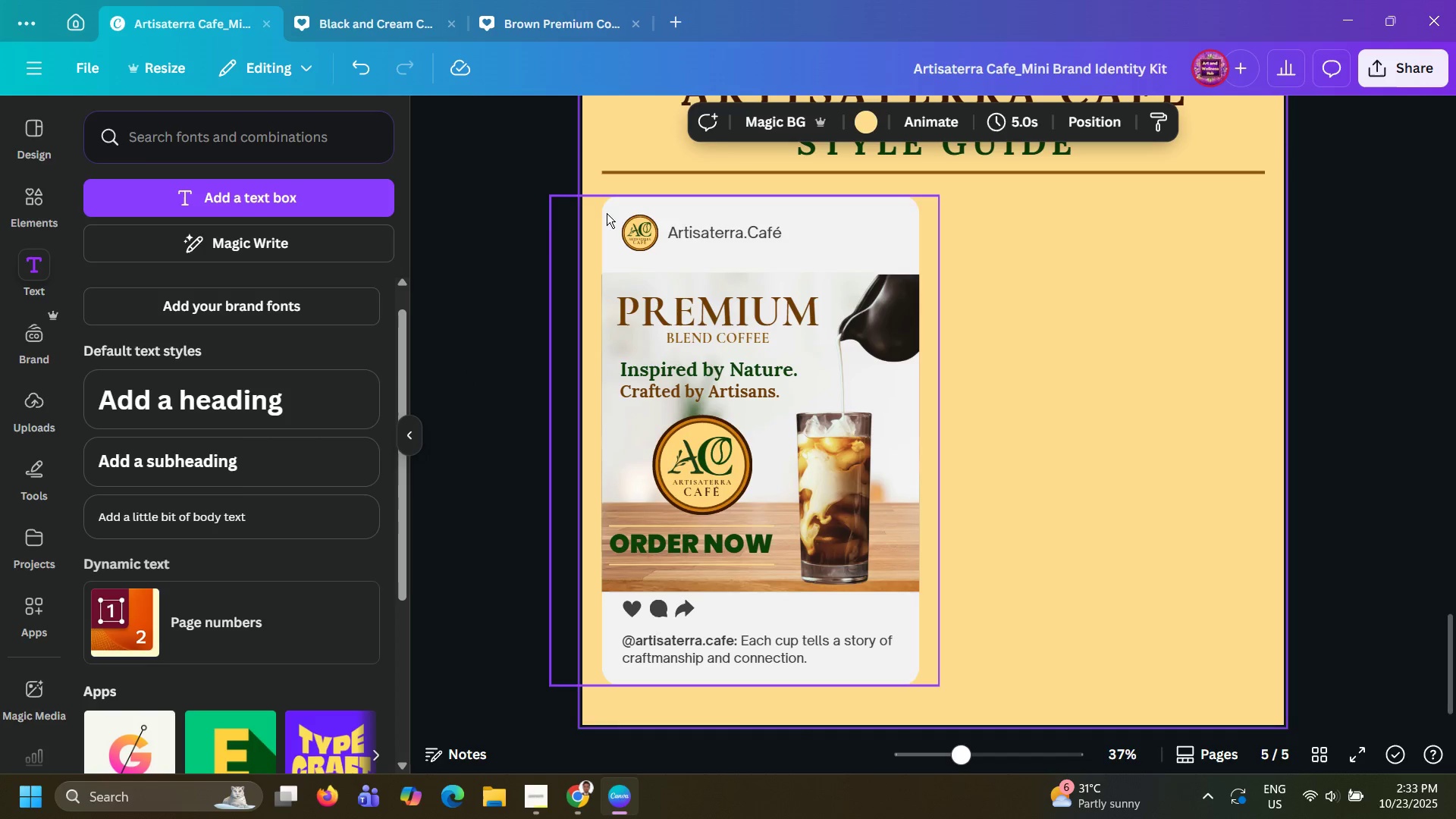 
left_click_drag(start_coordinate=[612, 211], to_coordinate=[615, 237])
 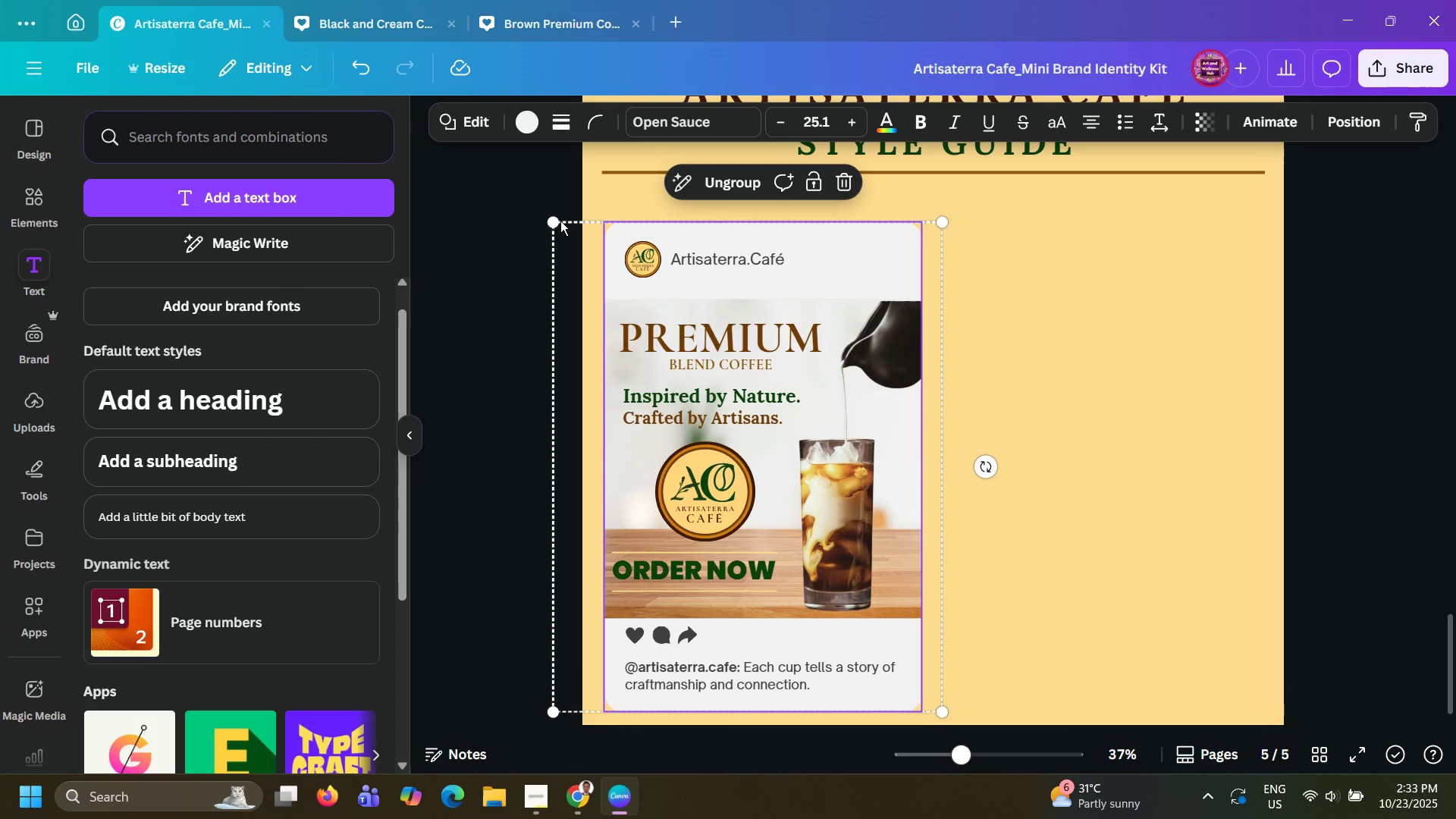 
left_click_drag(start_coordinate=[558, 220], to_coordinate=[584, 266])
 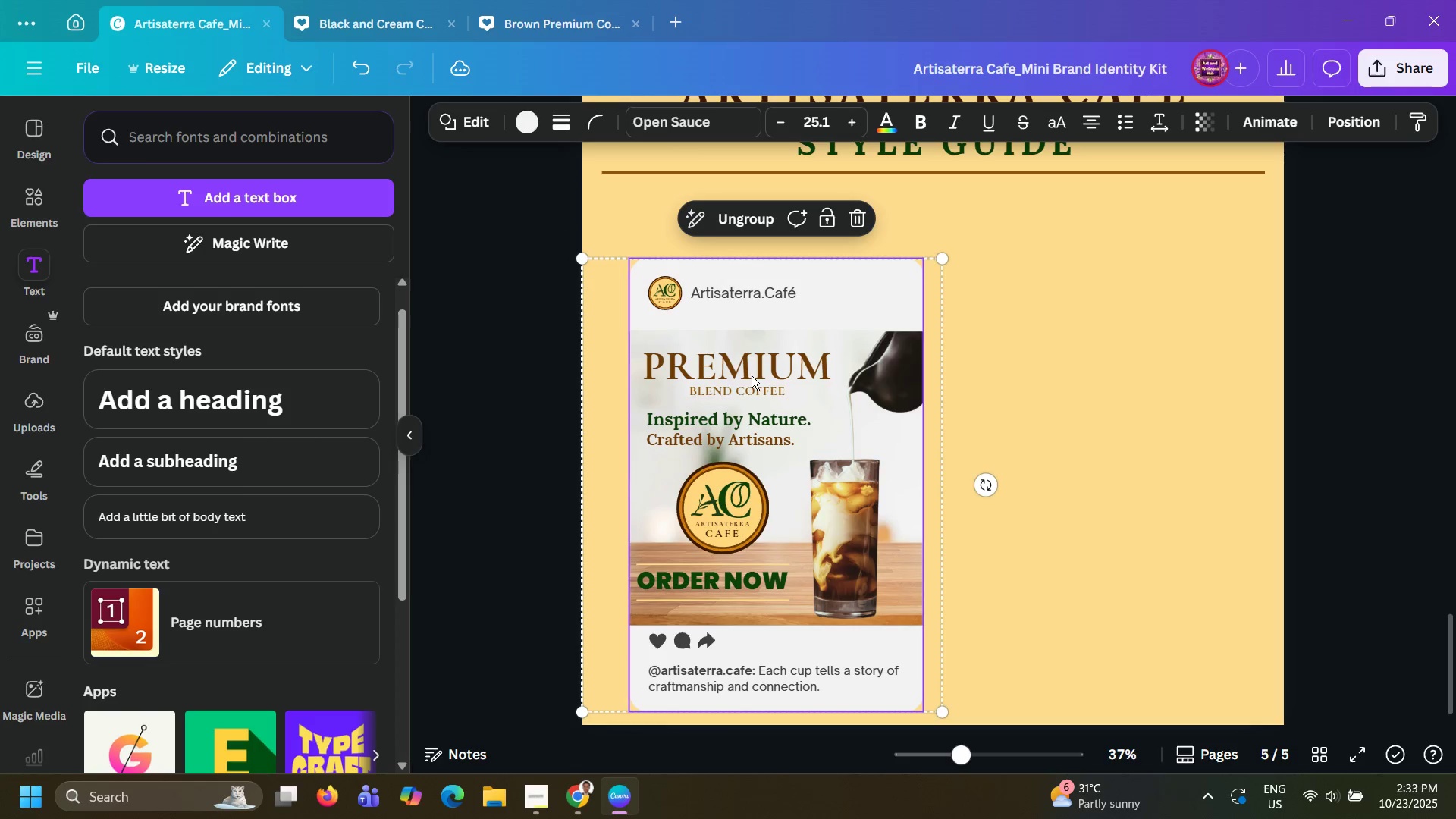 
left_click_drag(start_coordinate=[752, 375], to_coordinate=[736, 367])
 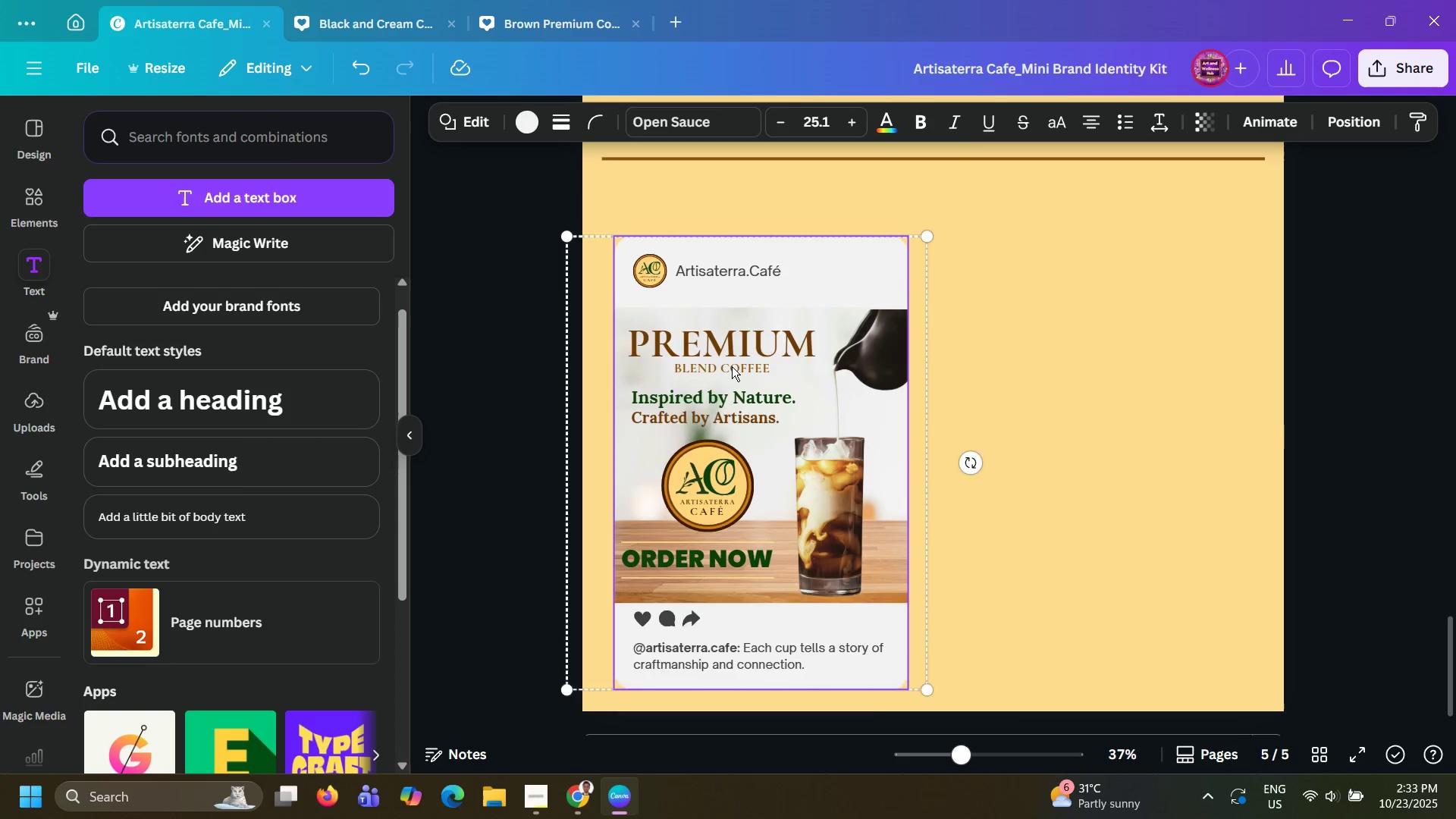 
scroll: coordinate [732, 366], scroll_direction: down, amount: 4.0
 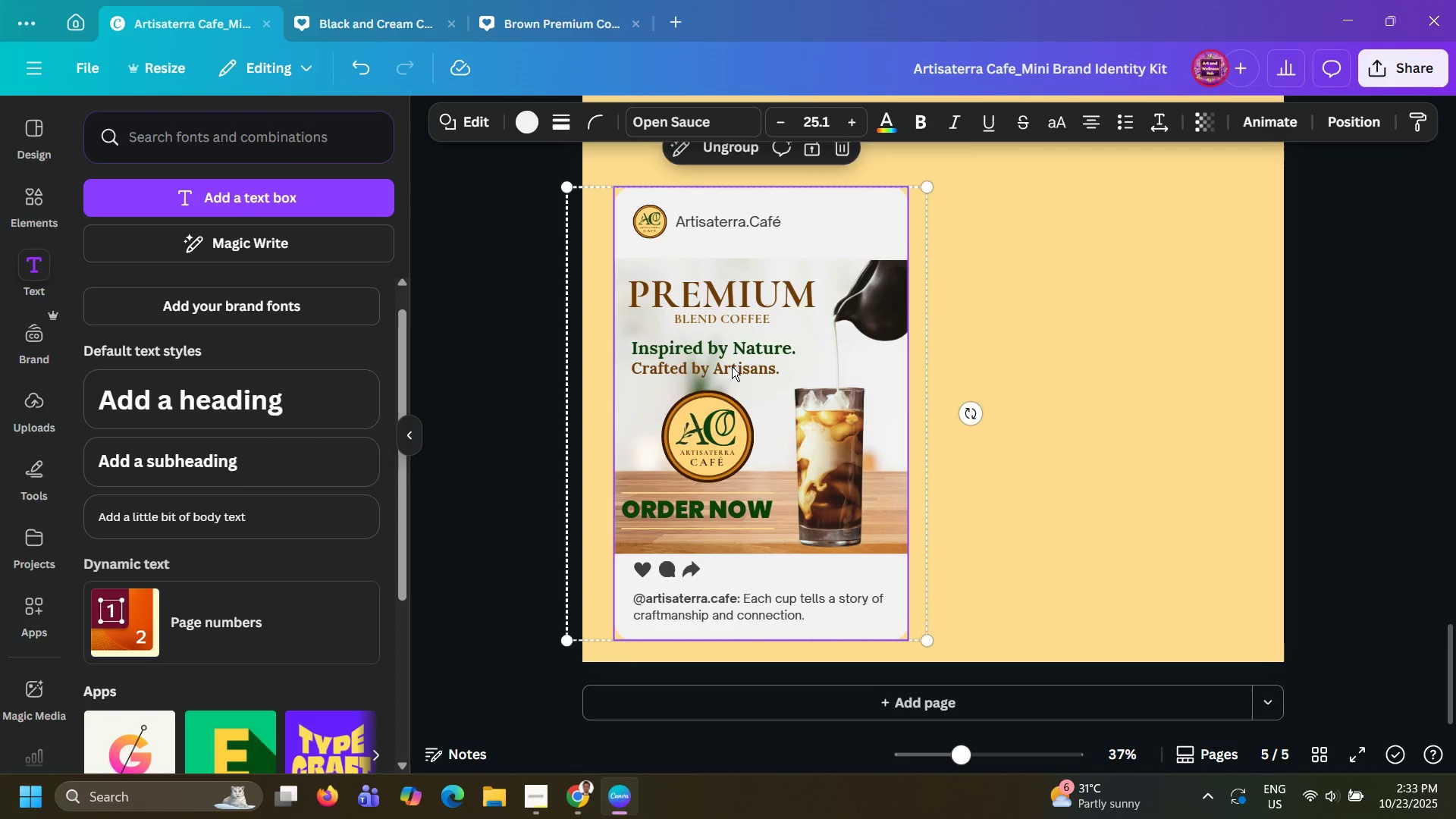 
scroll: coordinate [731, 366], scroll_direction: up, amount: 3.0
 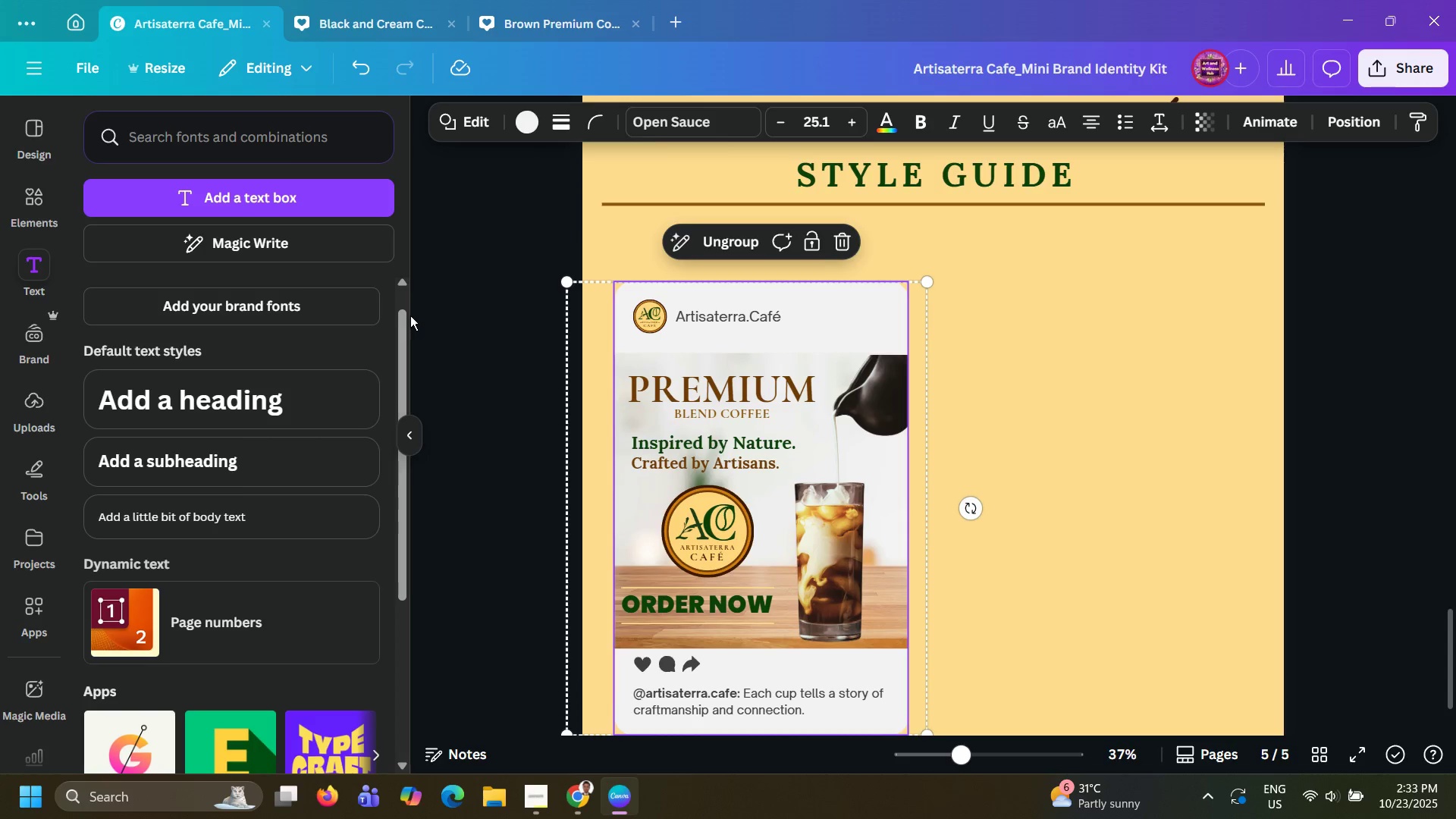 
left_click([410, 315])
 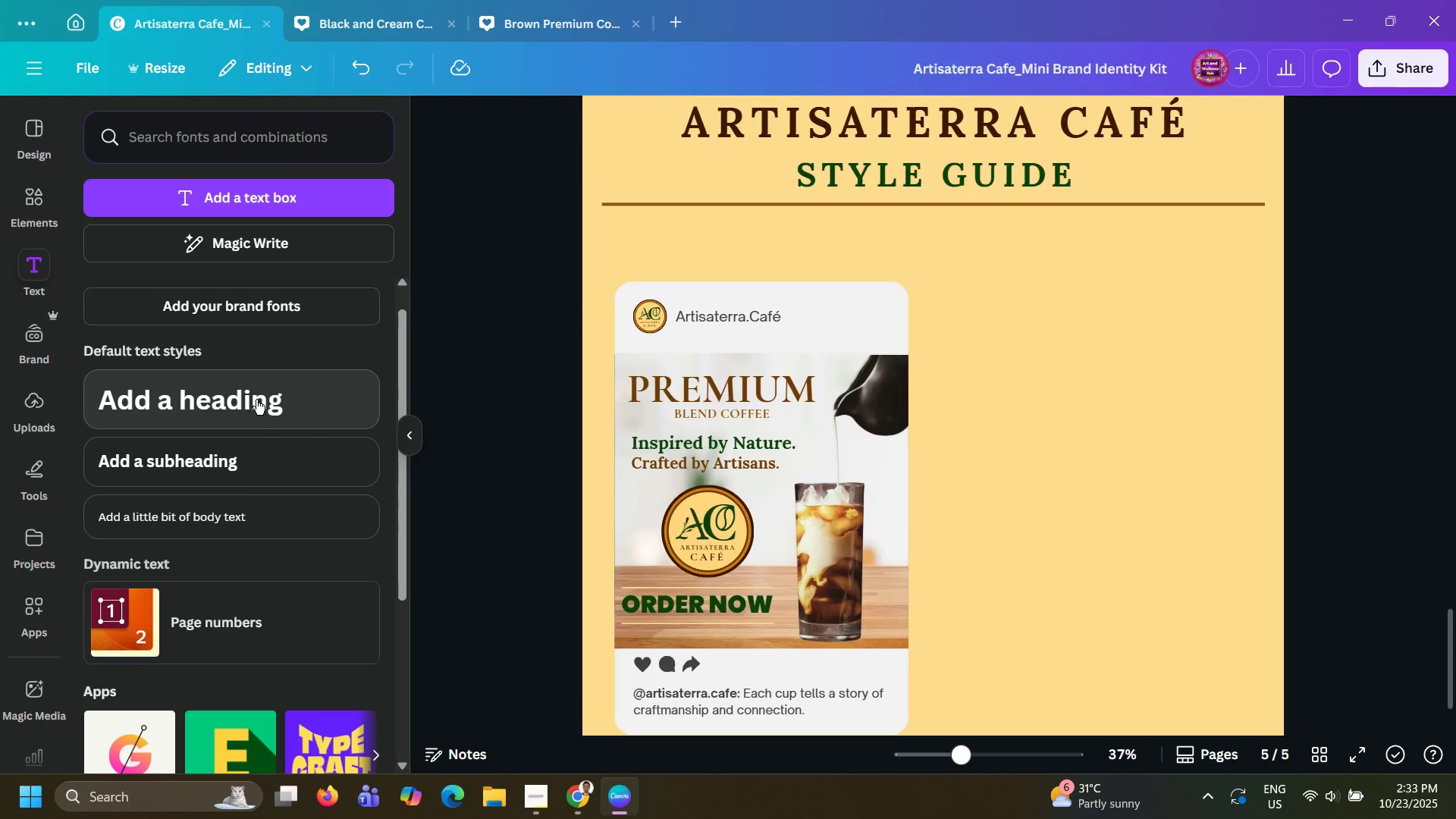 
left_click([256, 400])
 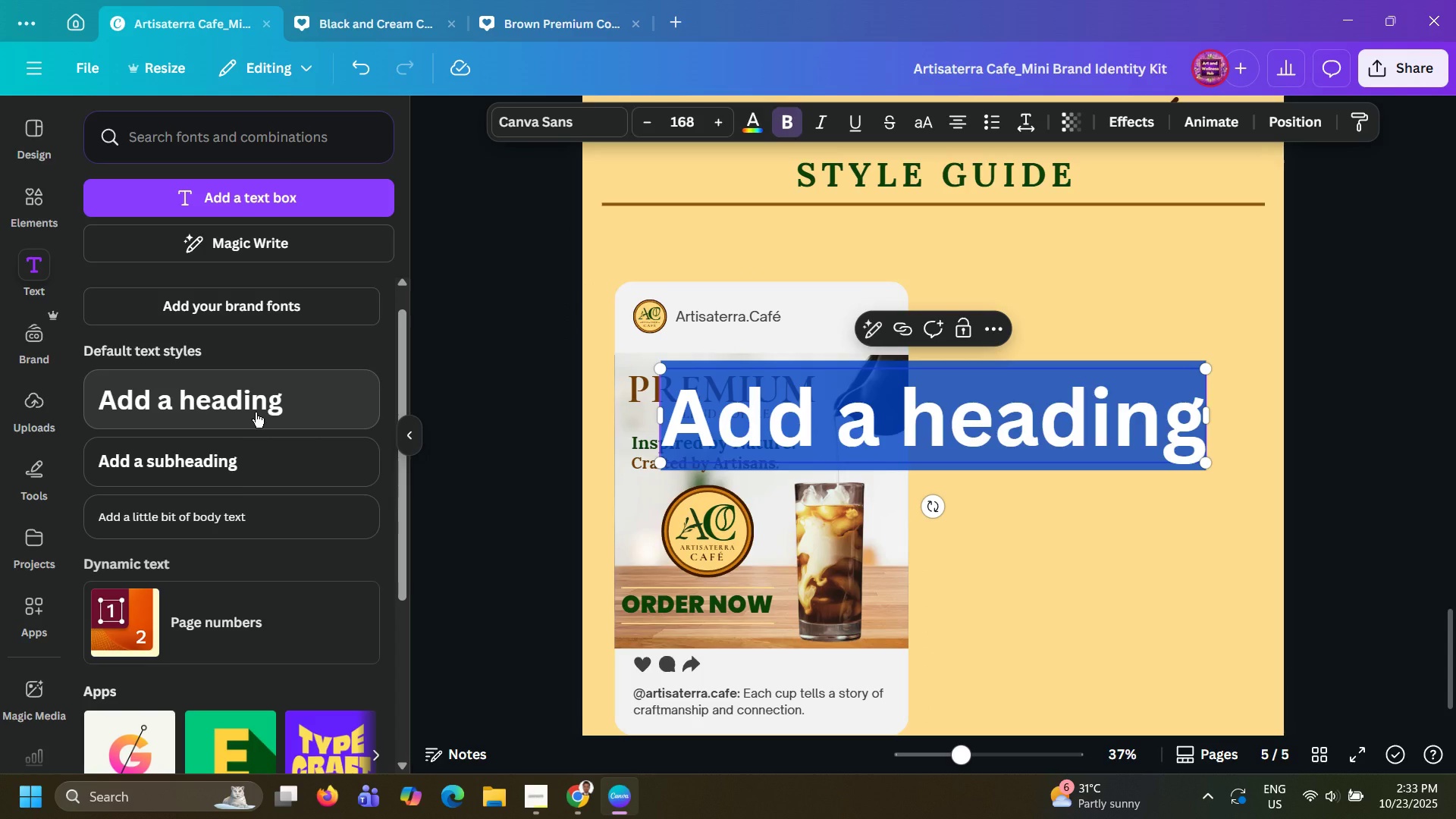 
type(SOCIAL MEDIA )
key(Backspace)
 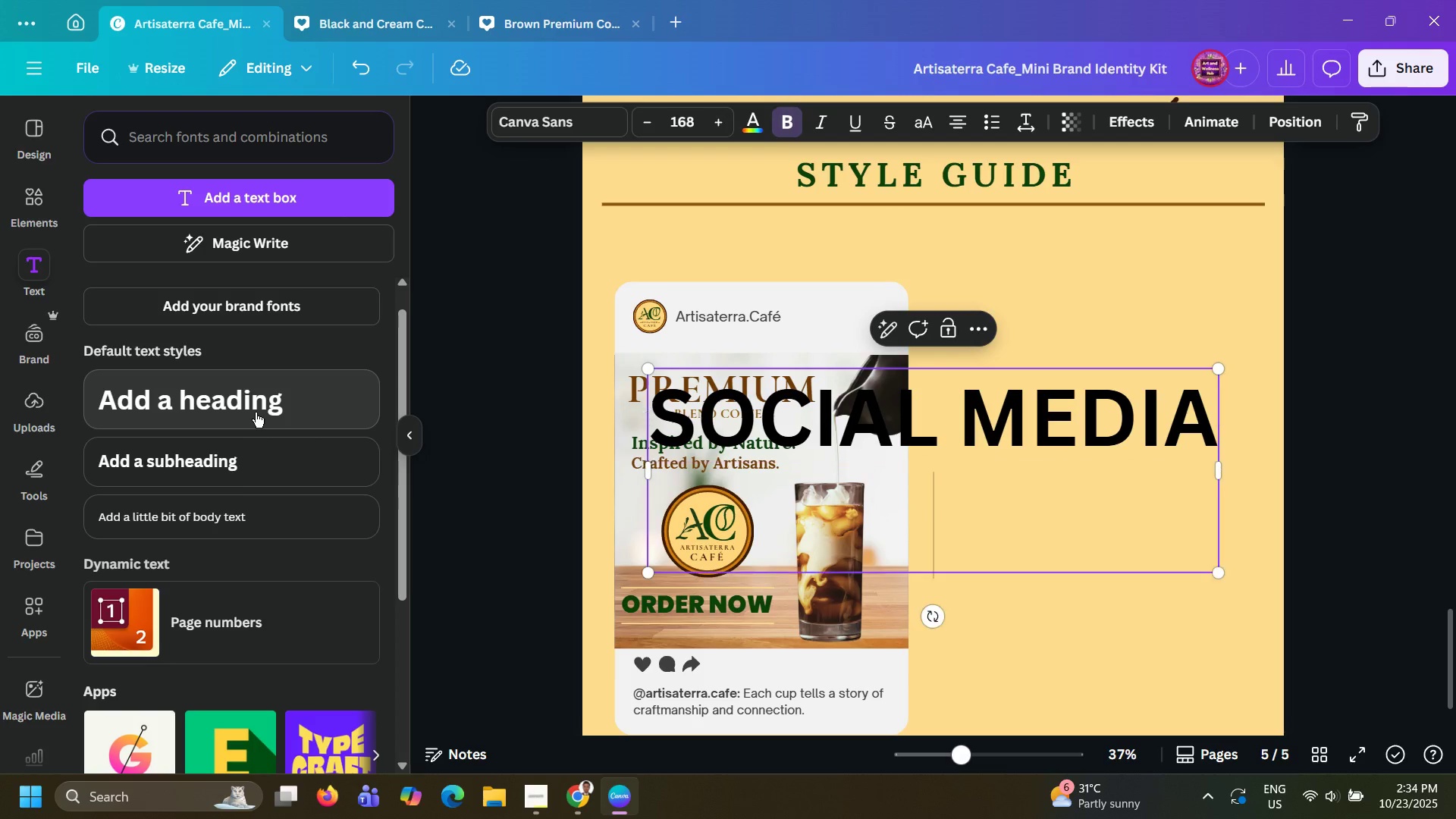 
key(Enter)
 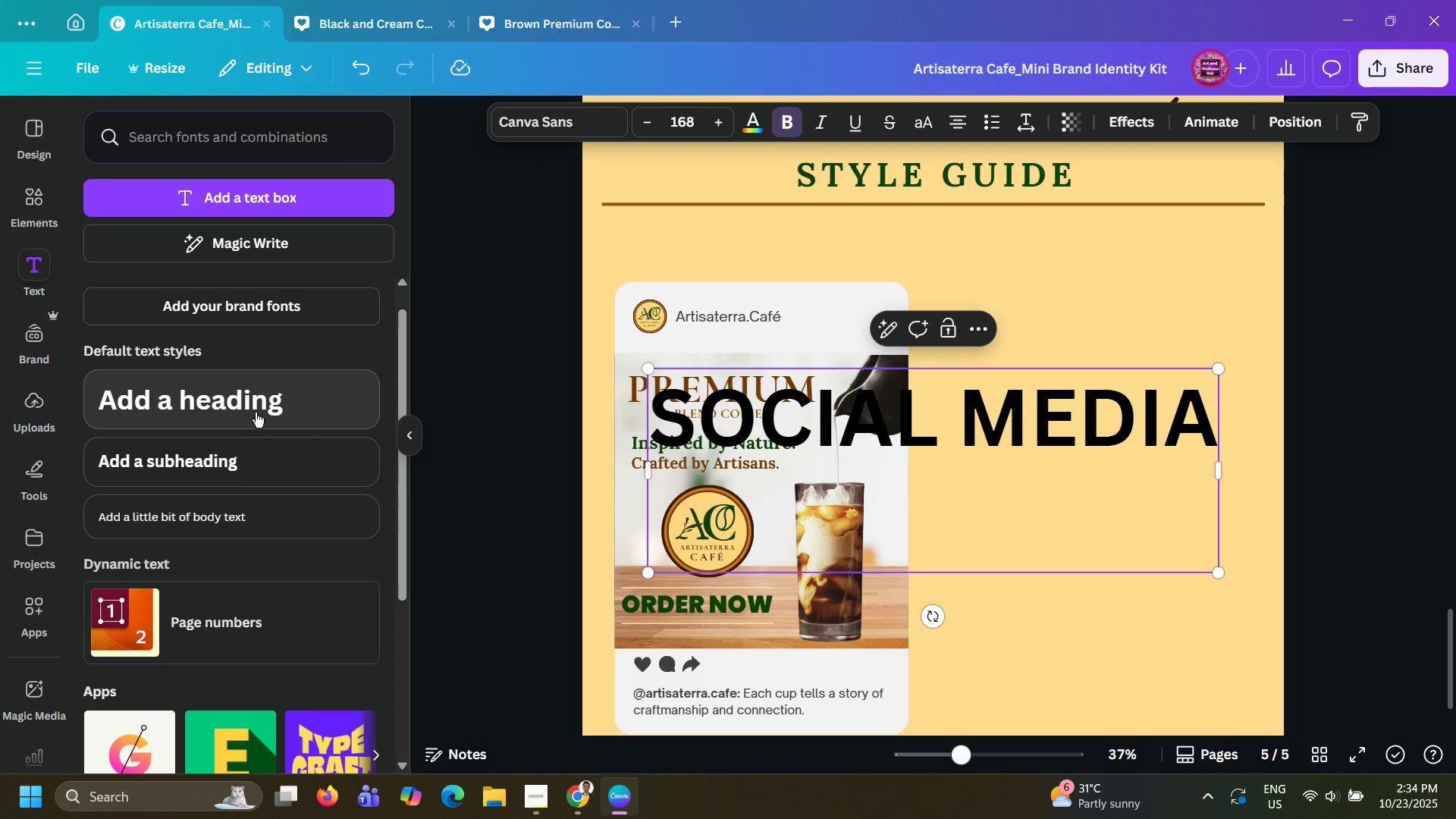 
type(APPLICATION EXAMPLE)
 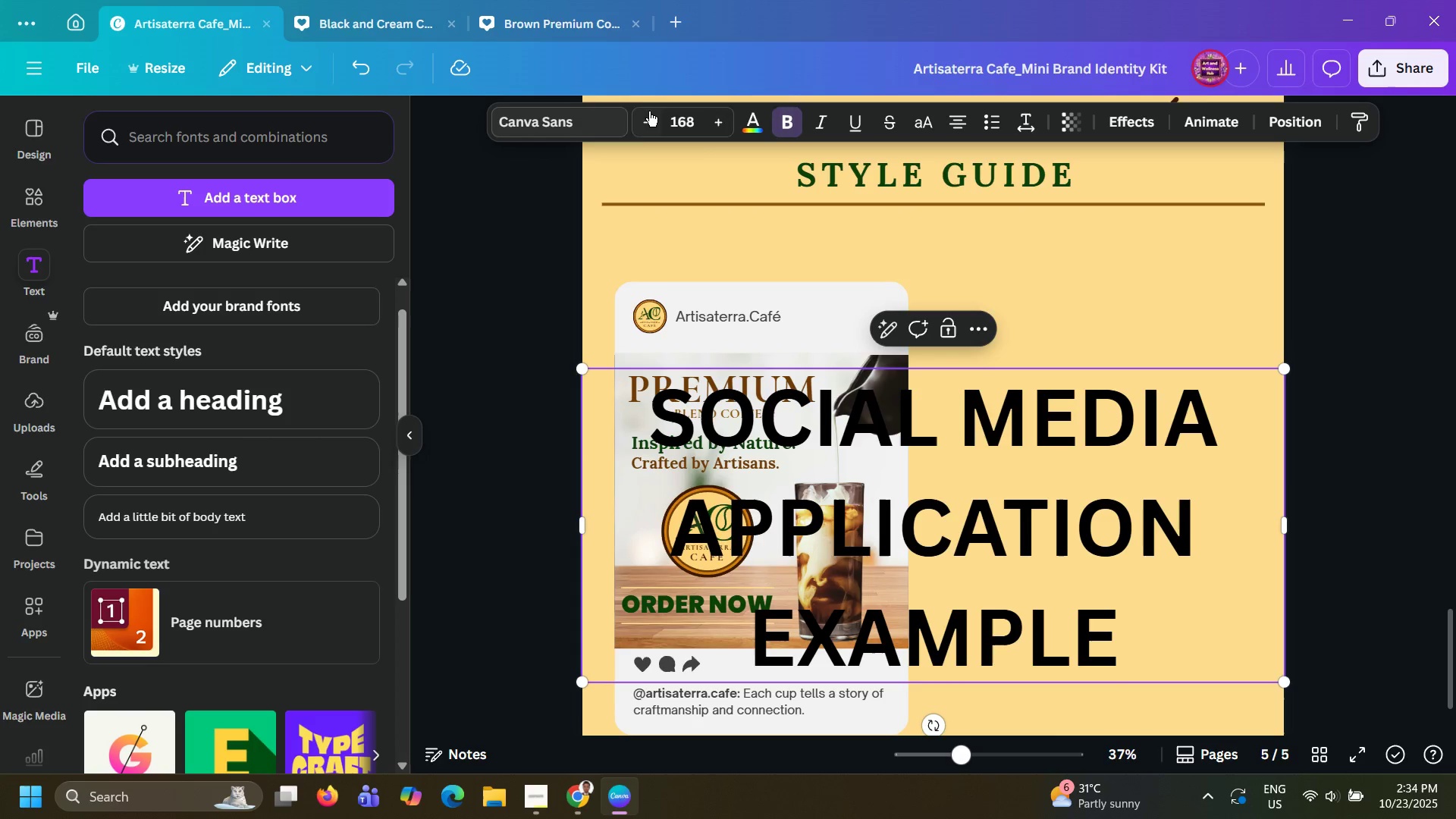 
left_click([670, 115])
 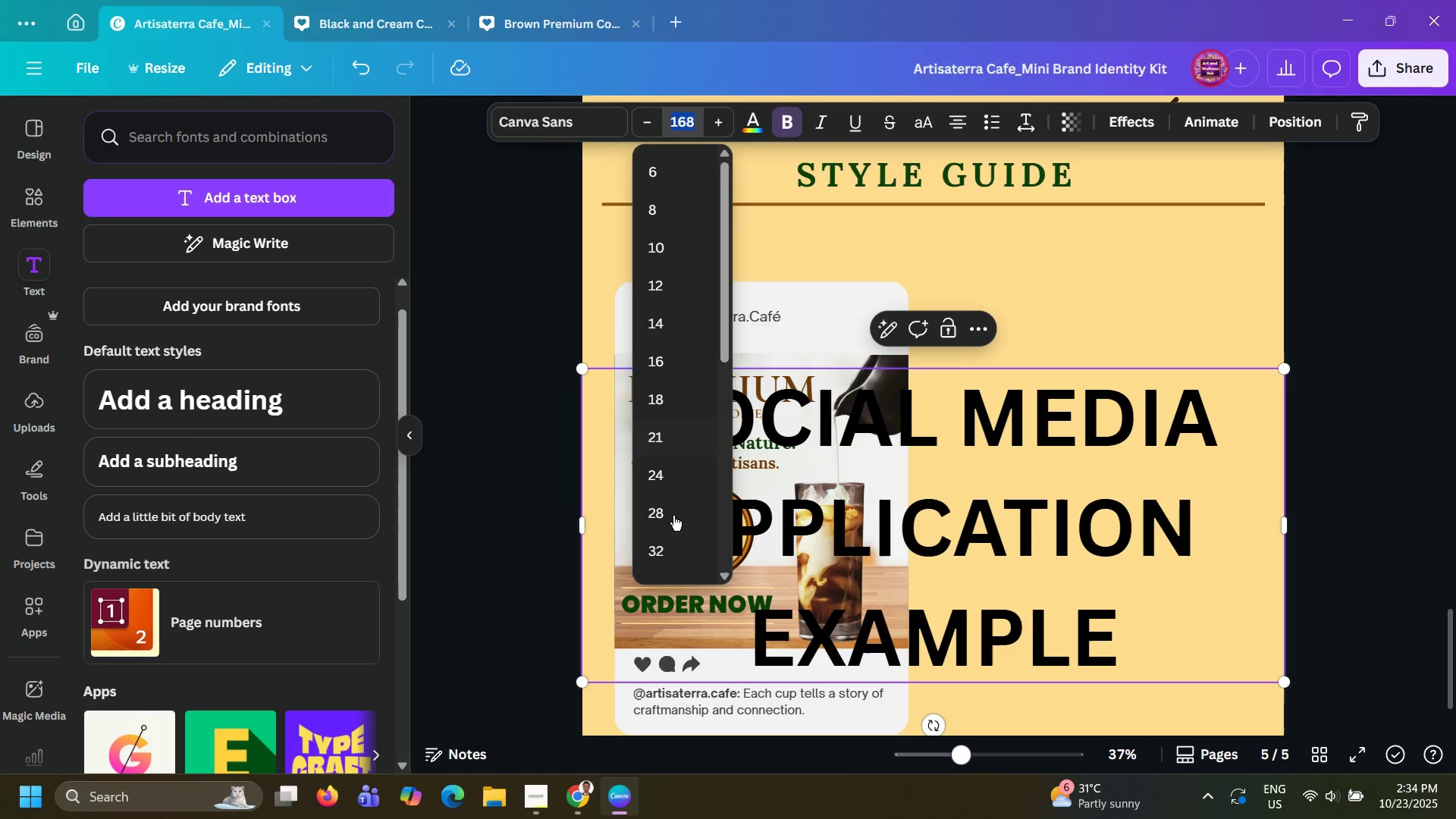 
scroll: coordinate [677, 521], scroll_direction: down, amount: 10.0
 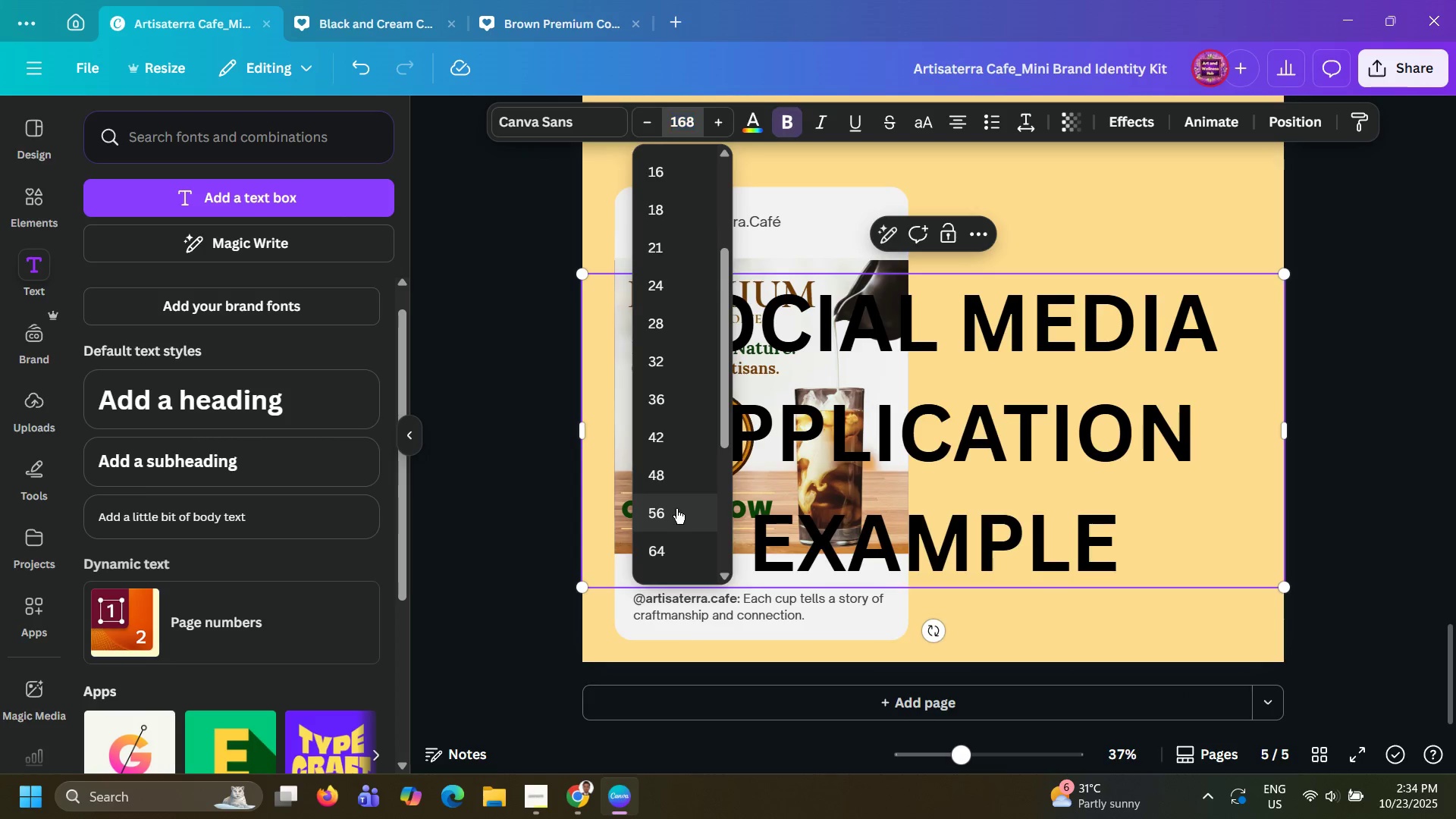 
left_click([676, 509])
 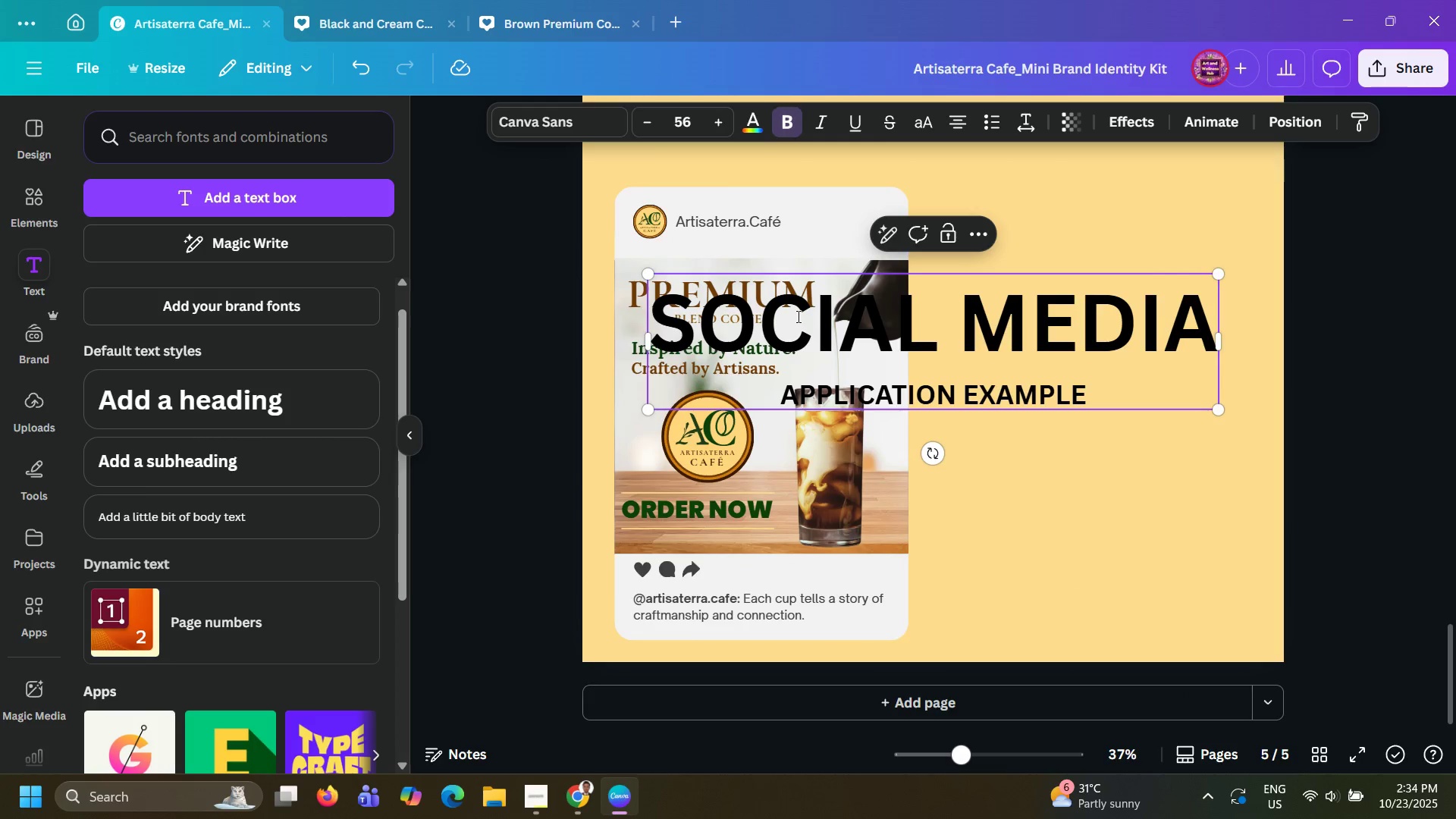 
double_click([797, 316])
 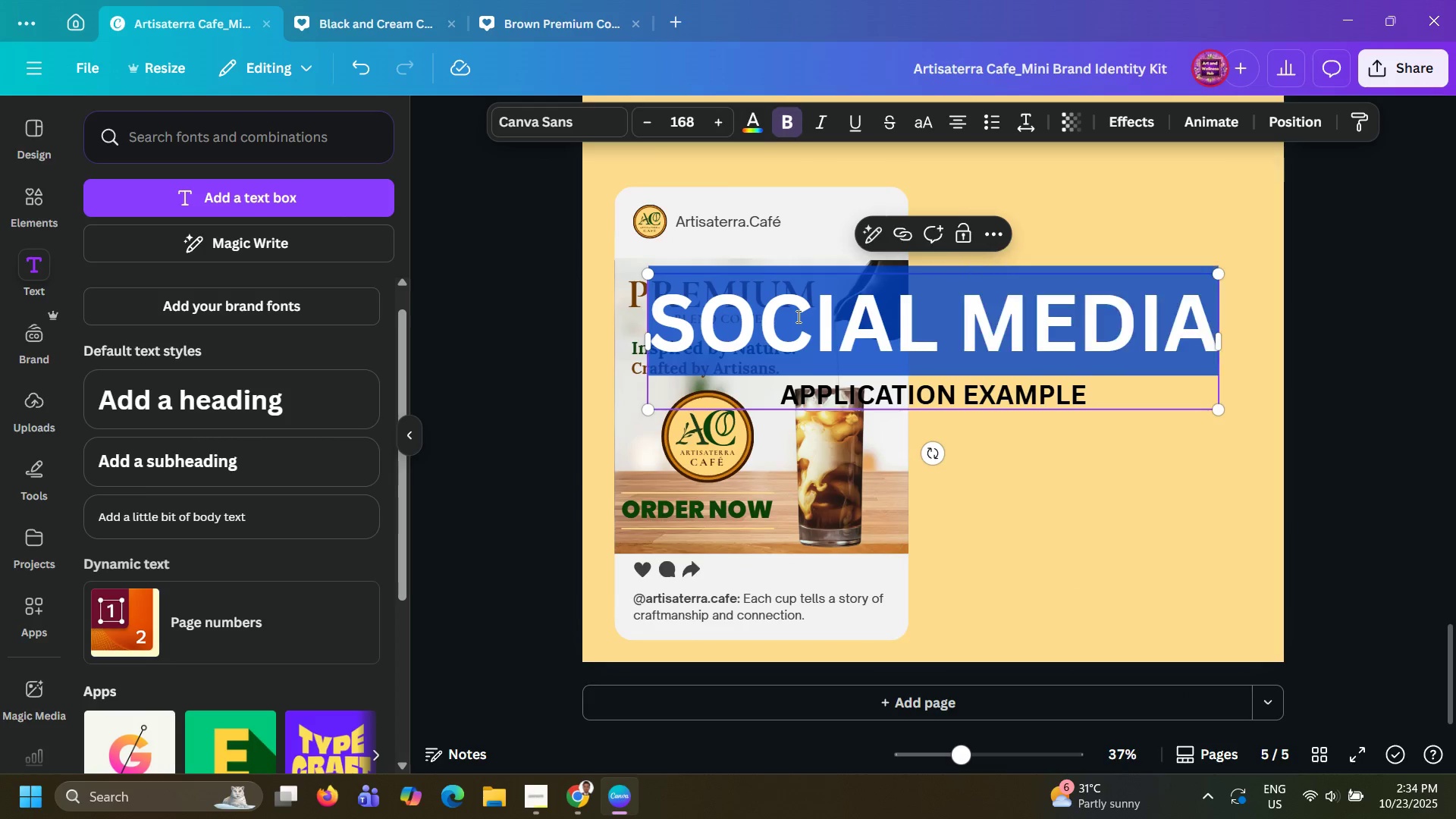 
triple_click([797, 316])
 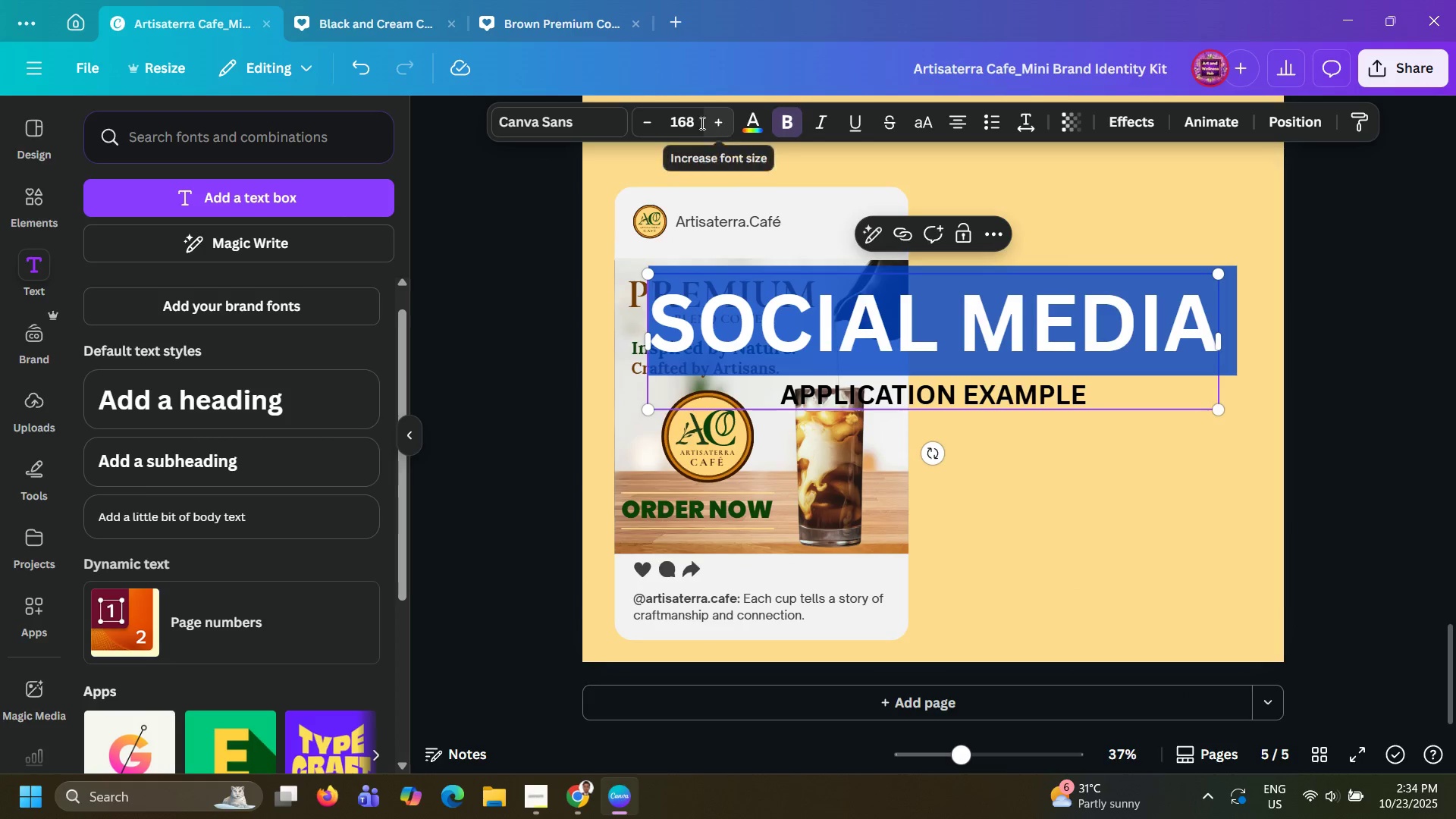 
left_click([692, 122])
 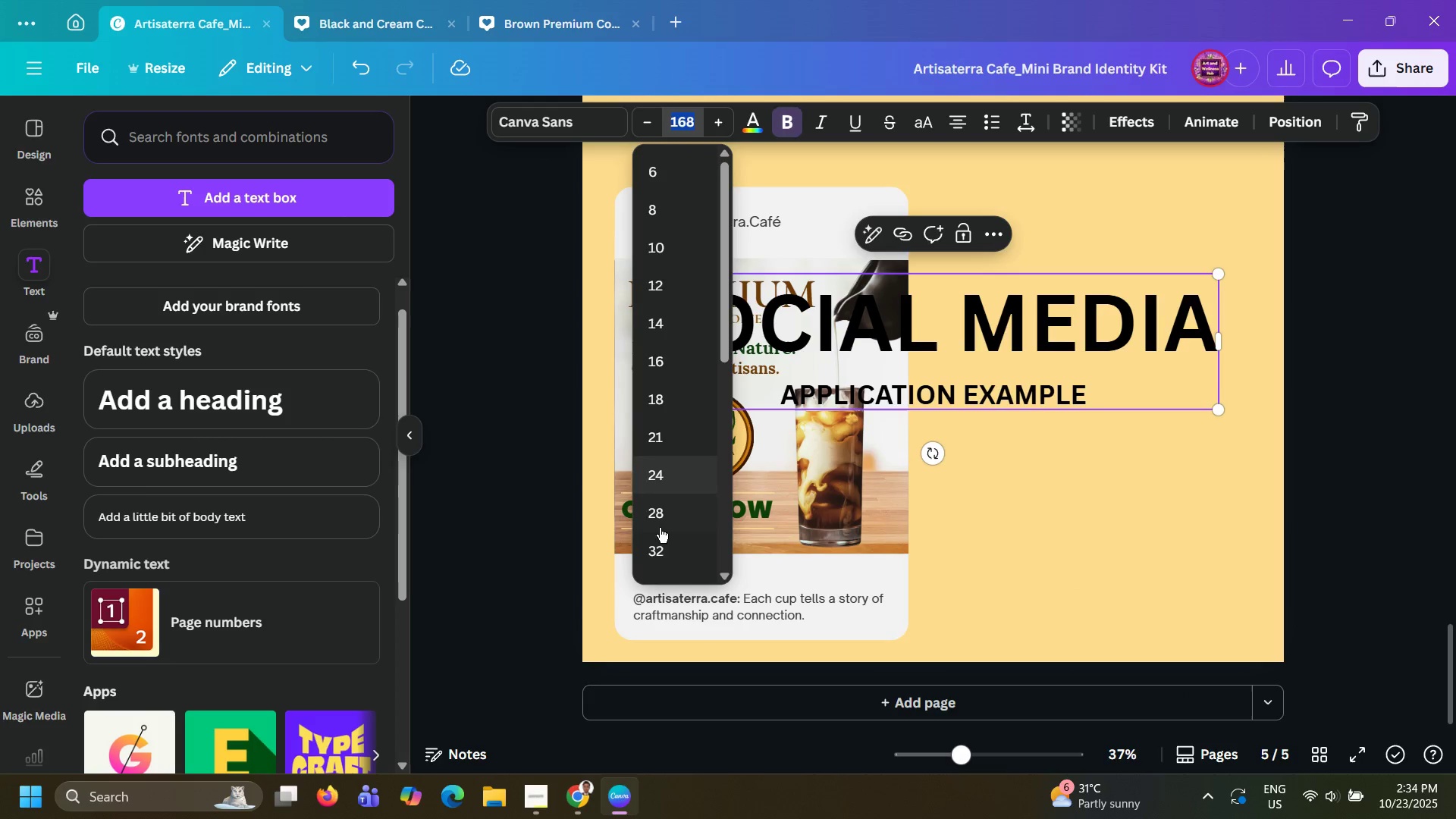 
scroll: coordinate [659, 522], scroll_direction: down, amount: 5.0
 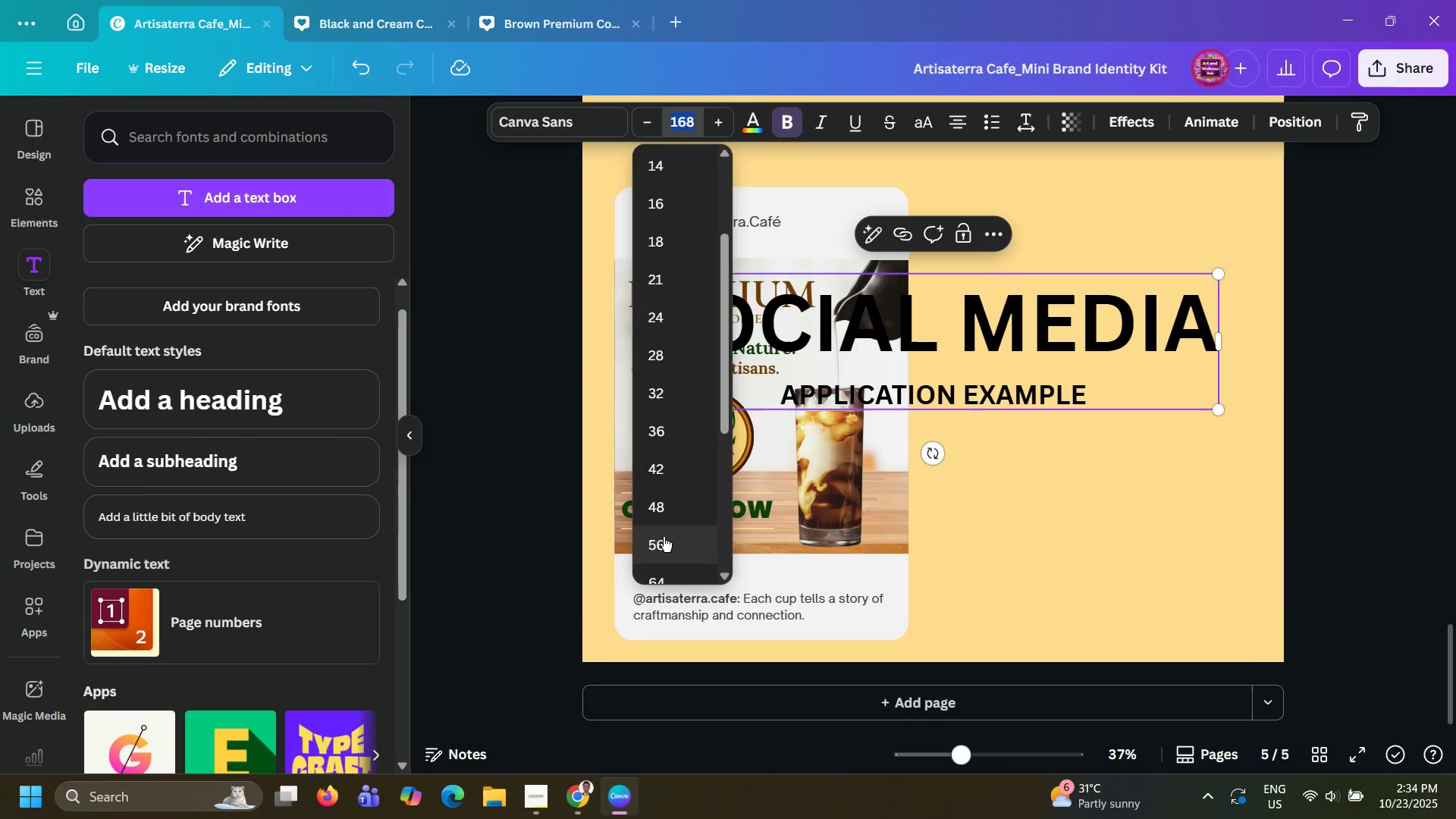 
left_click([664, 537])
 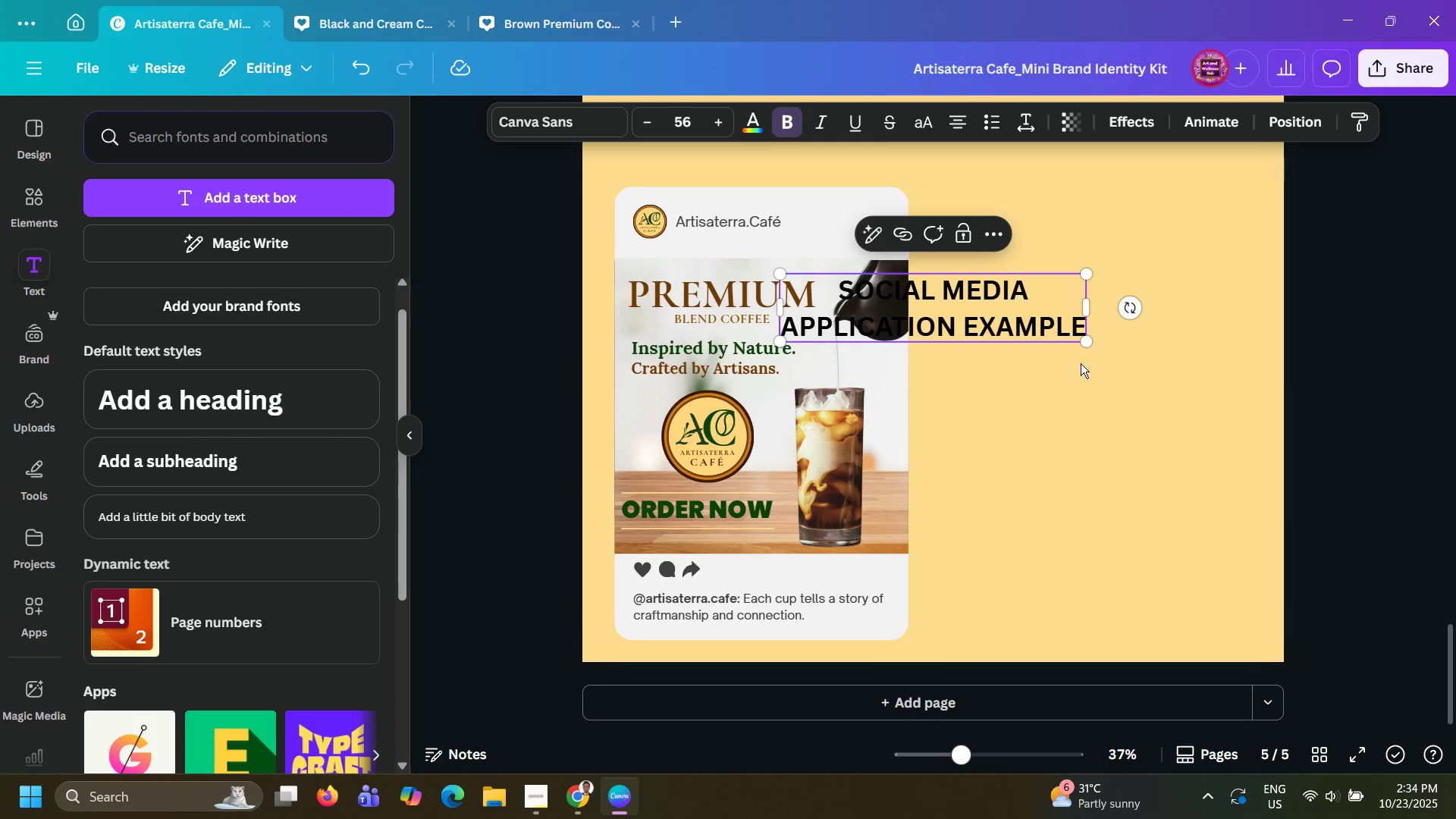 
left_click([1081, 379])
 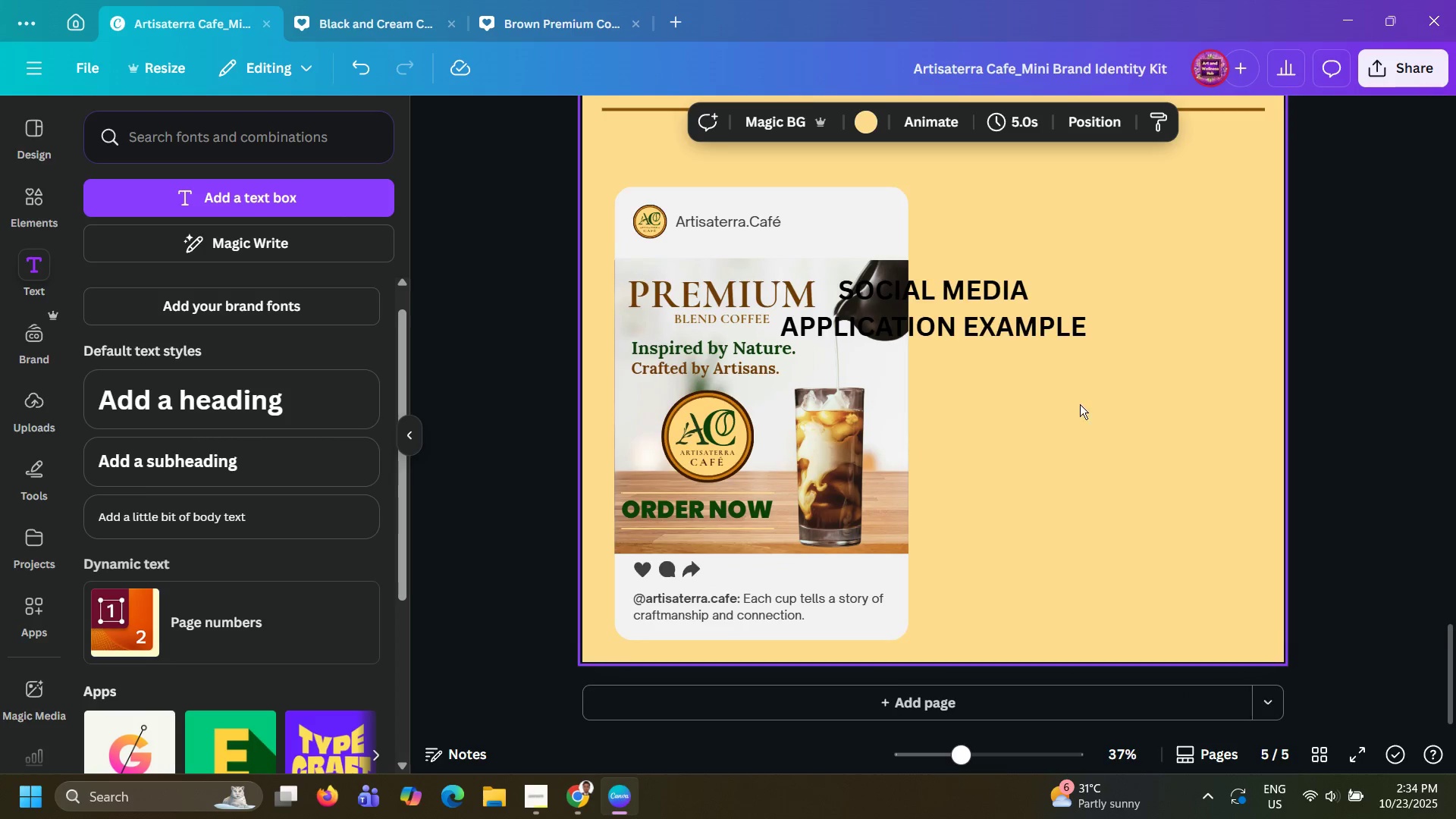 
scroll: coordinate [1076, 411], scroll_direction: up, amount: 3.0
 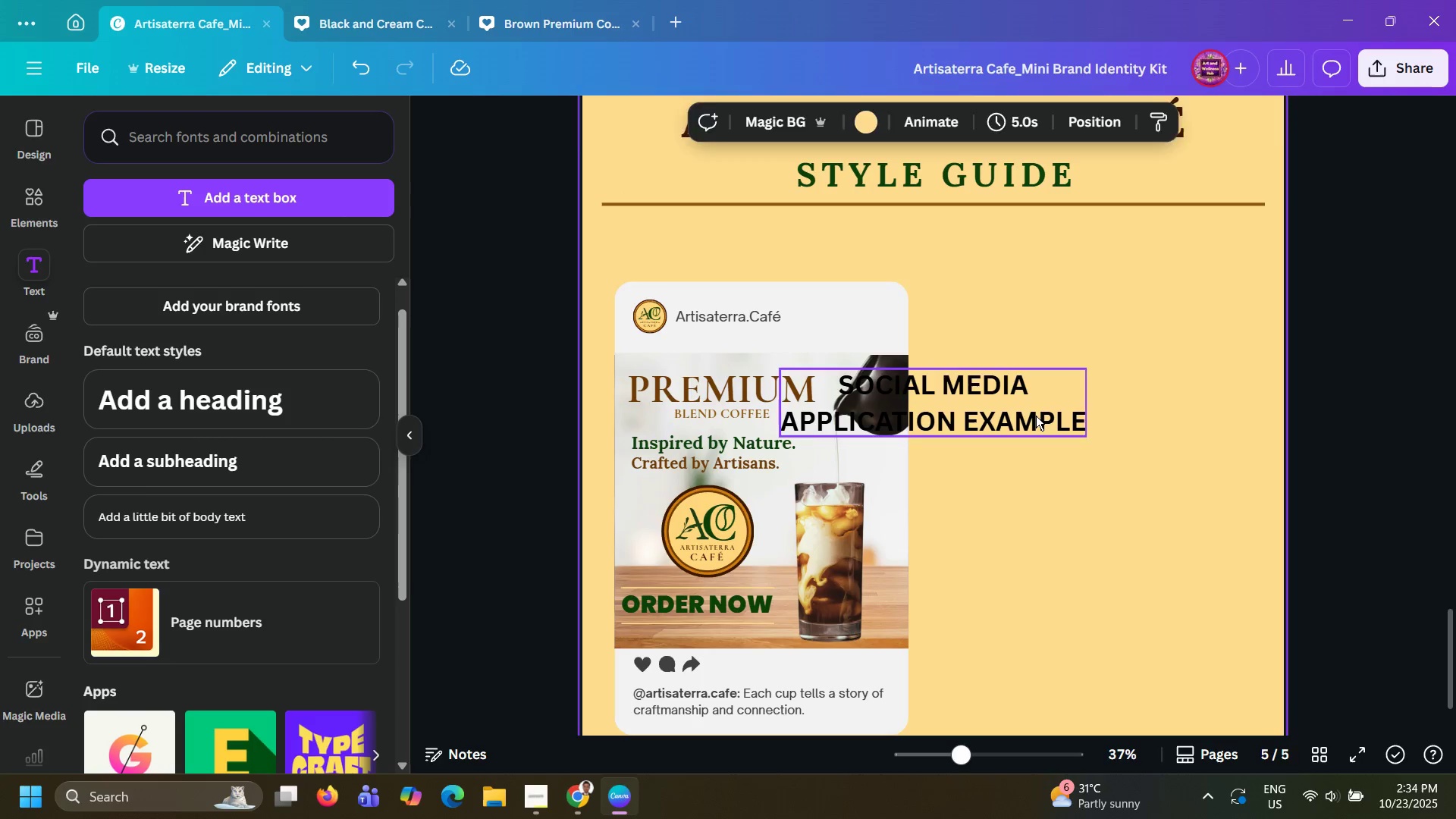 
left_click_drag(start_coordinate=[1036, 416], to_coordinate=[864, 258])
 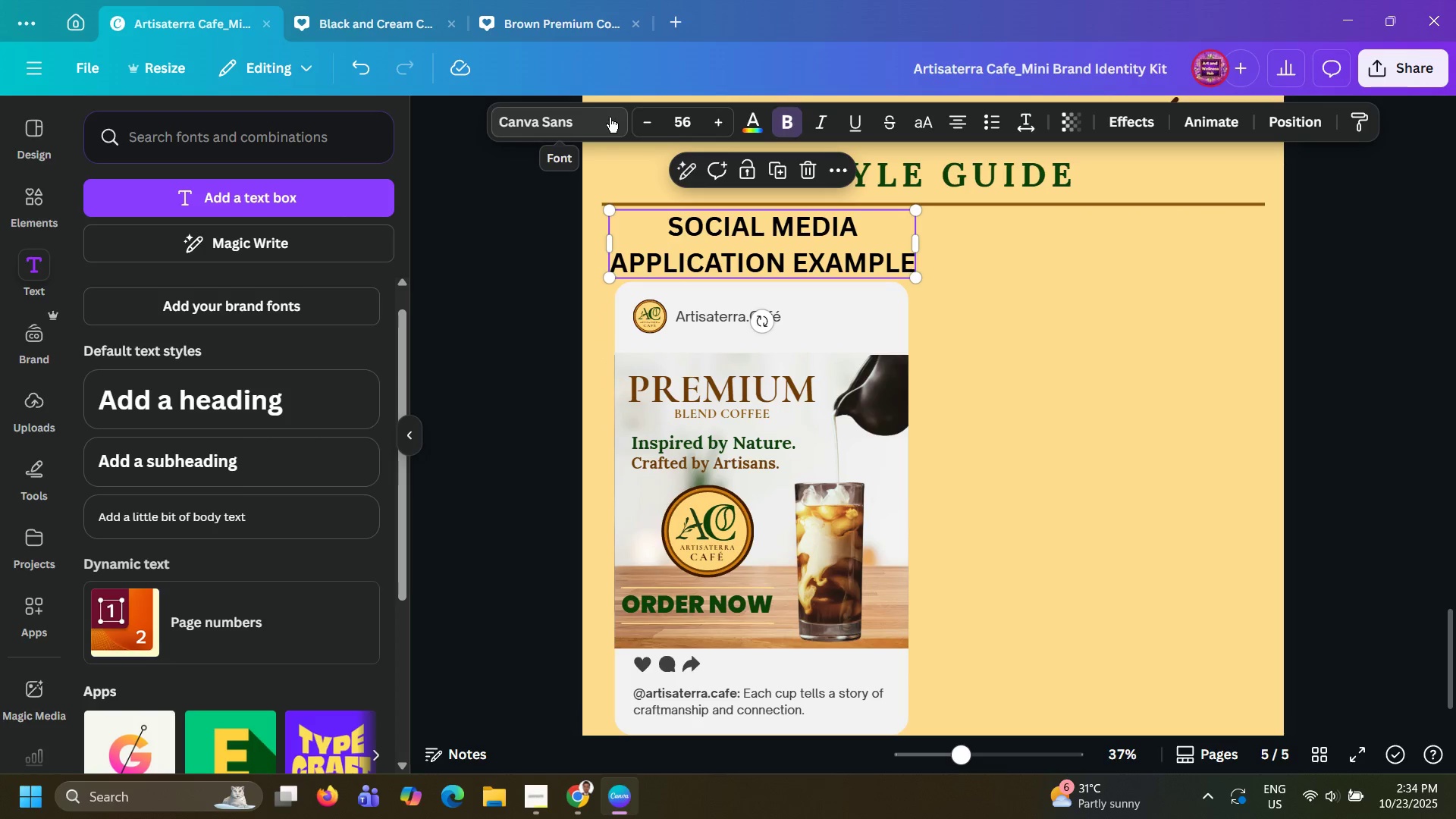 
left_click([610, 118])
 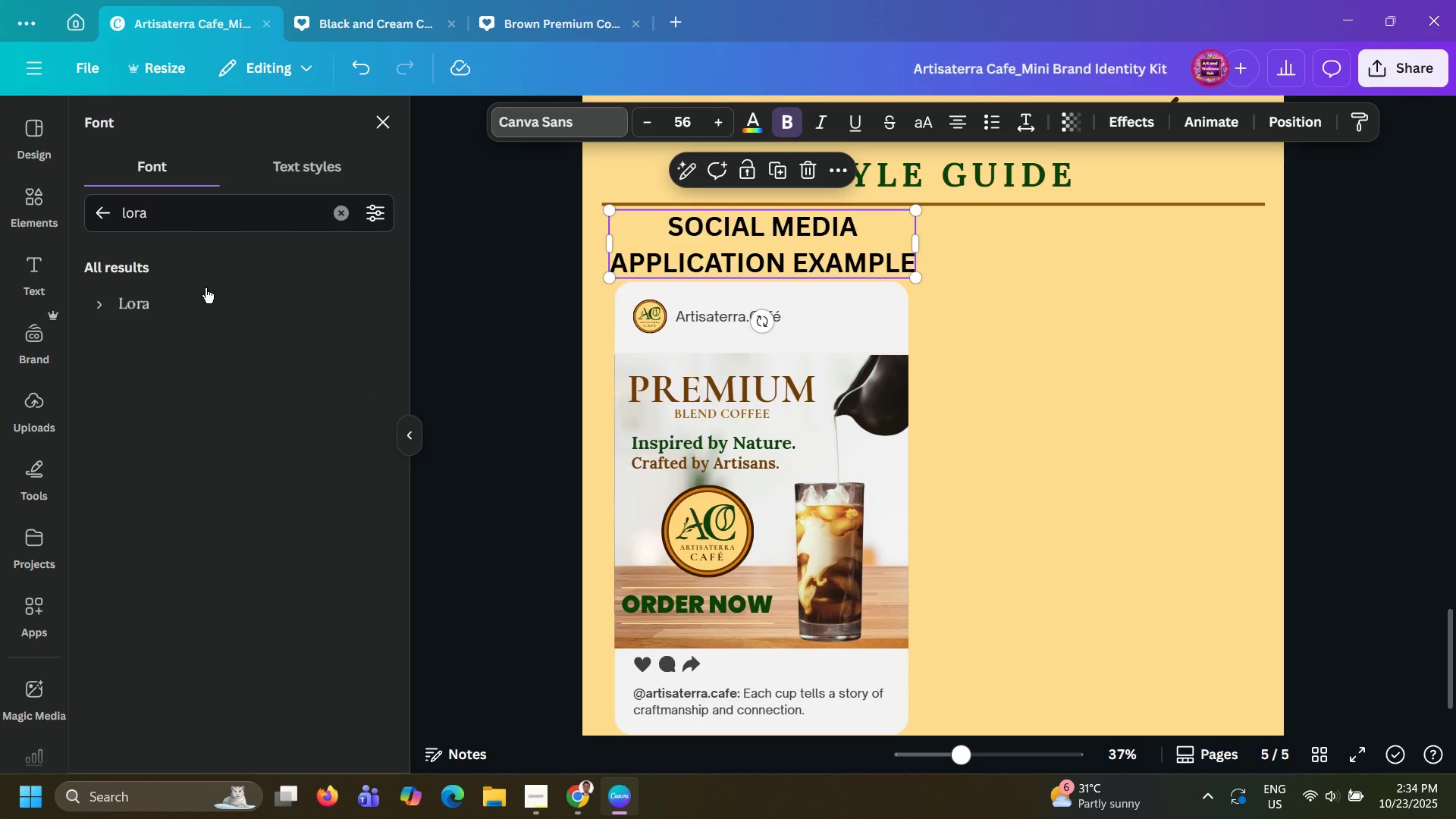 
double_click([206, 294])
 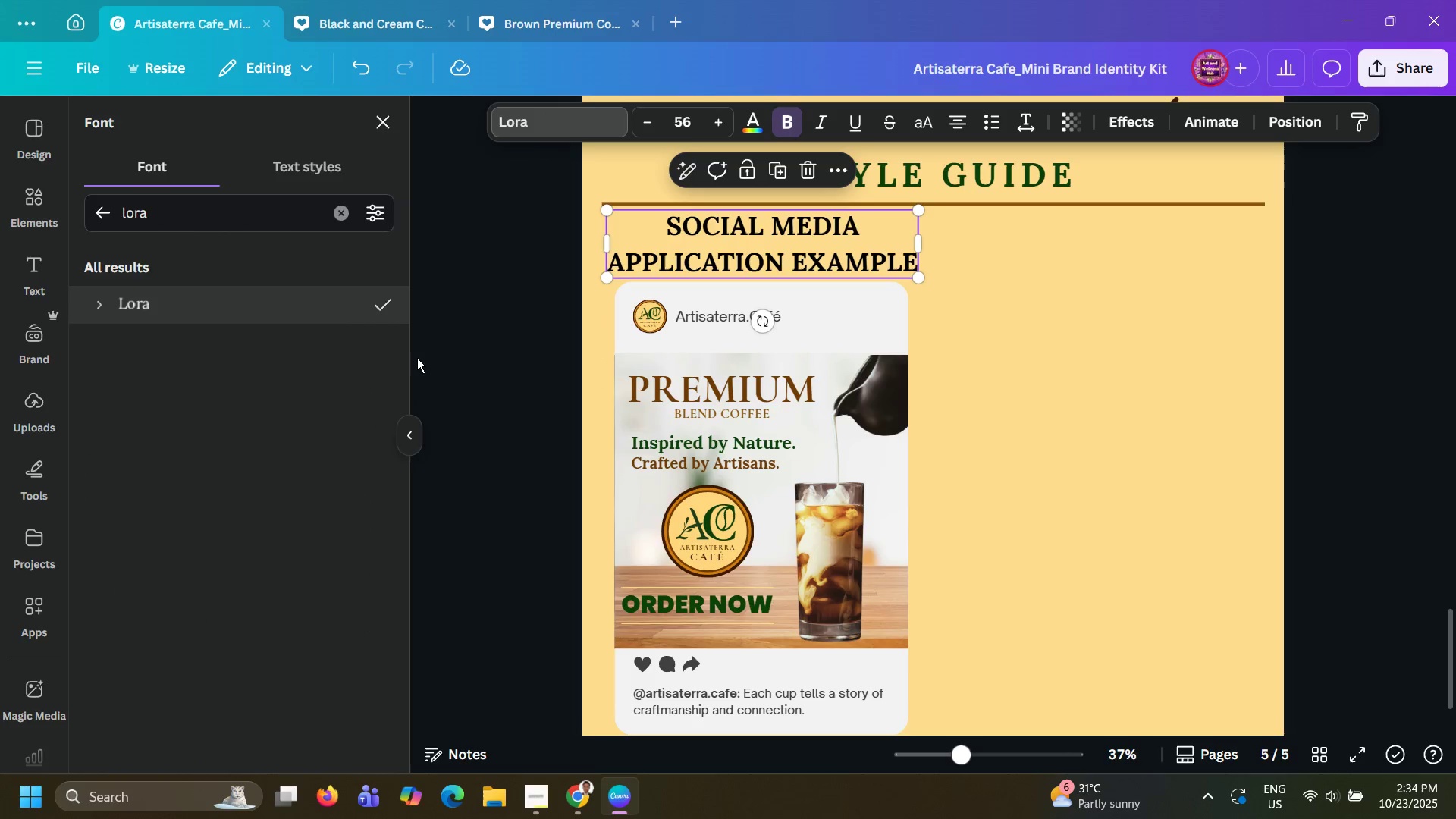 
left_click([417, 358])
 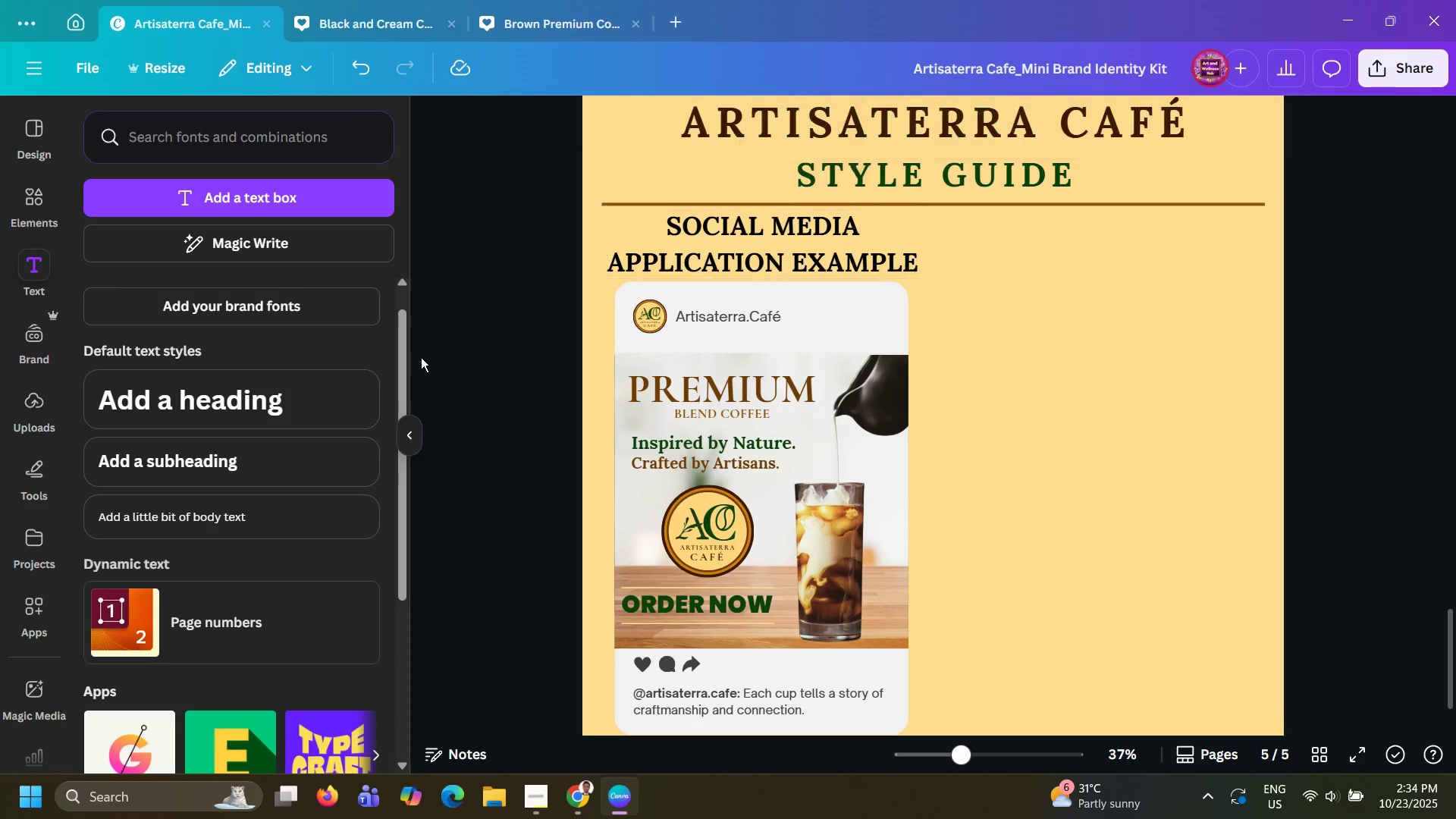 
left_click([421, 357])
 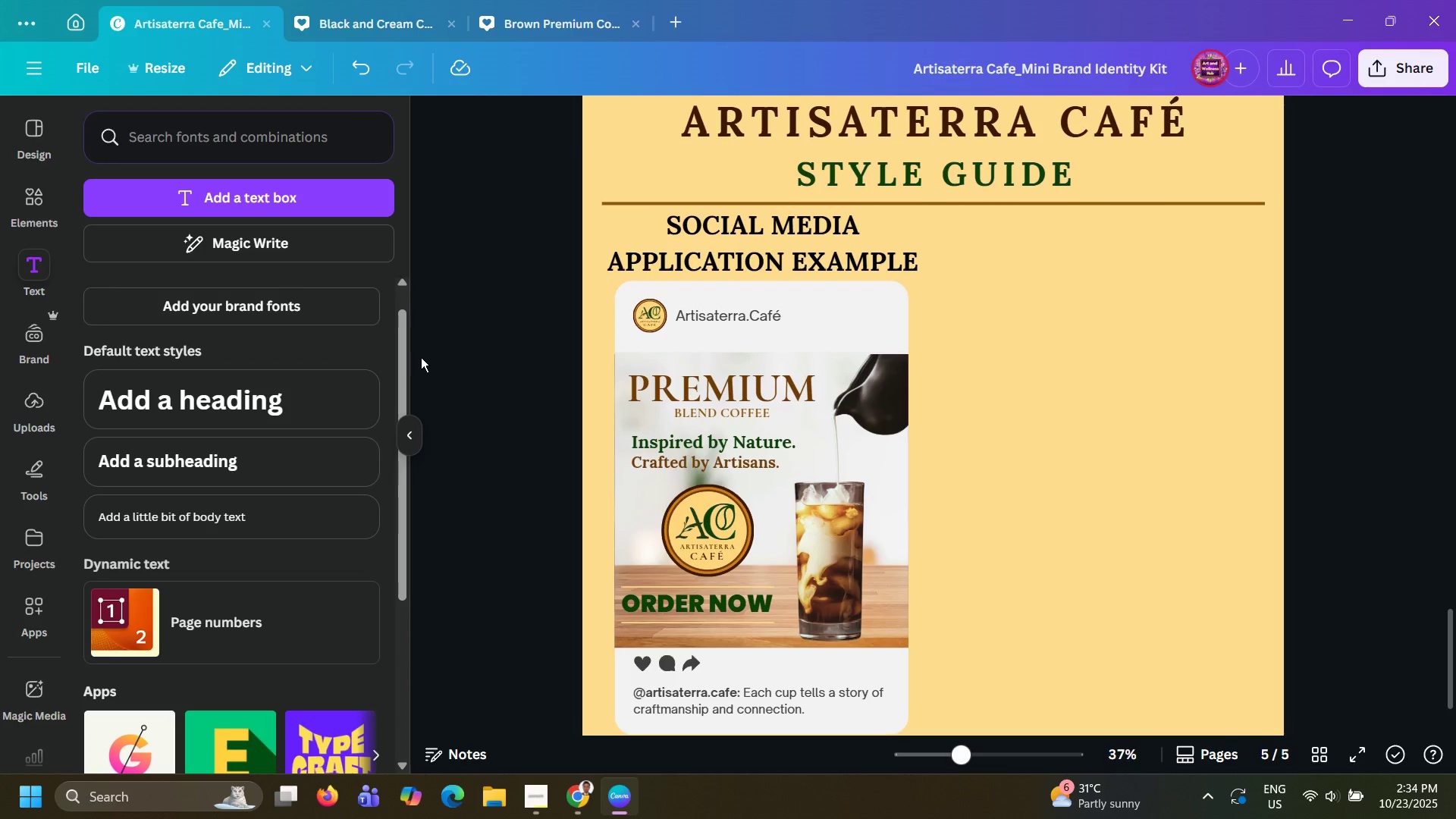 
scroll: coordinate [421, 357], scroll_direction: none, amount: 0.0
 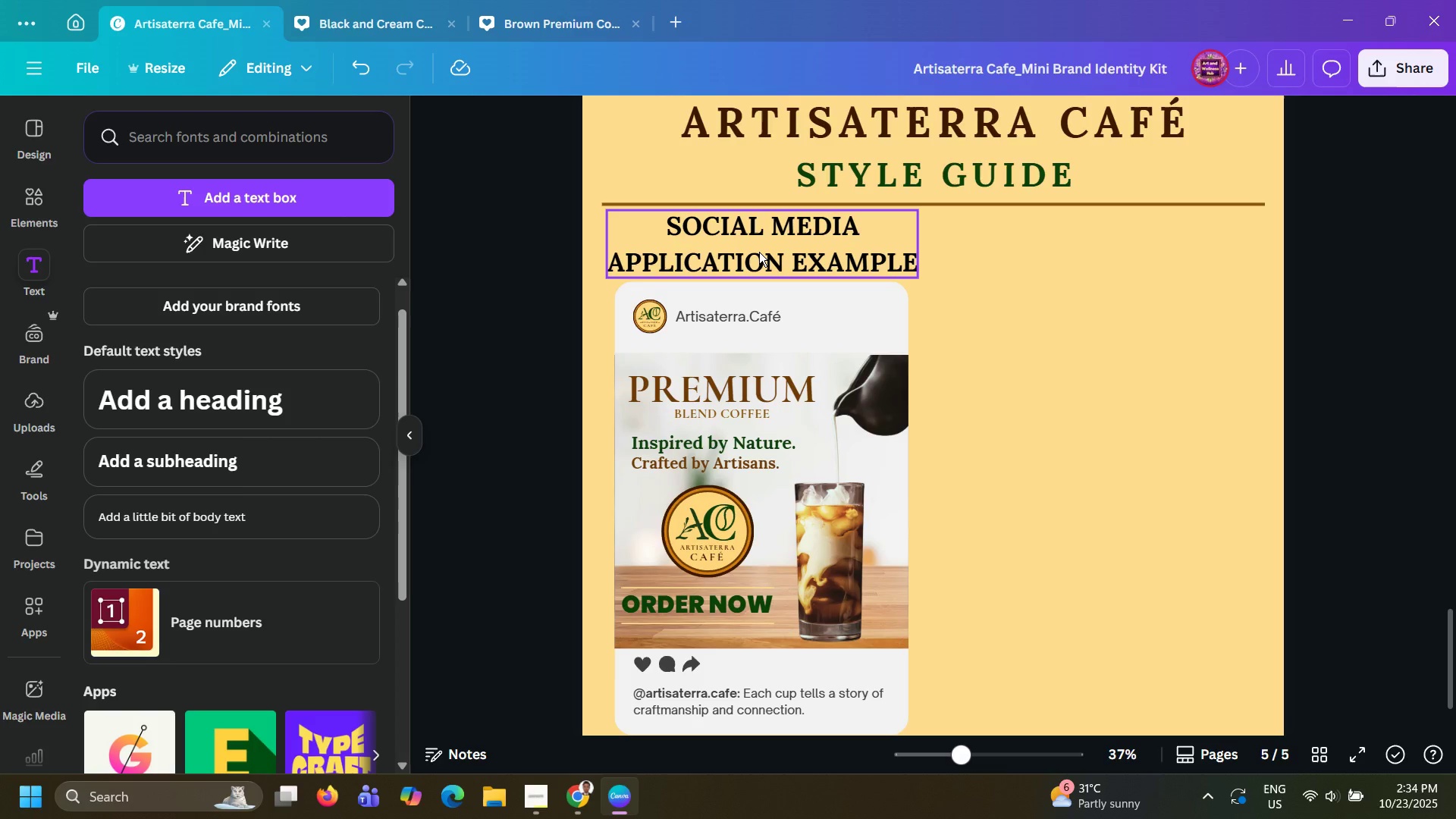 
wait(18.85)
 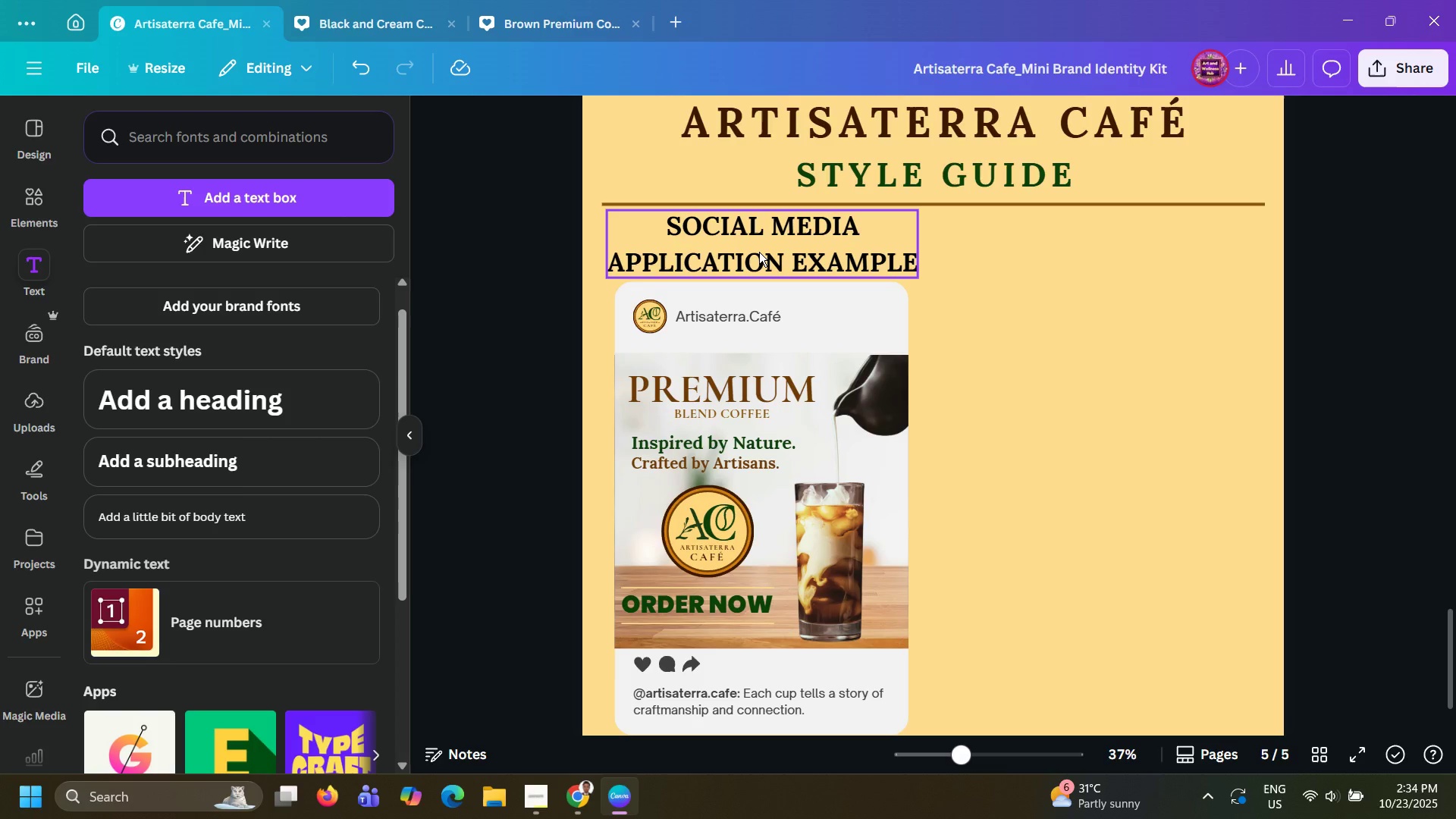 
left_click([690, 238])
 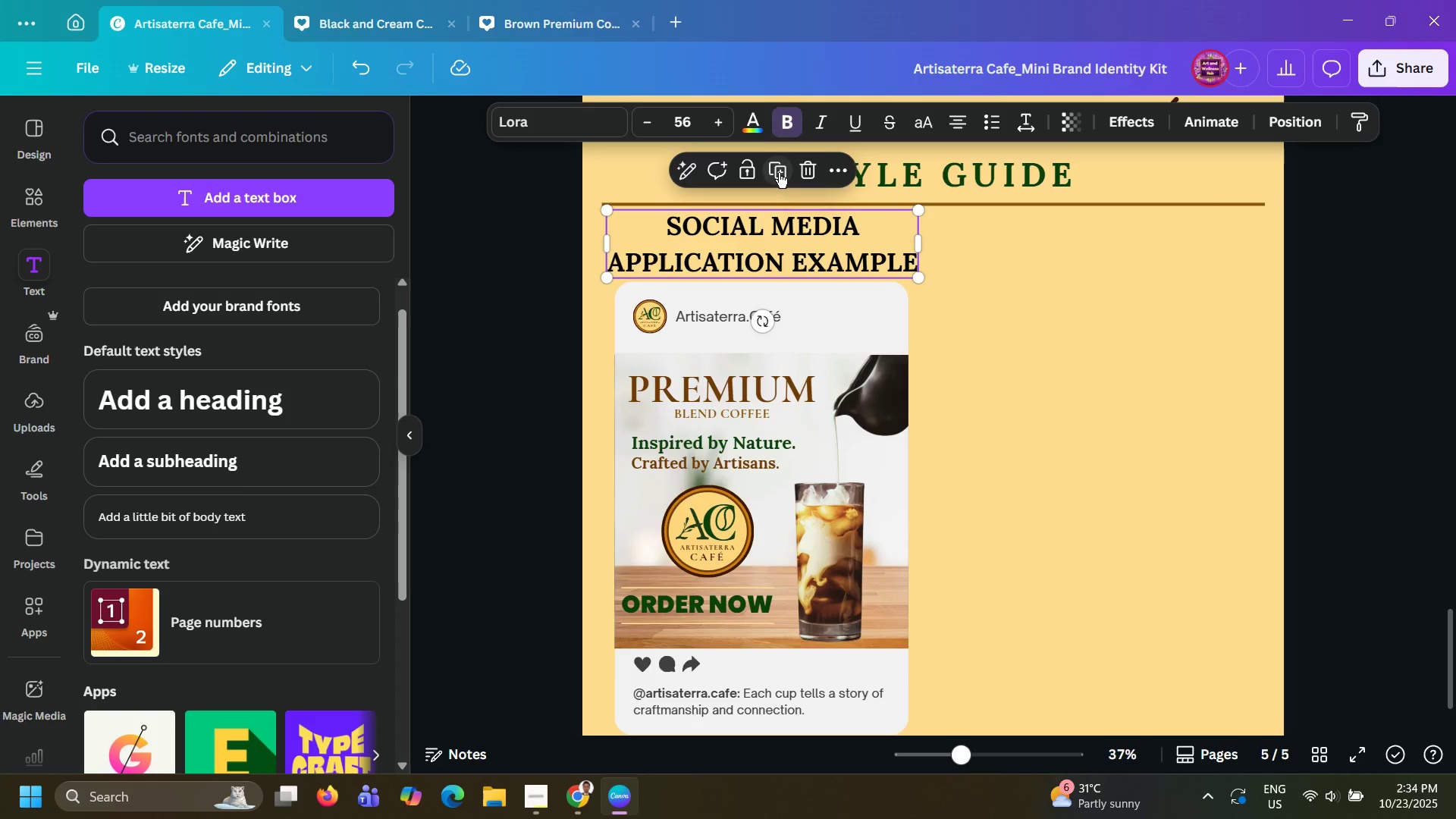 
left_click([777, 171])
 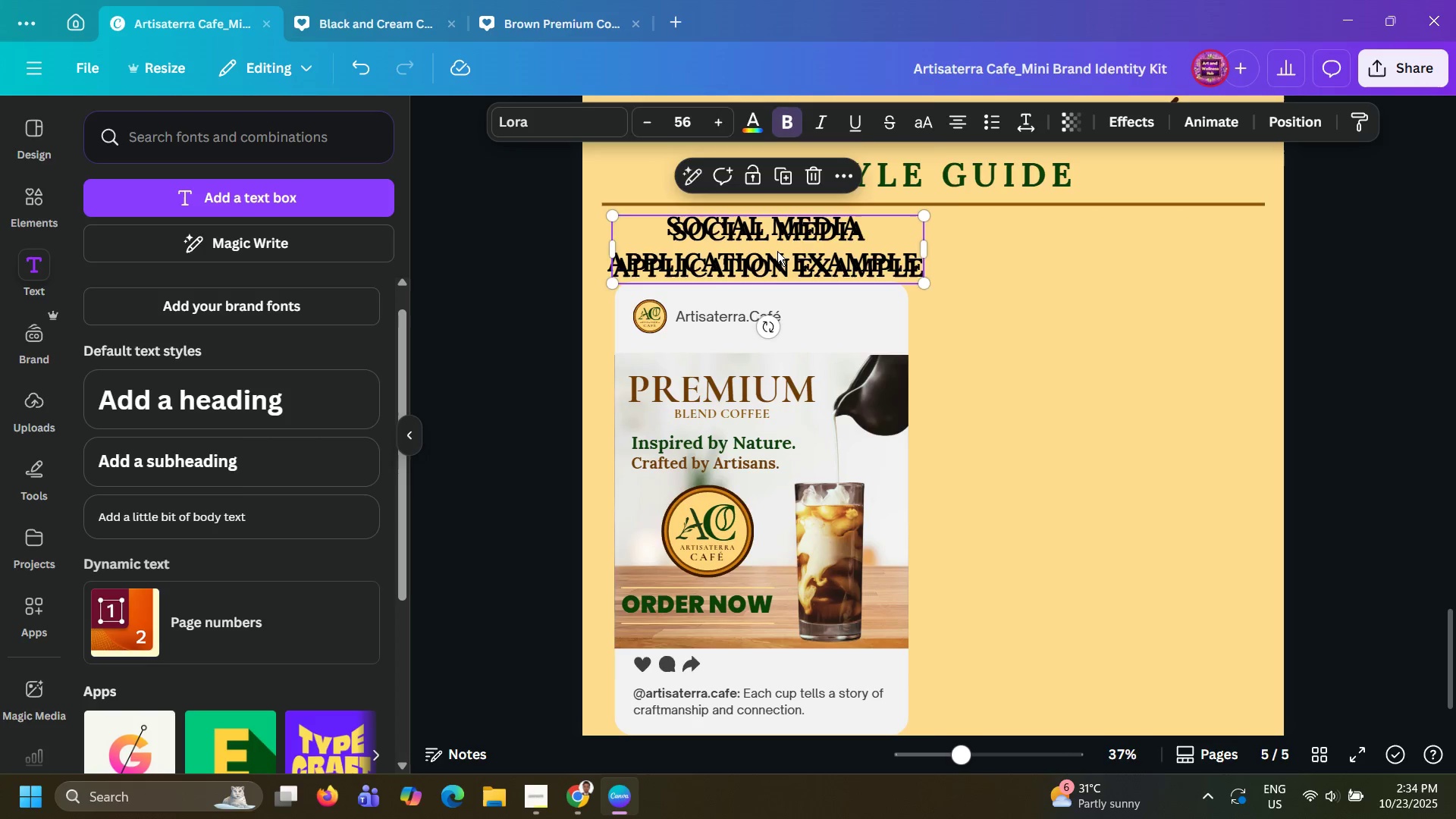 
left_click_drag(start_coordinate=[777, 251], to_coordinate=[1121, 253])
 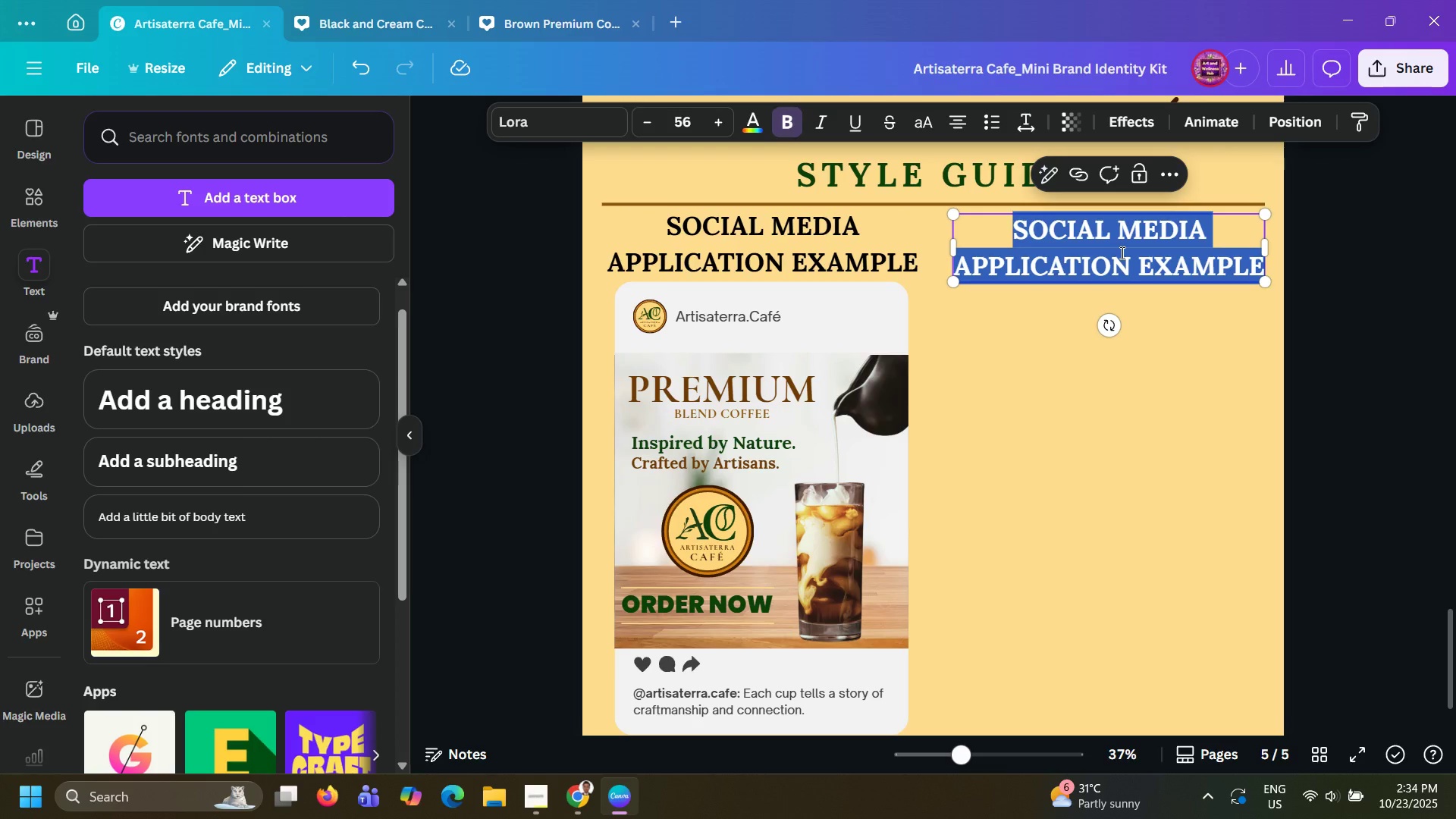 
double_click([1121, 253])
 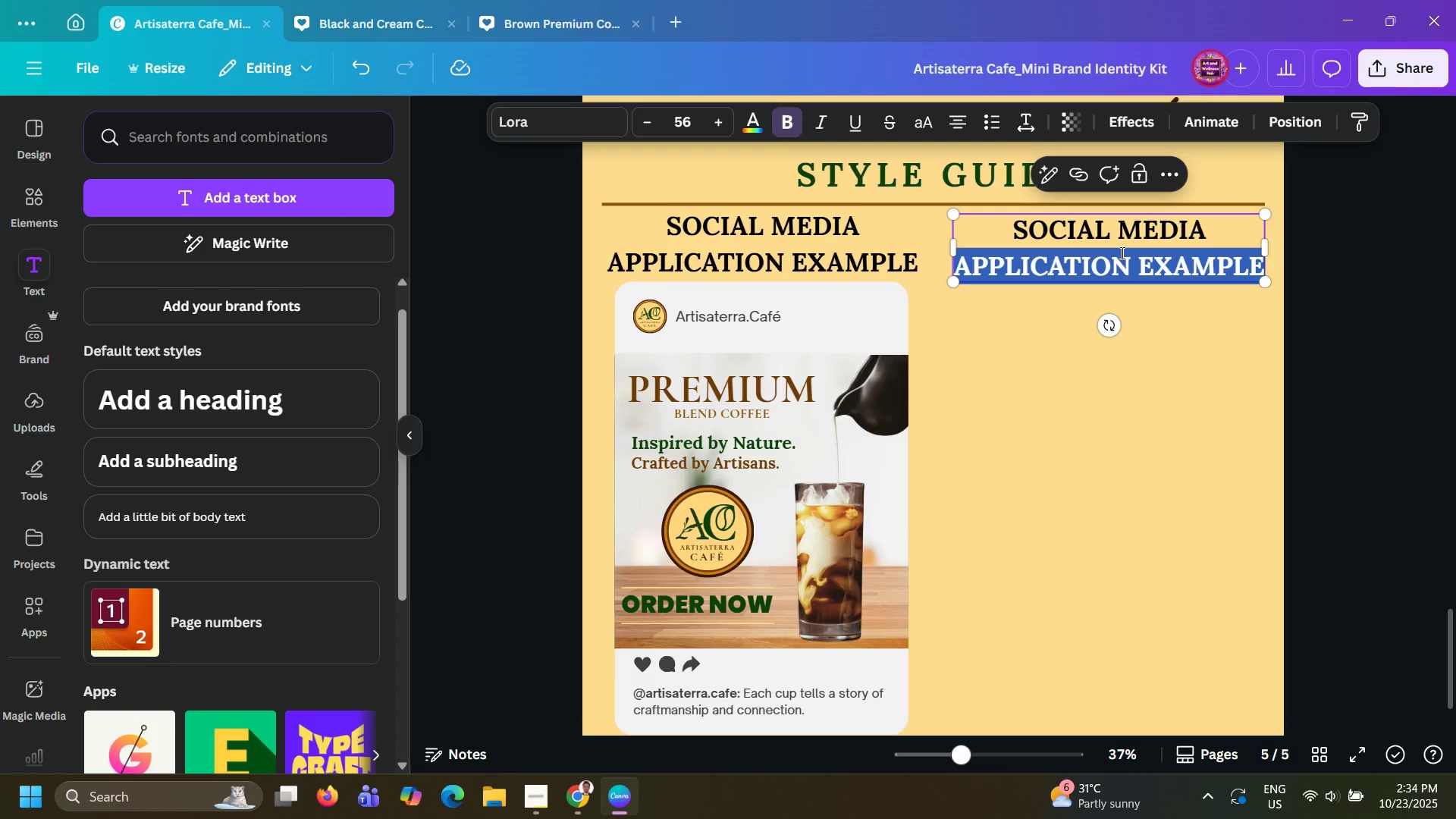 
triple_click([1121, 253])
 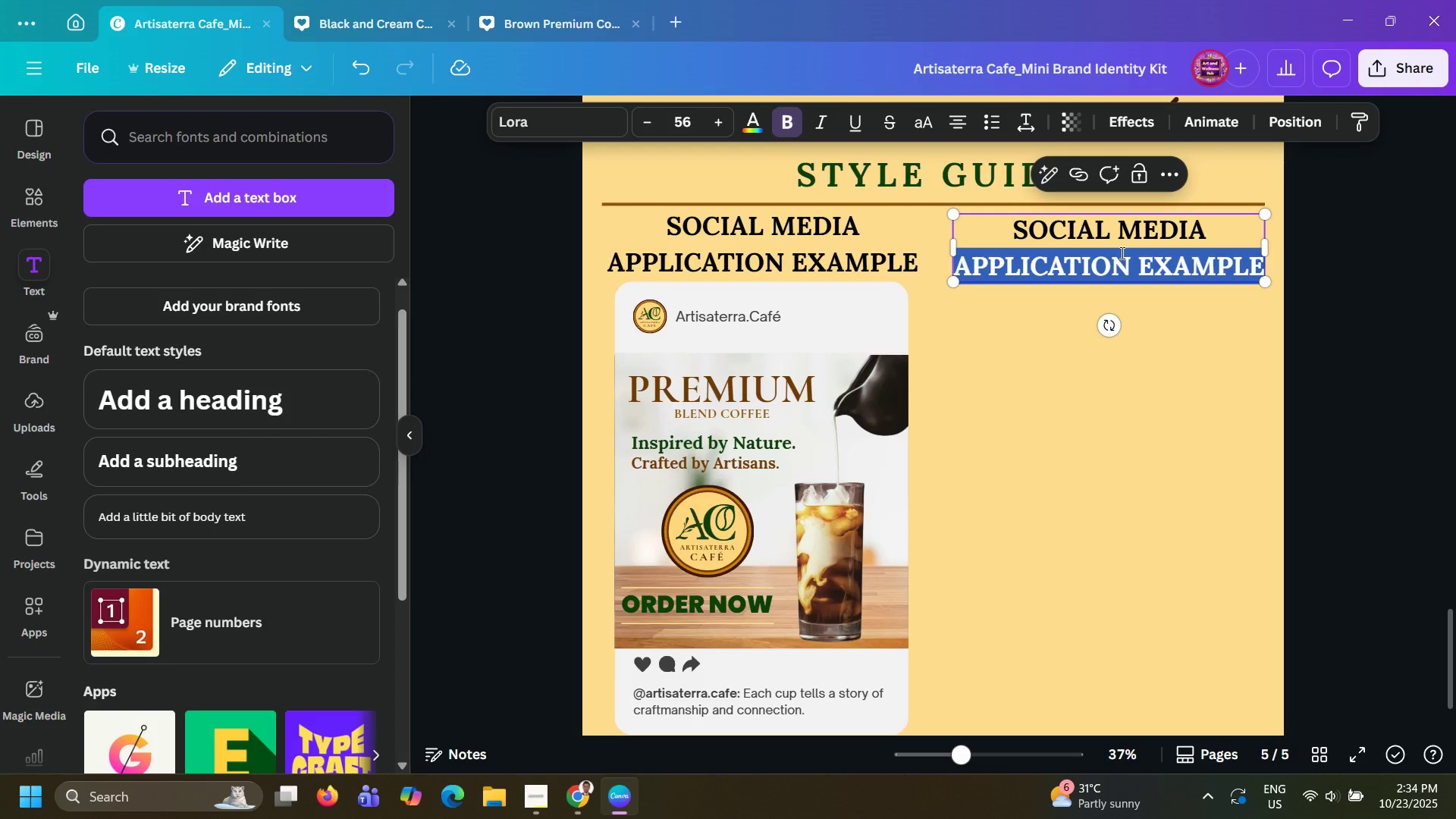 
triple_click([1121, 253])
 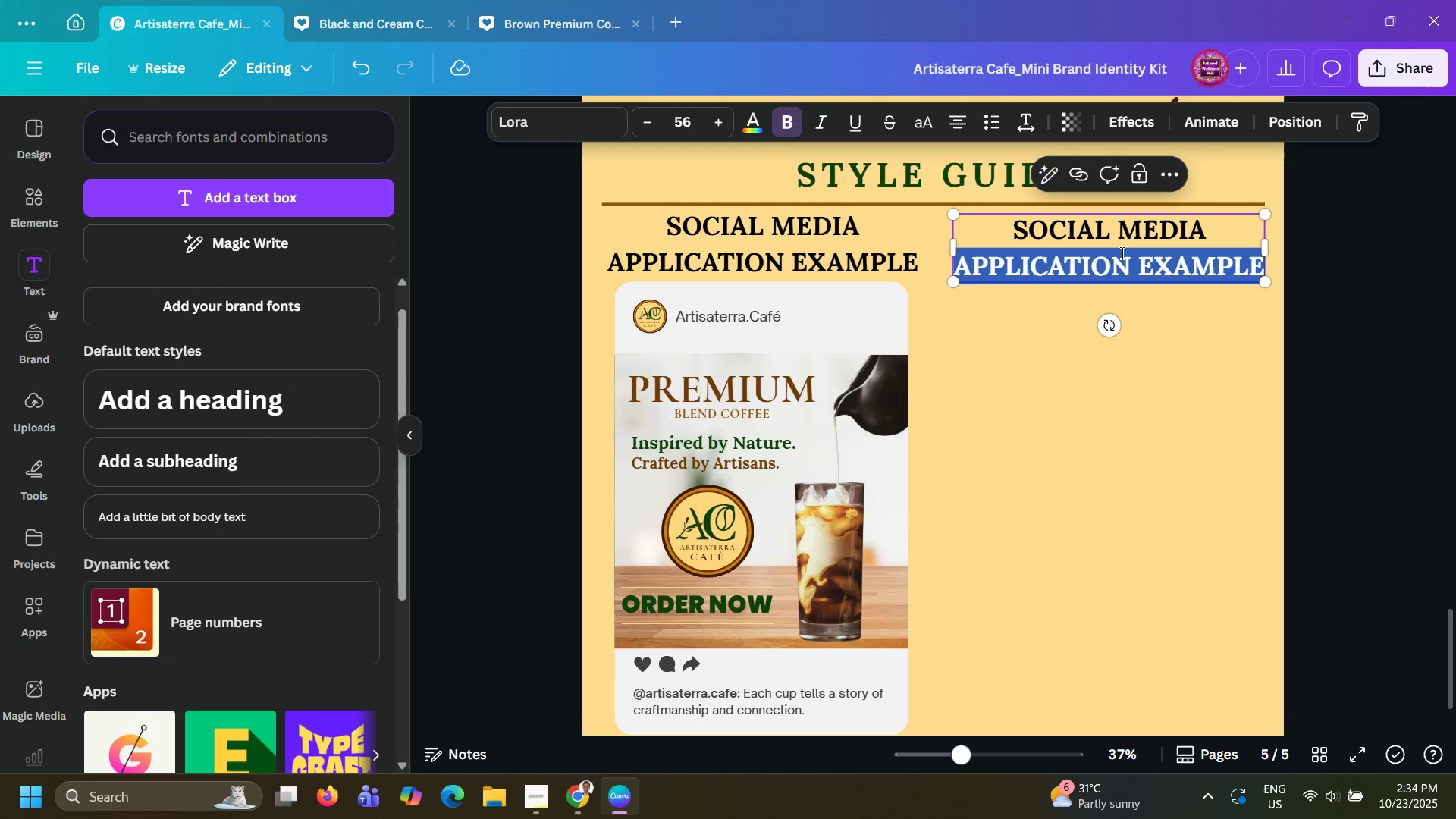 
triple_click([1121, 253])
 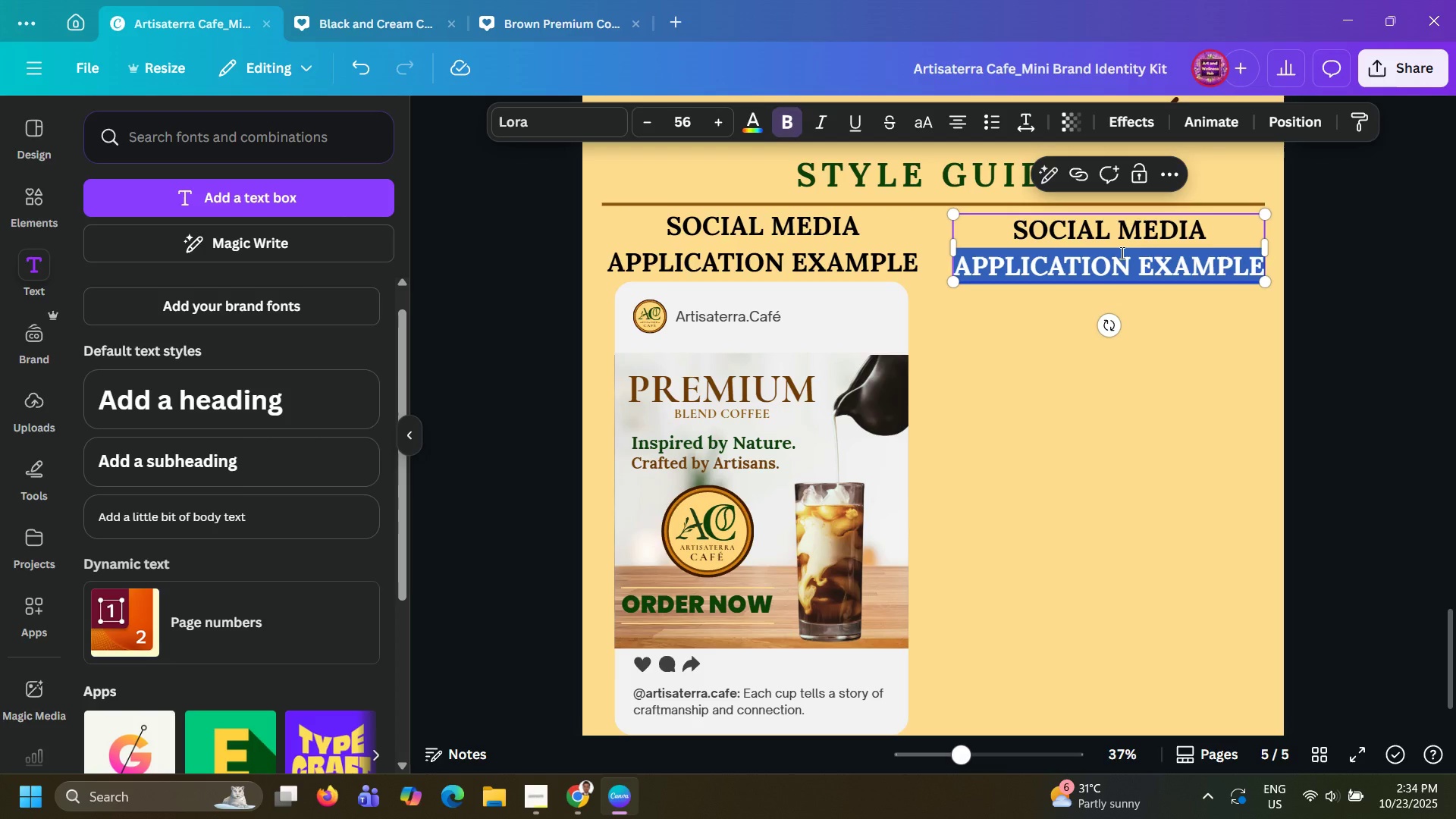 
key(Control+A)
 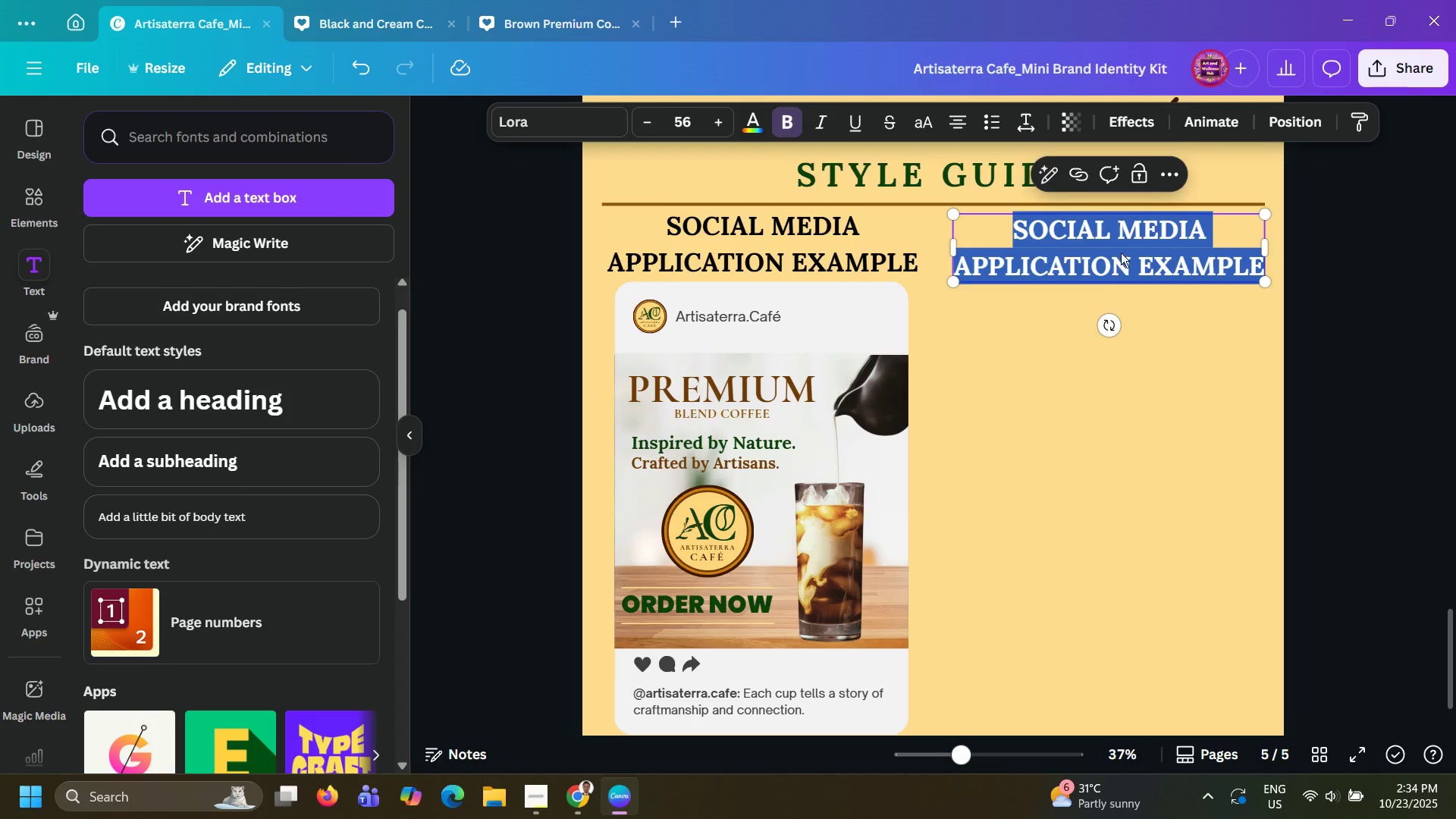 
type(PRODUCT MOCK UP )
key(Backspace)
type(/ BRAND APPLICAIO)
key(Backspace)
type(TI)
key(Backspace)
key(Backspace)
type(T)
key(Backspace)
key(Backspace)
type(TUI)
key(Backspace)
key(Backspace)
type(ION)
 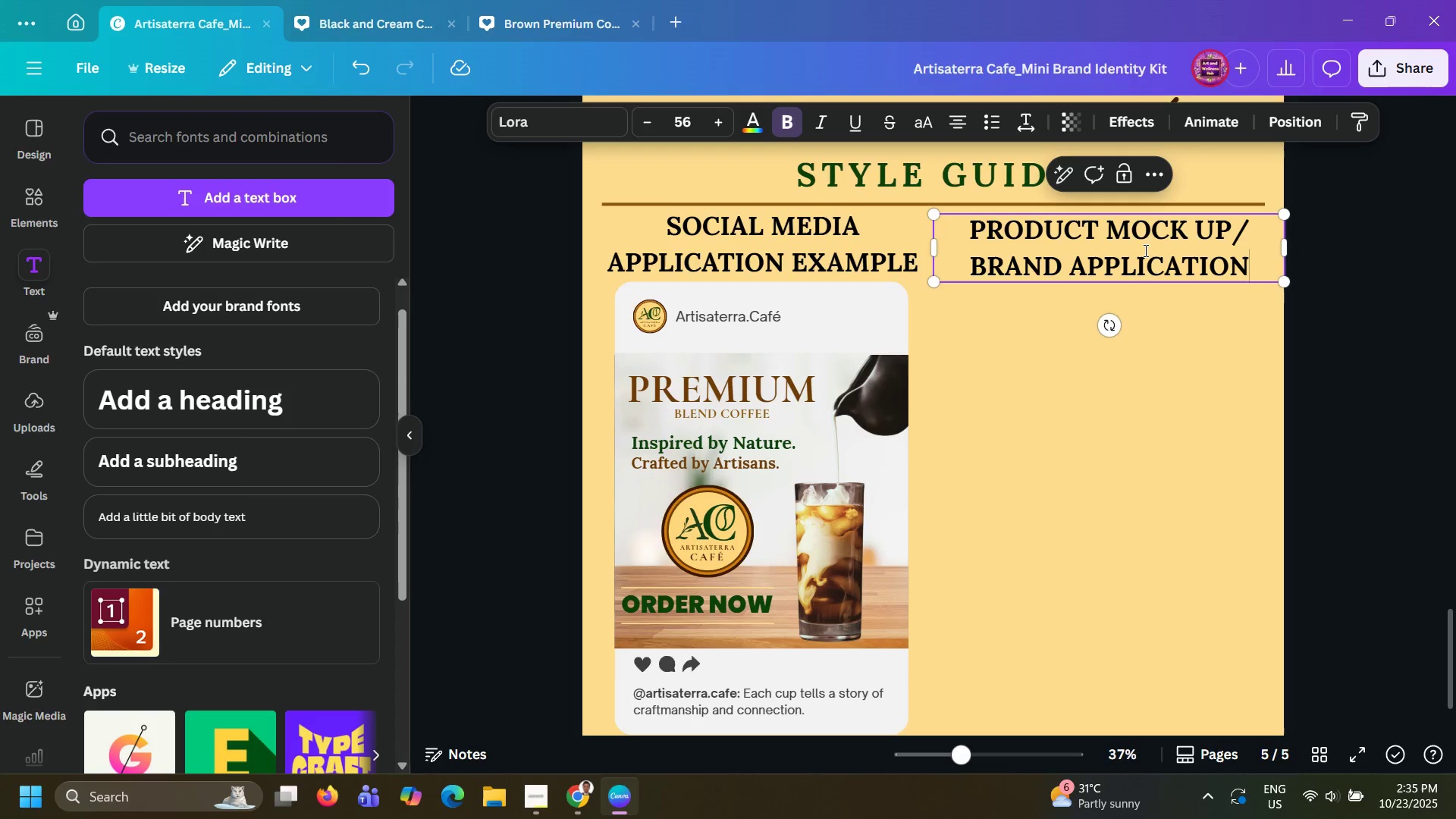 
left_click_drag(start_coordinate=[1145, 249], to_coordinate=[1137, 245])
 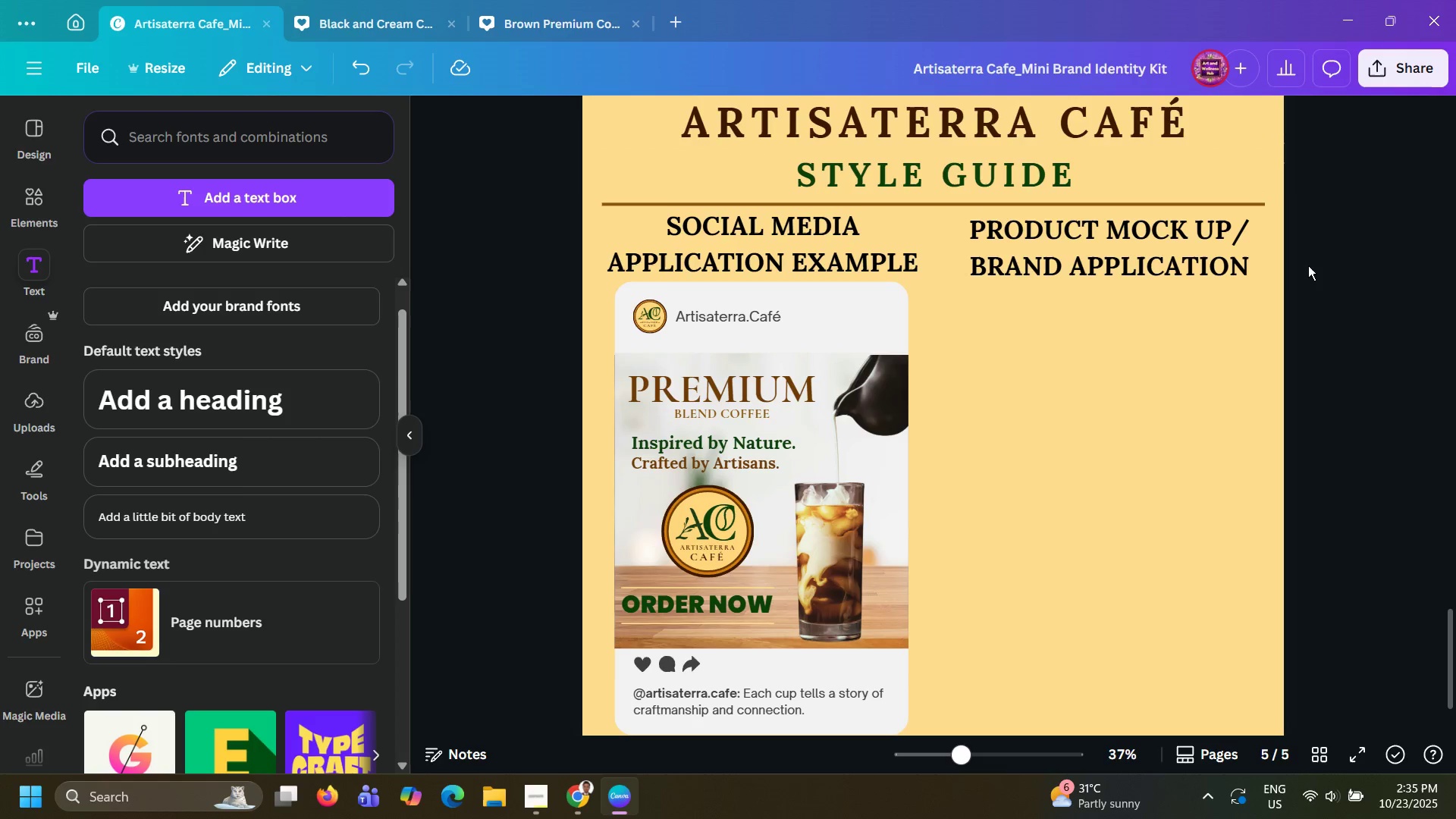 
left_click([1308, 265])
 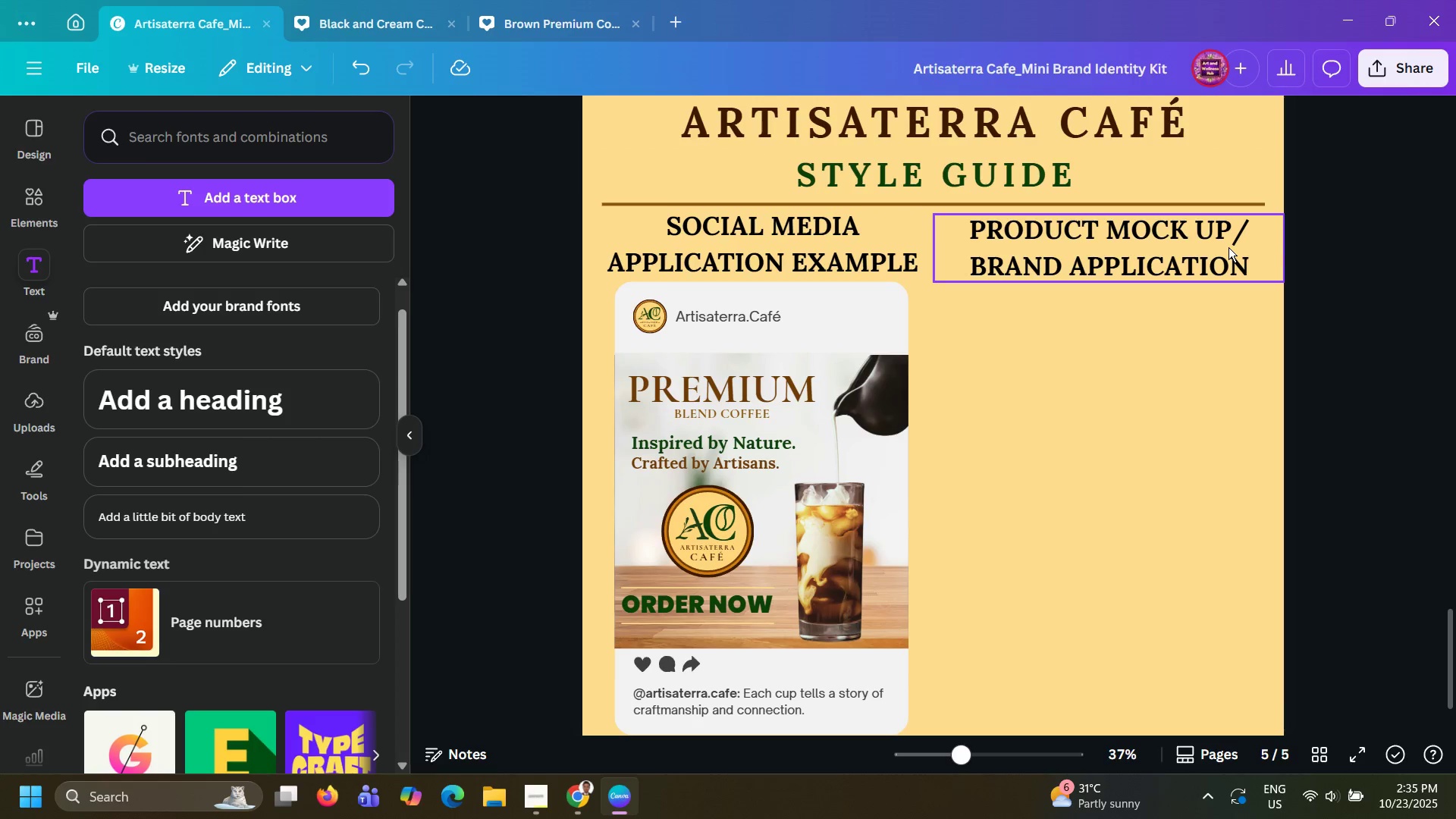 
left_click_drag(start_coordinate=[1228, 247], to_coordinate=[1218, 243])
 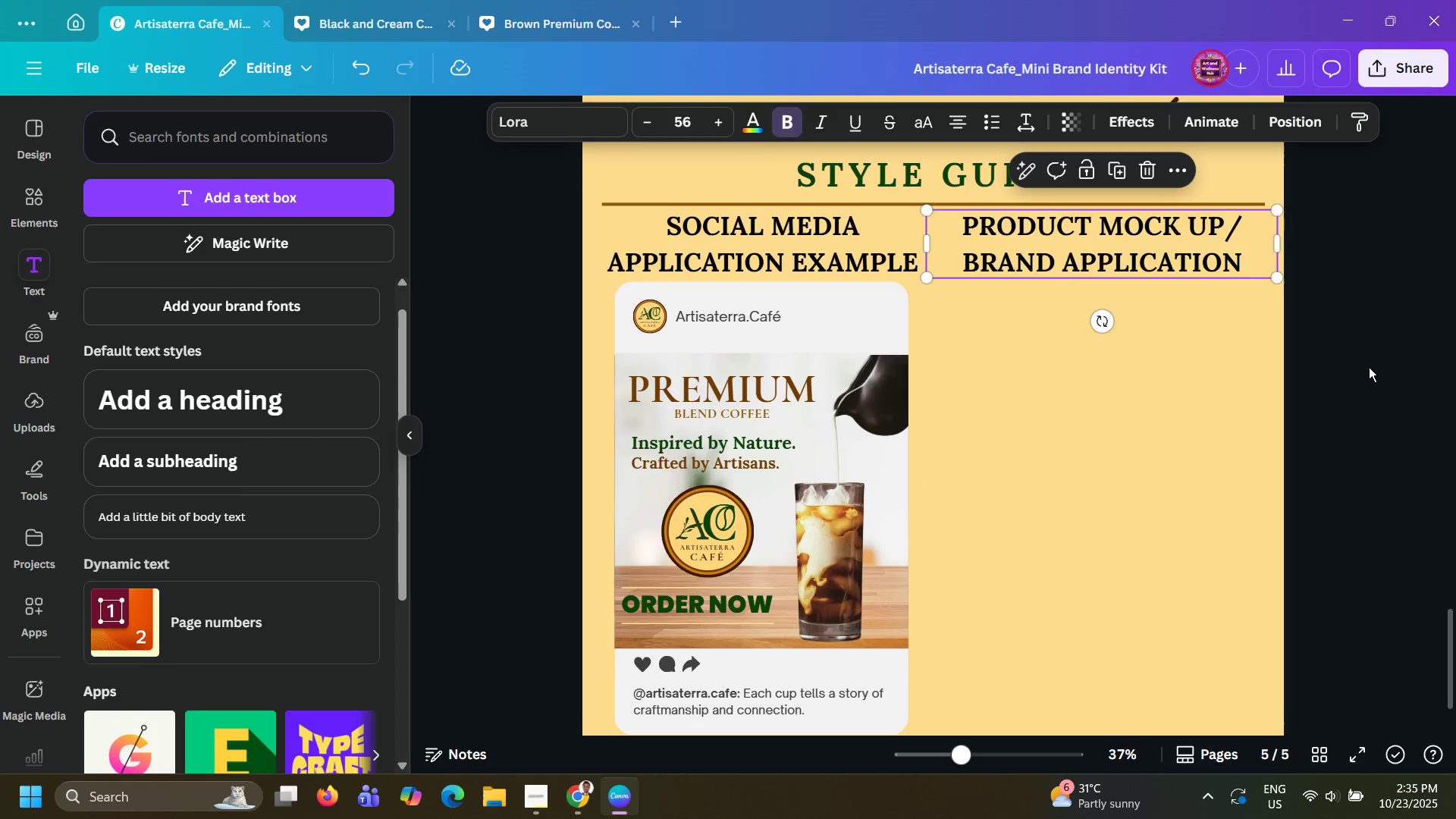 
left_click([1369, 367])
 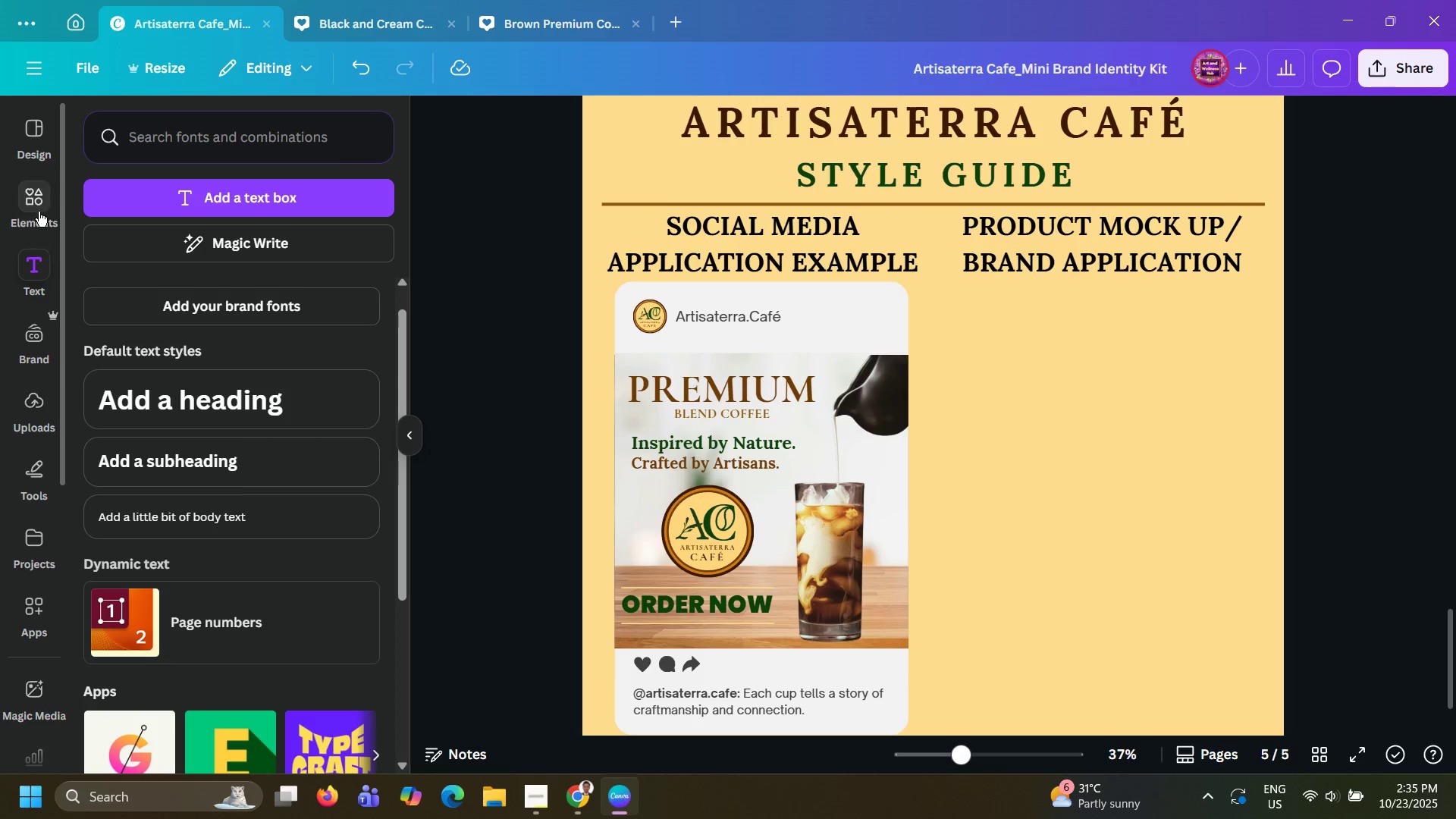 
double_click([226, 143])
 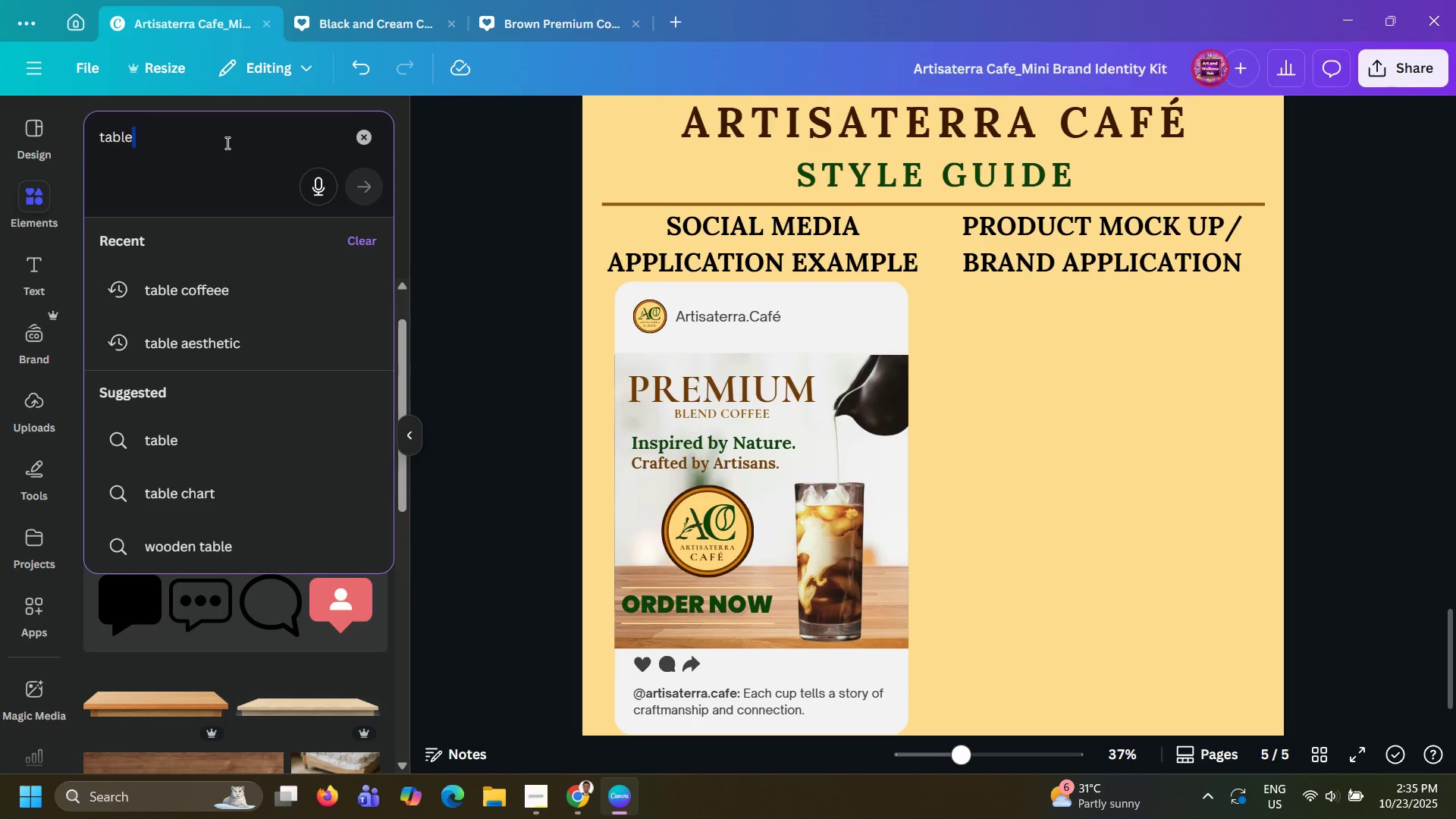 
triple_click([226, 143])
 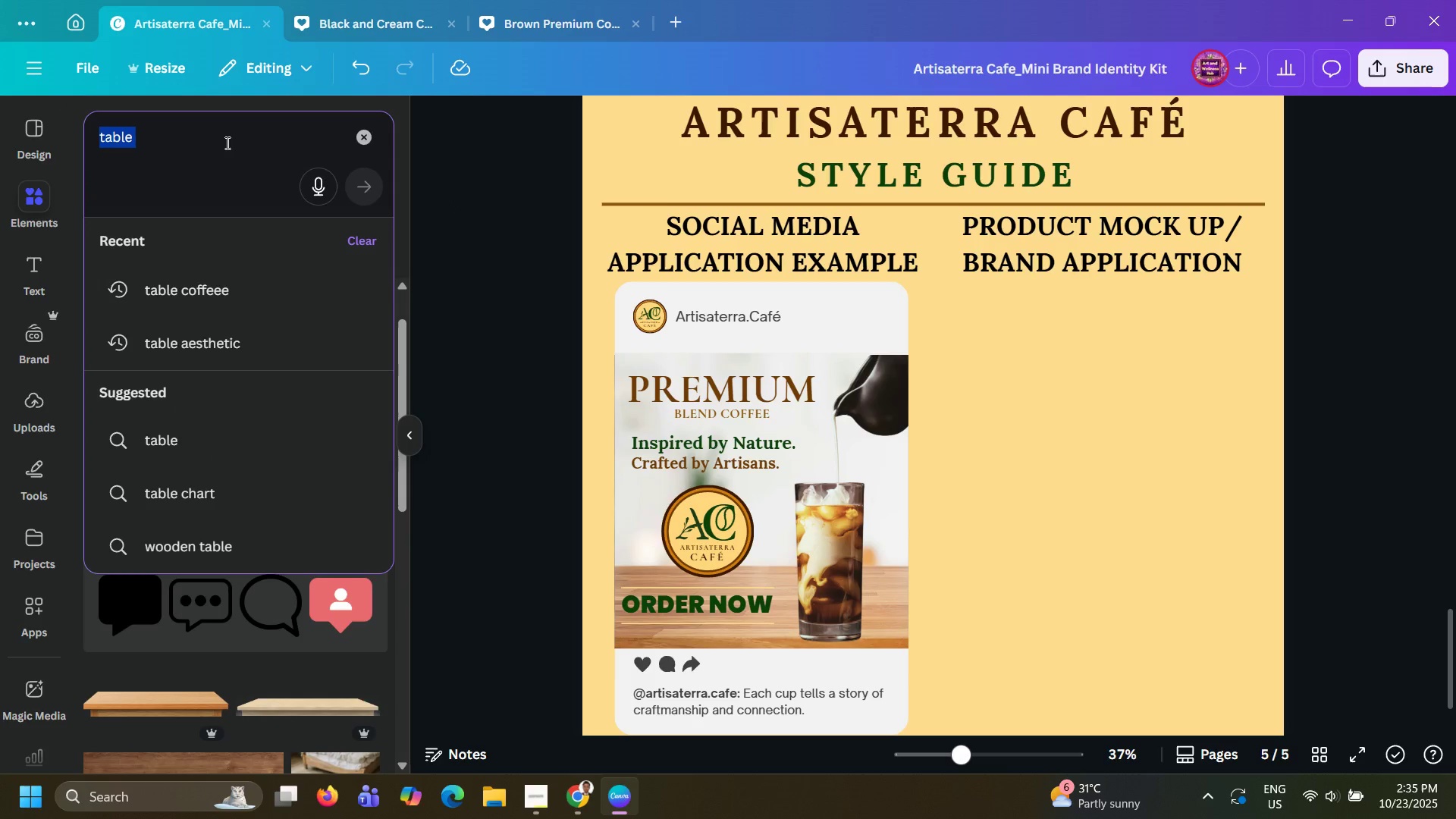 
triple_click([226, 143])
 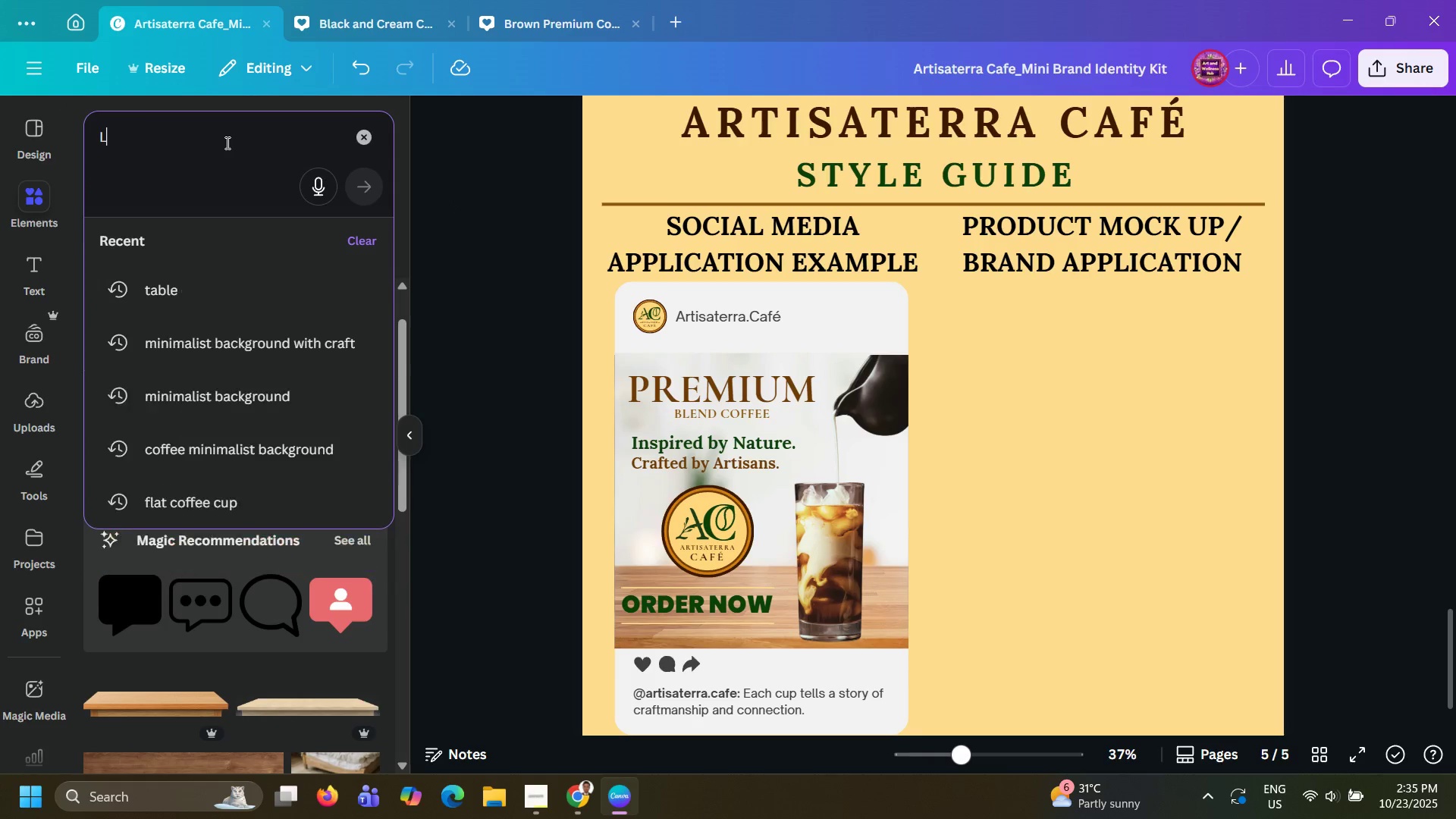 
type(LINE)
 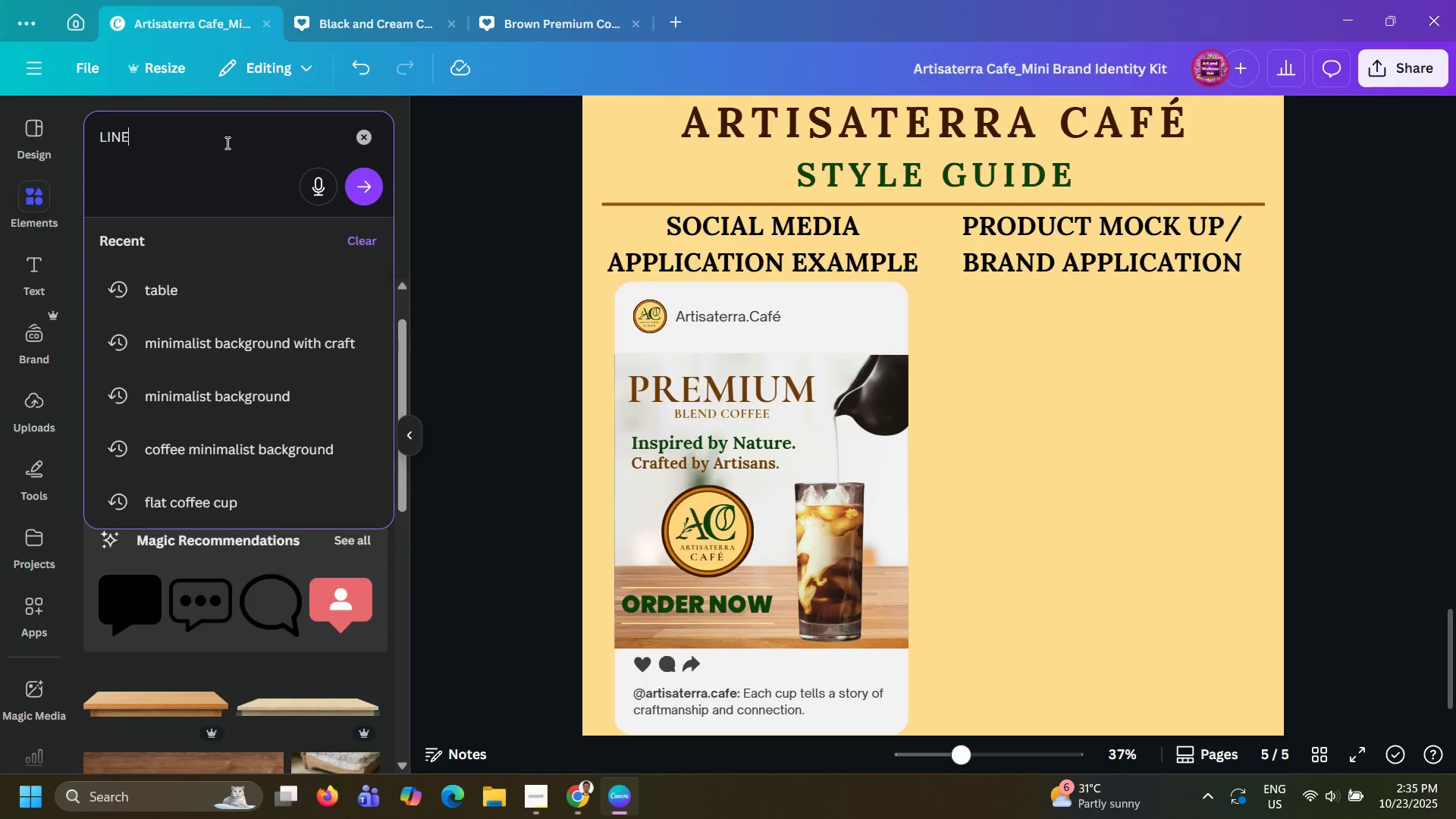 
key(Enter)
 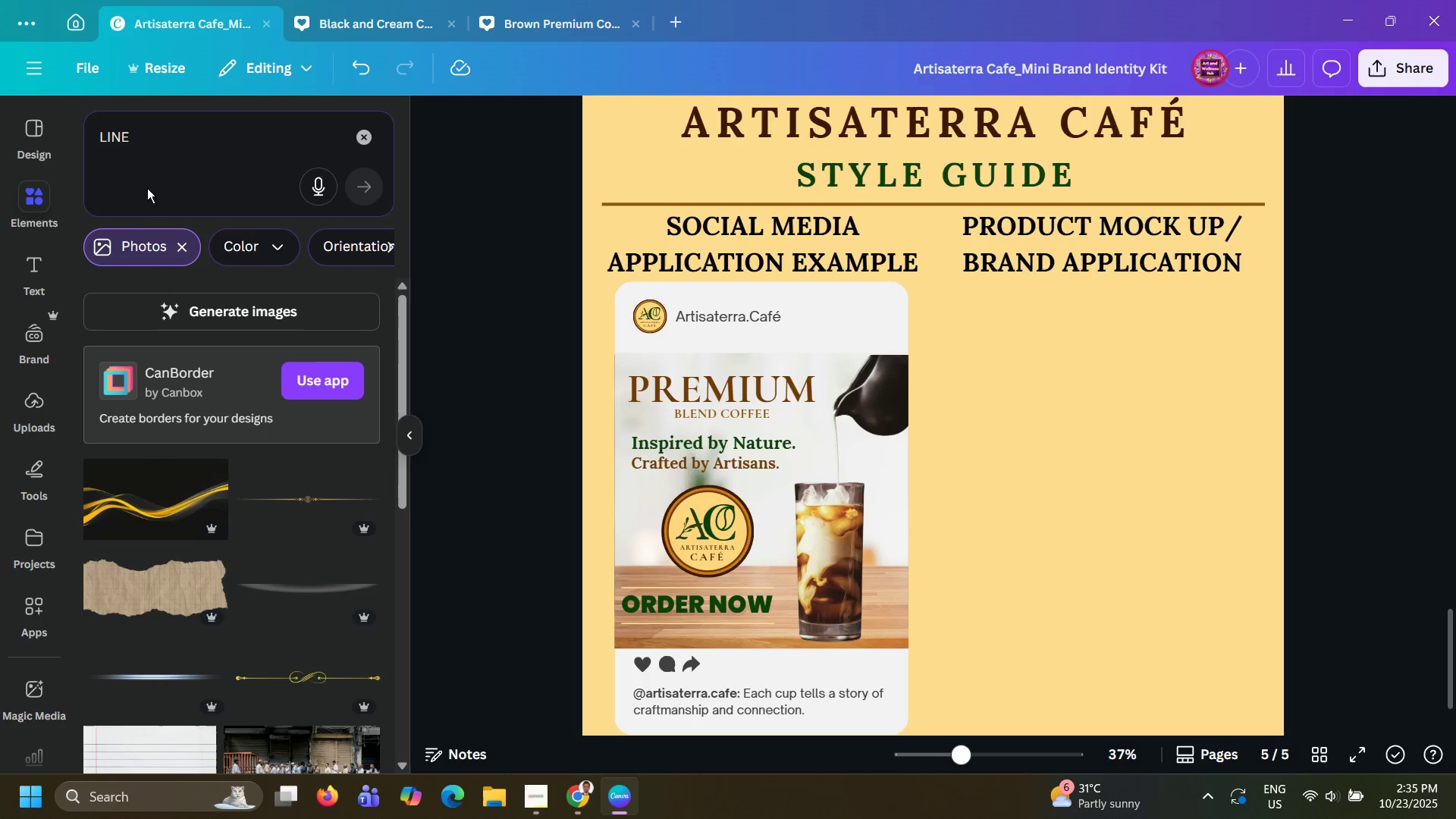 
left_click([177, 252])
 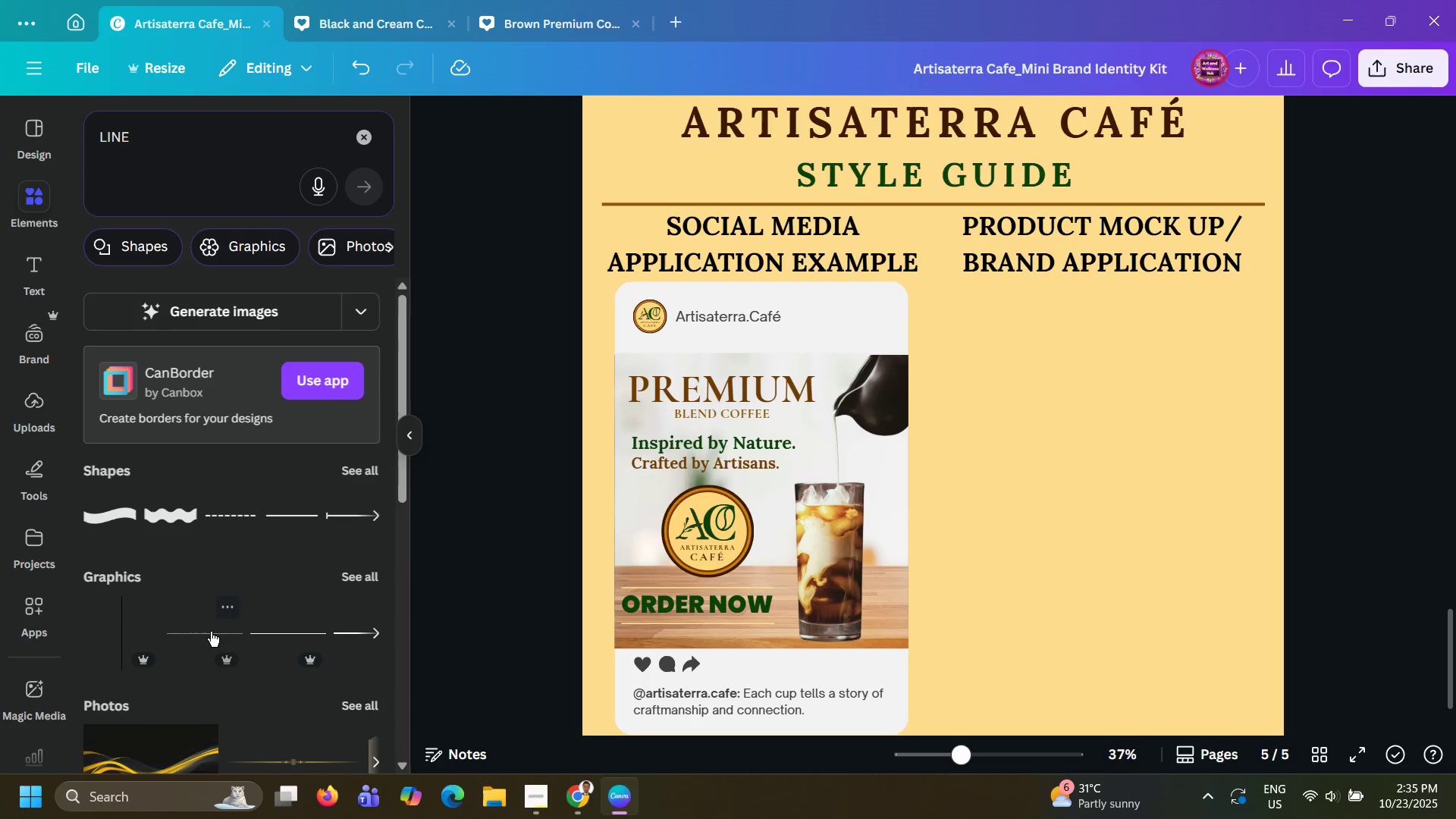 
left_click([211, 632])
 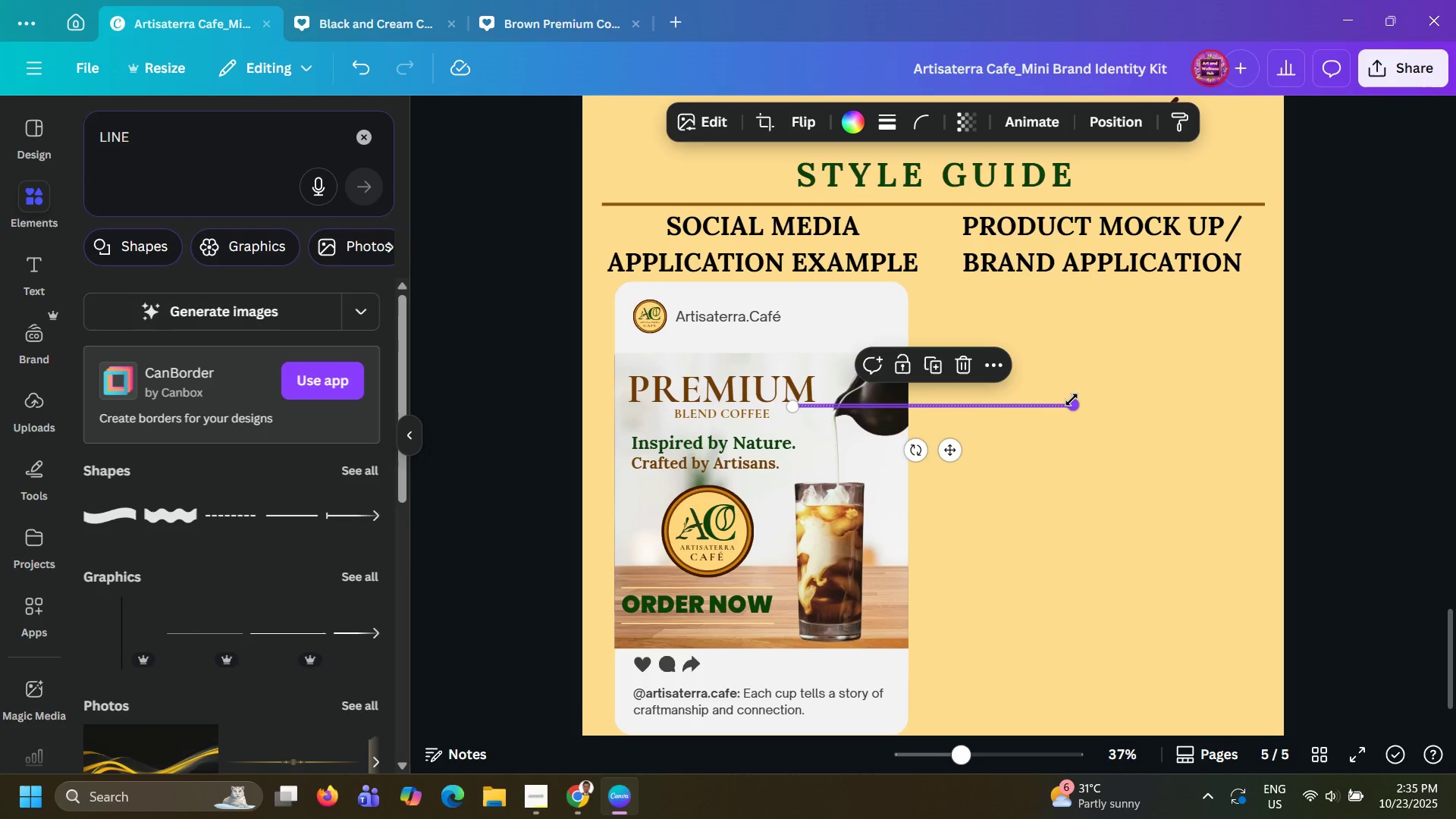 
left_click_drag(start_coordinate=[1072, 400], to_coordinate=[1018, 579])
 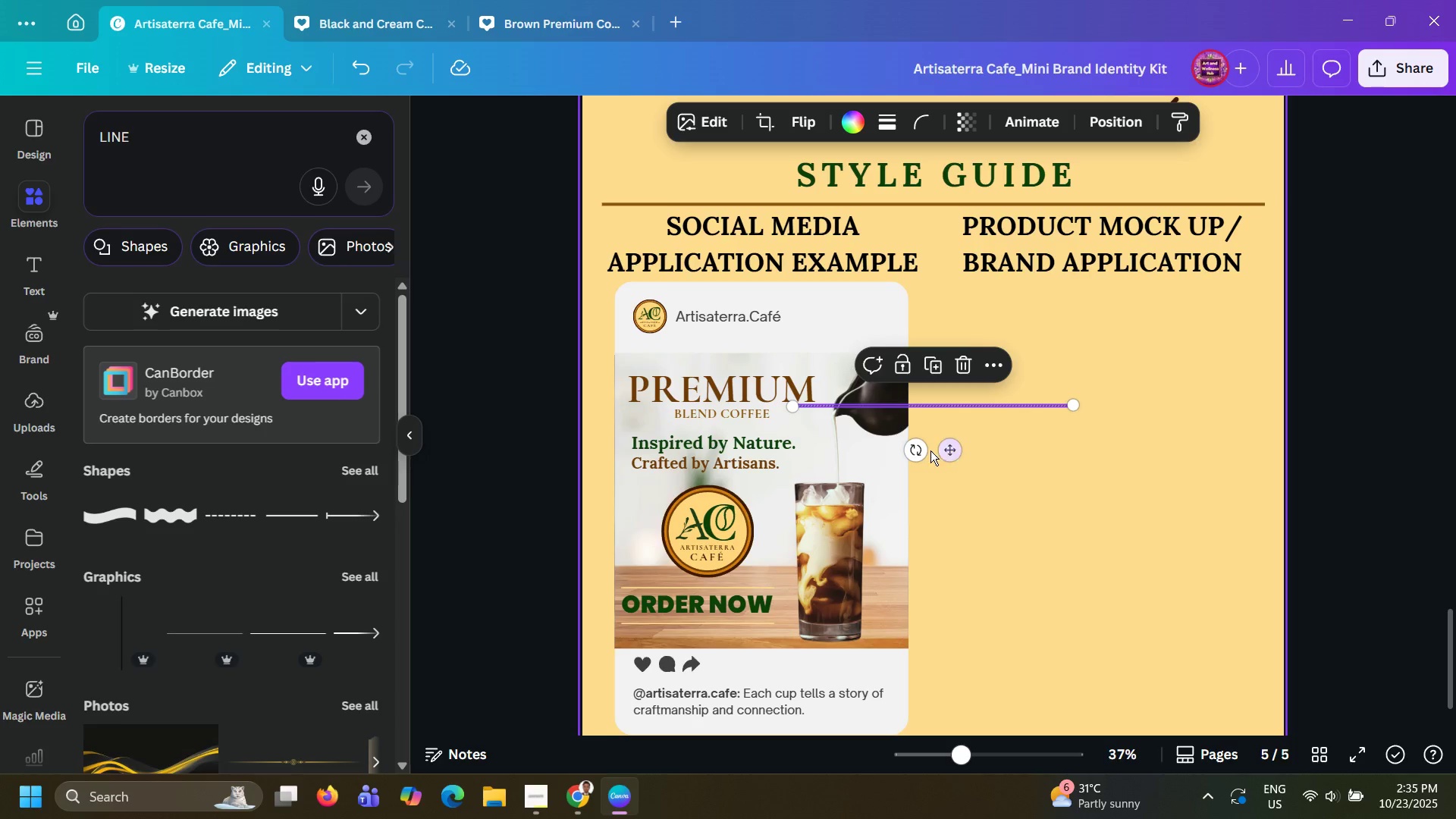 
left_click_drag(start_coordinate=[920, 450], to_coordinate=[846, 394])
 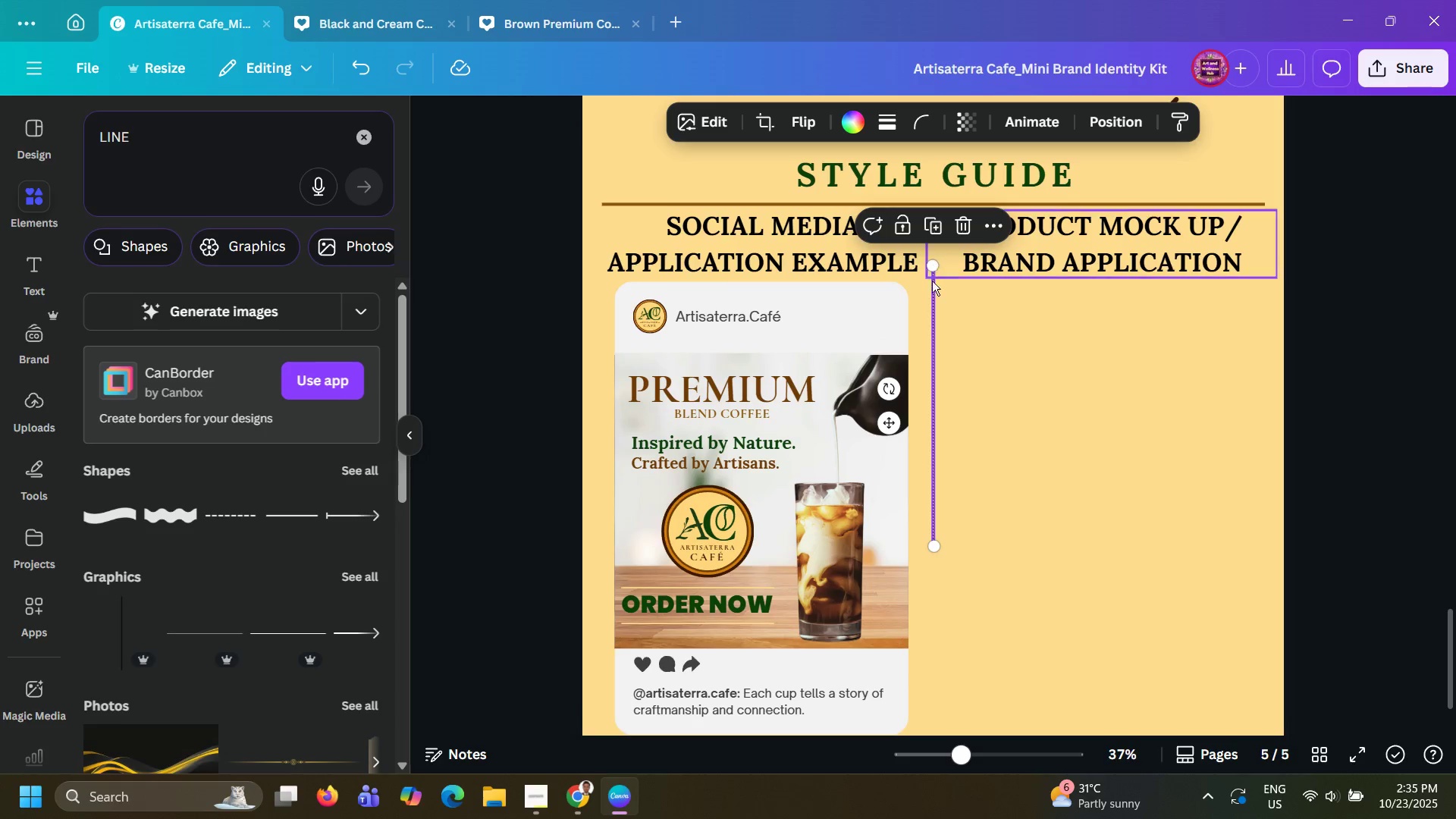 
left_click_drag(start_coordinate=[932, 287], to_coordinate=[939, 237])
 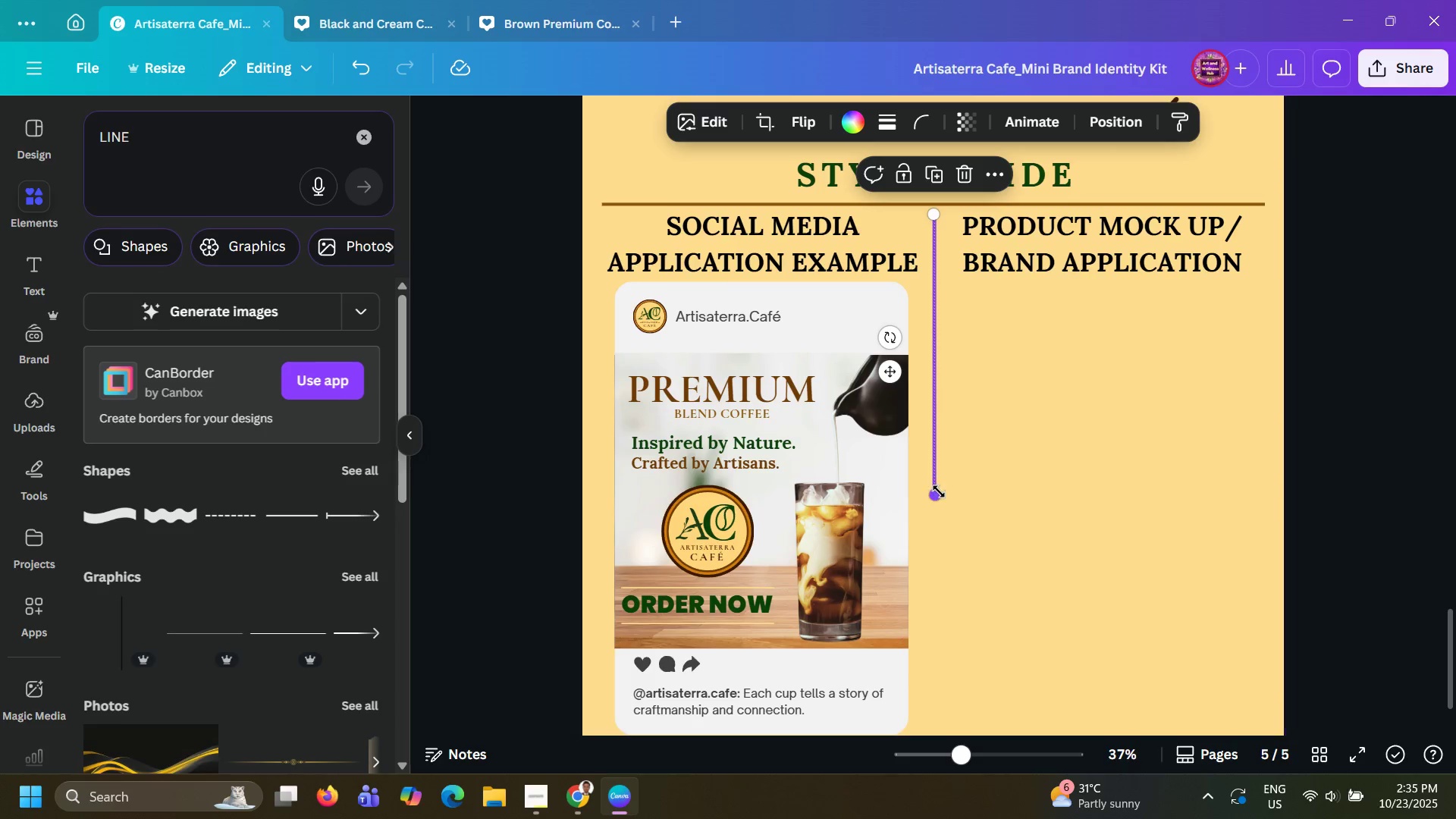 
left_click_drag(start_coordinate=[939, 491], to_coordinate=[938, 761])
 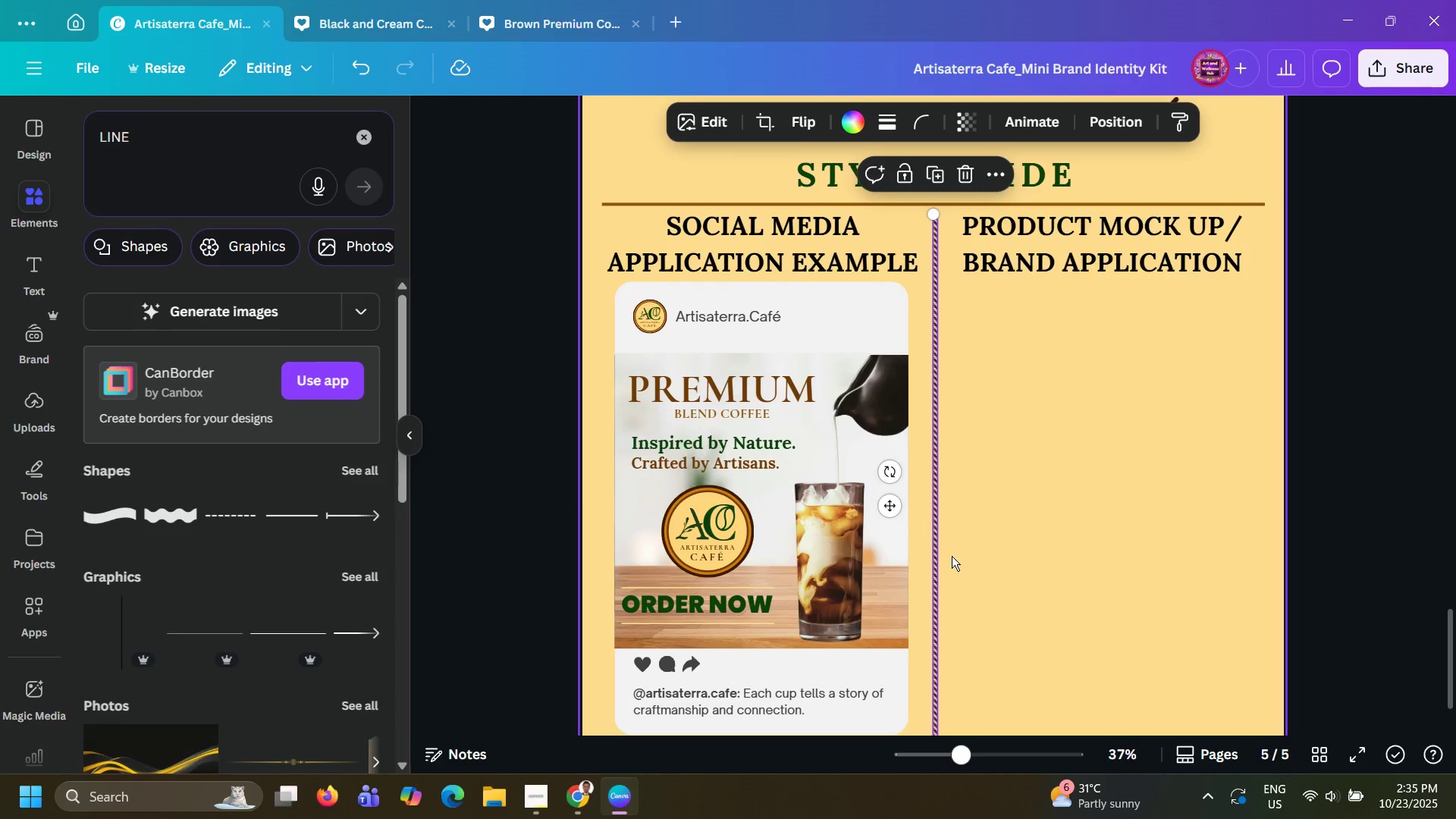 
scroll: coordinate [949, 501], scroll_direction: down, amount: 8.0
 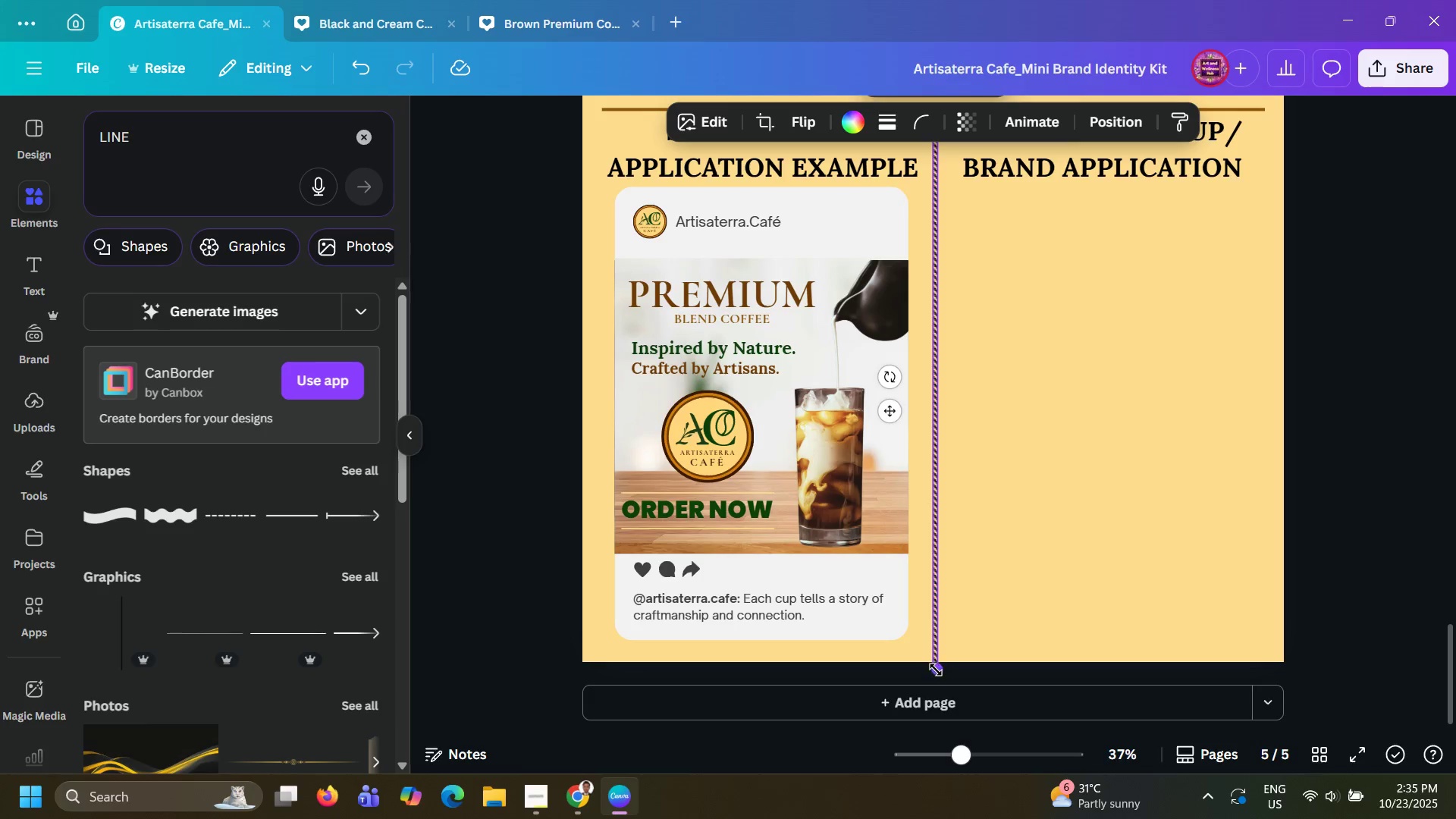 
left_click_drag(start_coordinate=[936, 670], to_coordinate=[930, 620])
 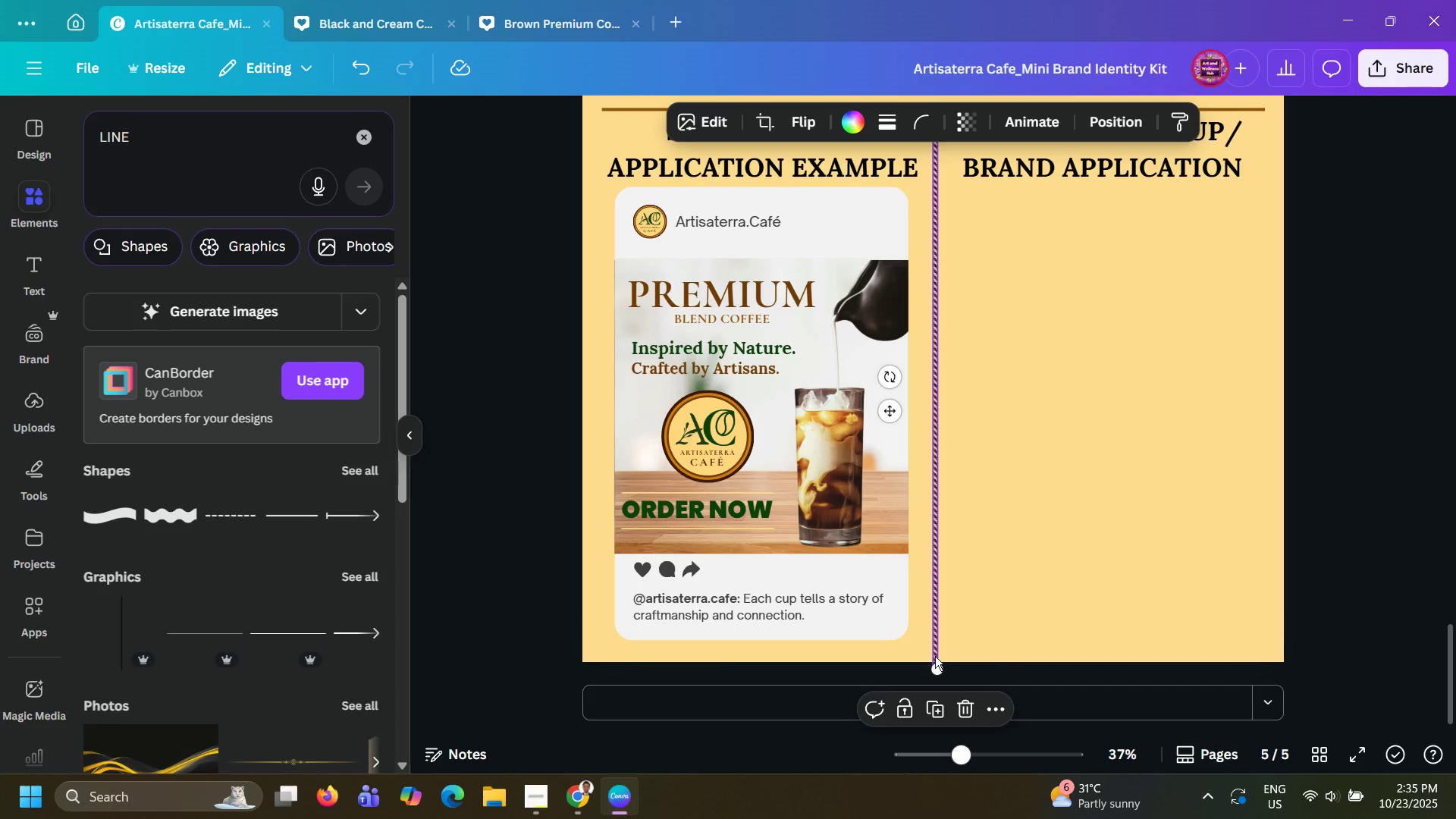 
left_click_drag(start_coordinate=[935, 666], to_coordinate=[926, 615])
 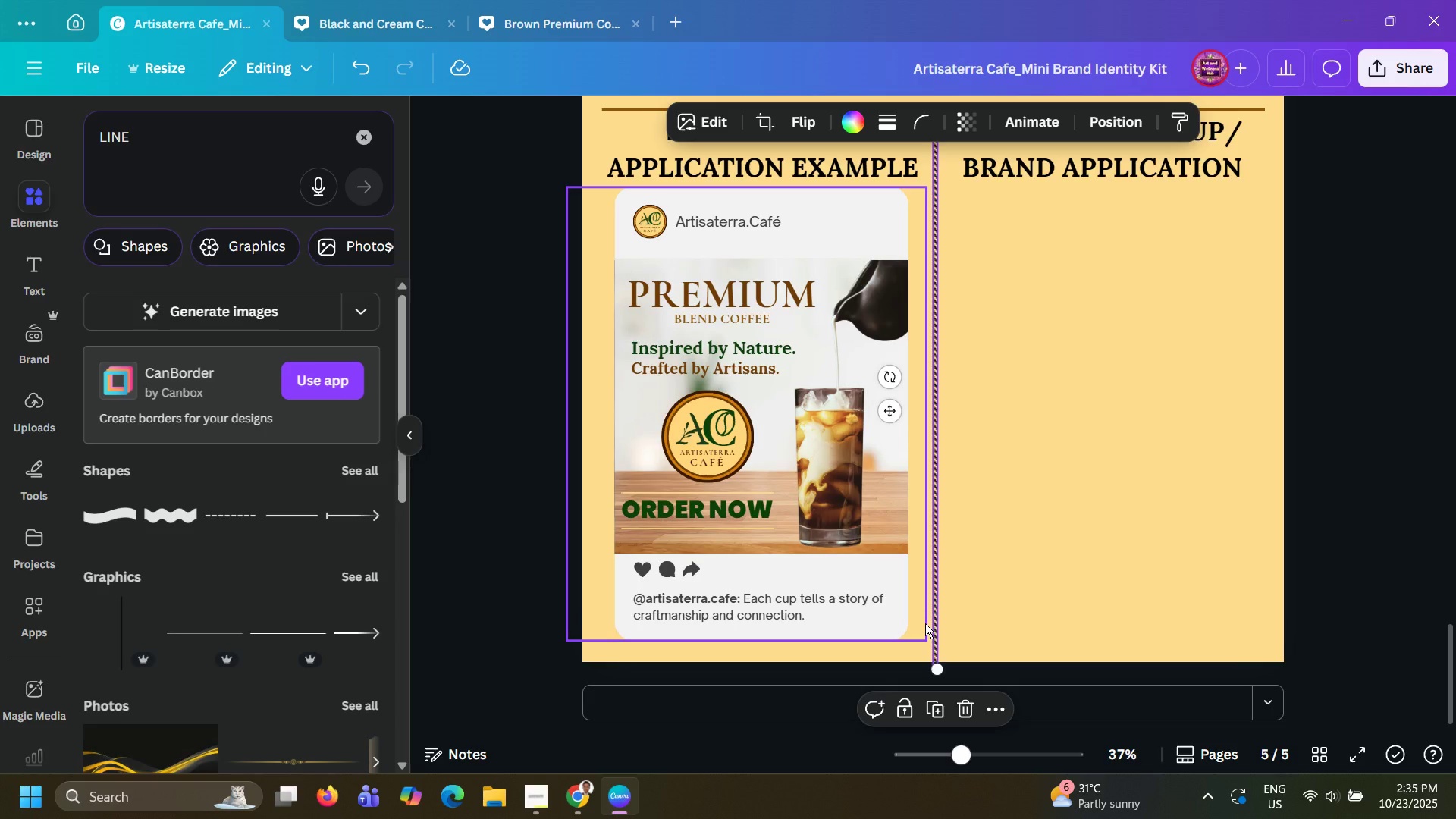 
key(Control+Z)
 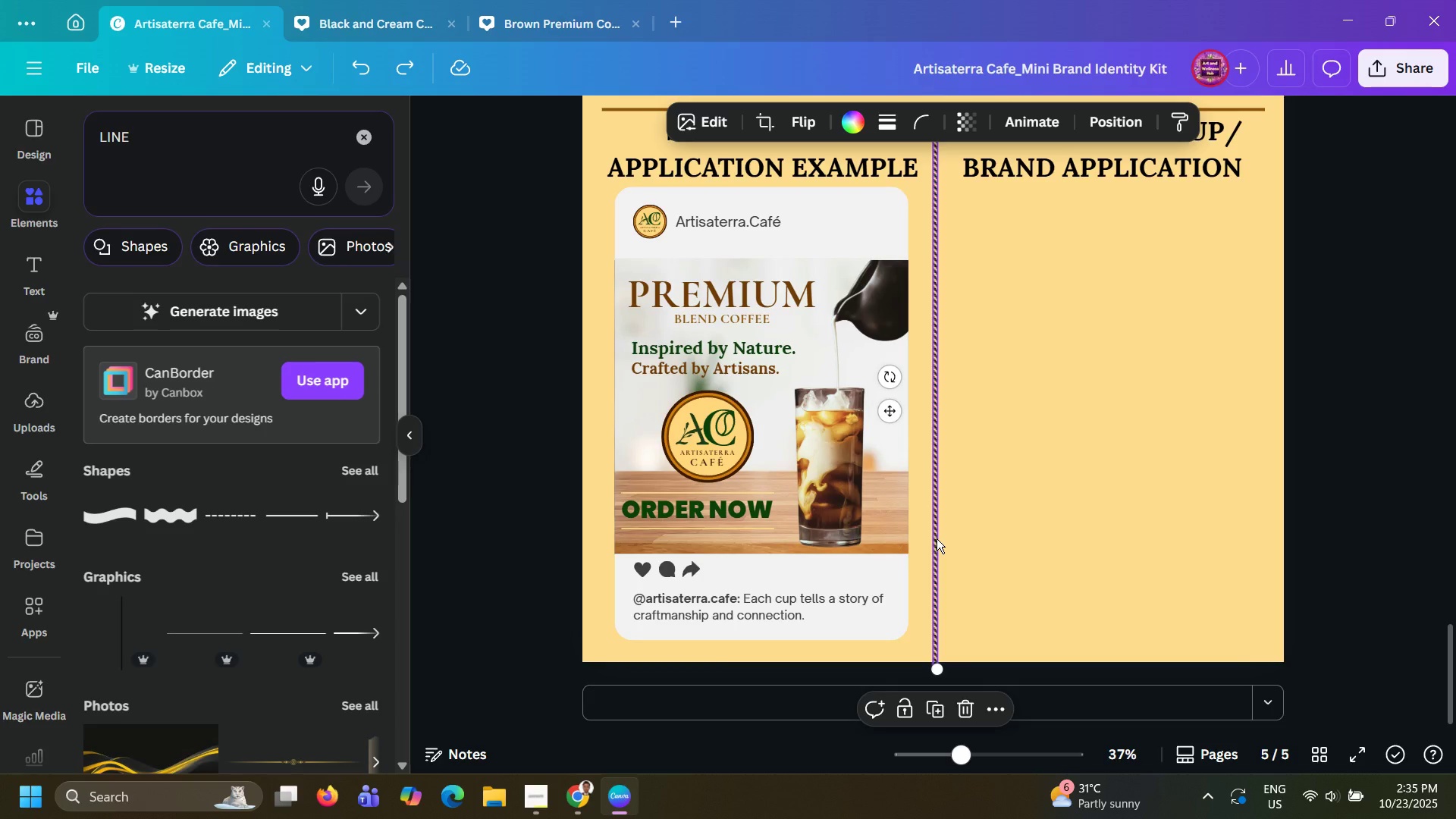 
key(Control+Z)
 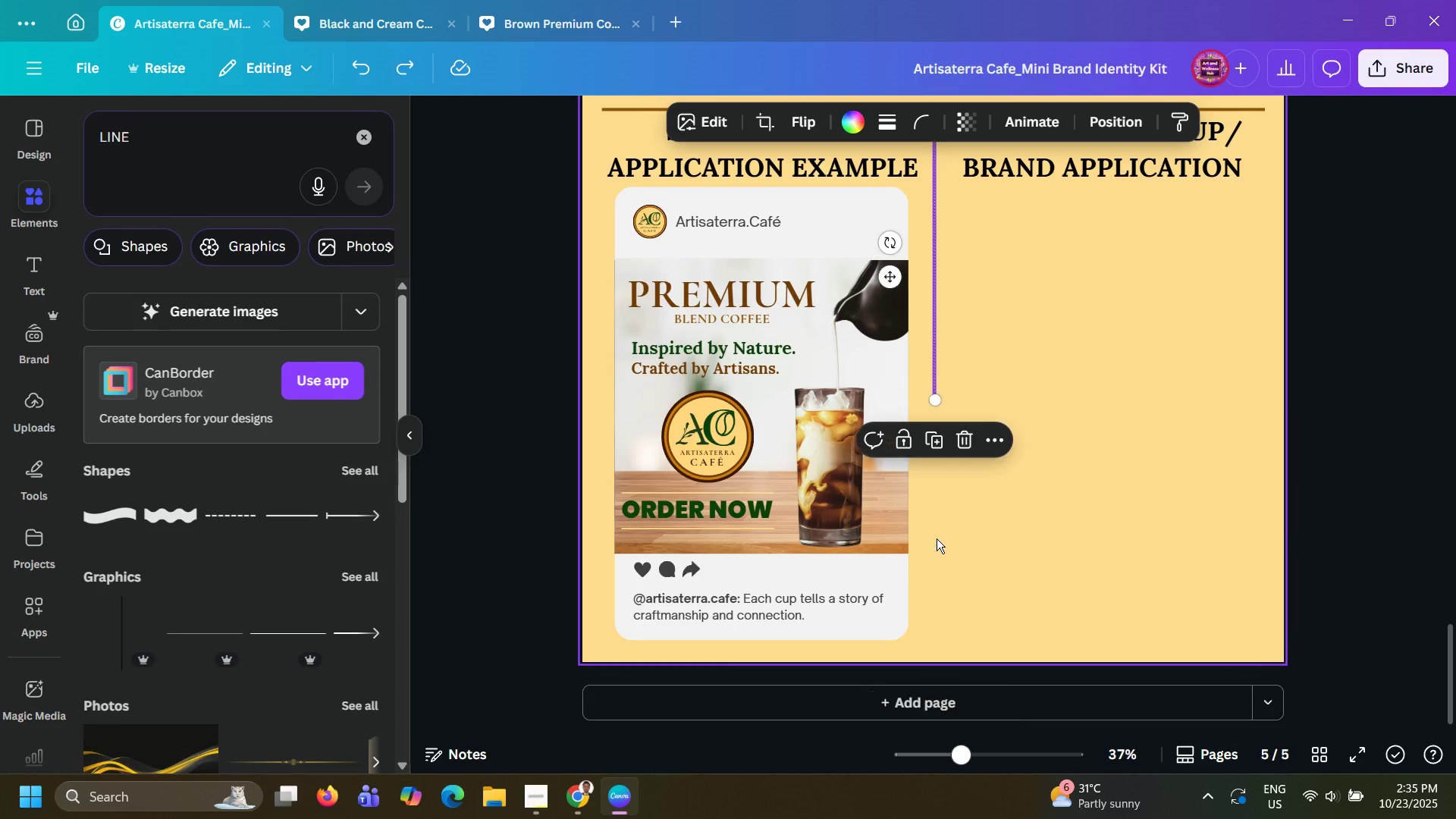 
key(Control+Z)
 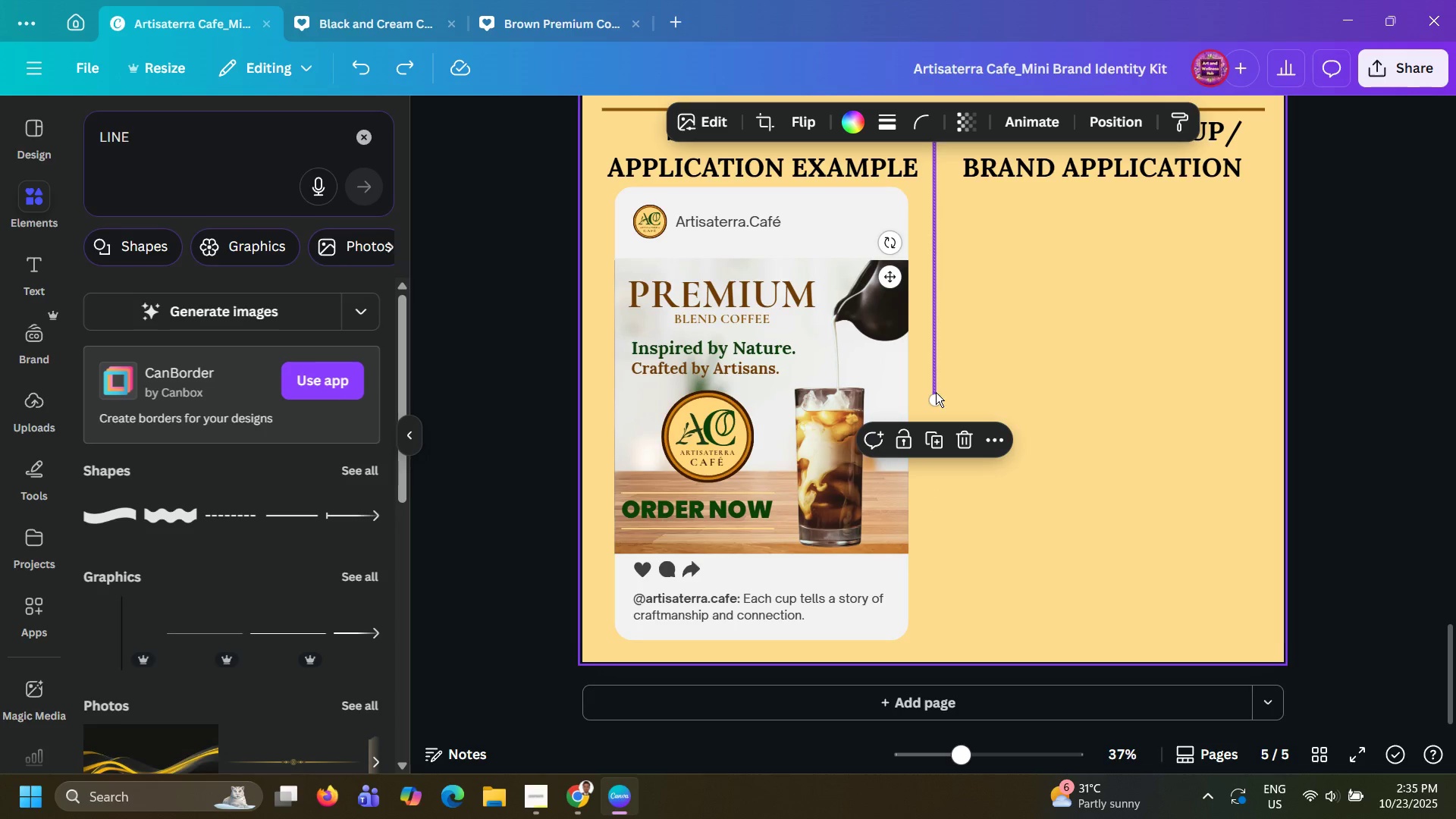 
left_click_drag(start_coordinate=[935, 401], to_coordinate=[924, 639])
 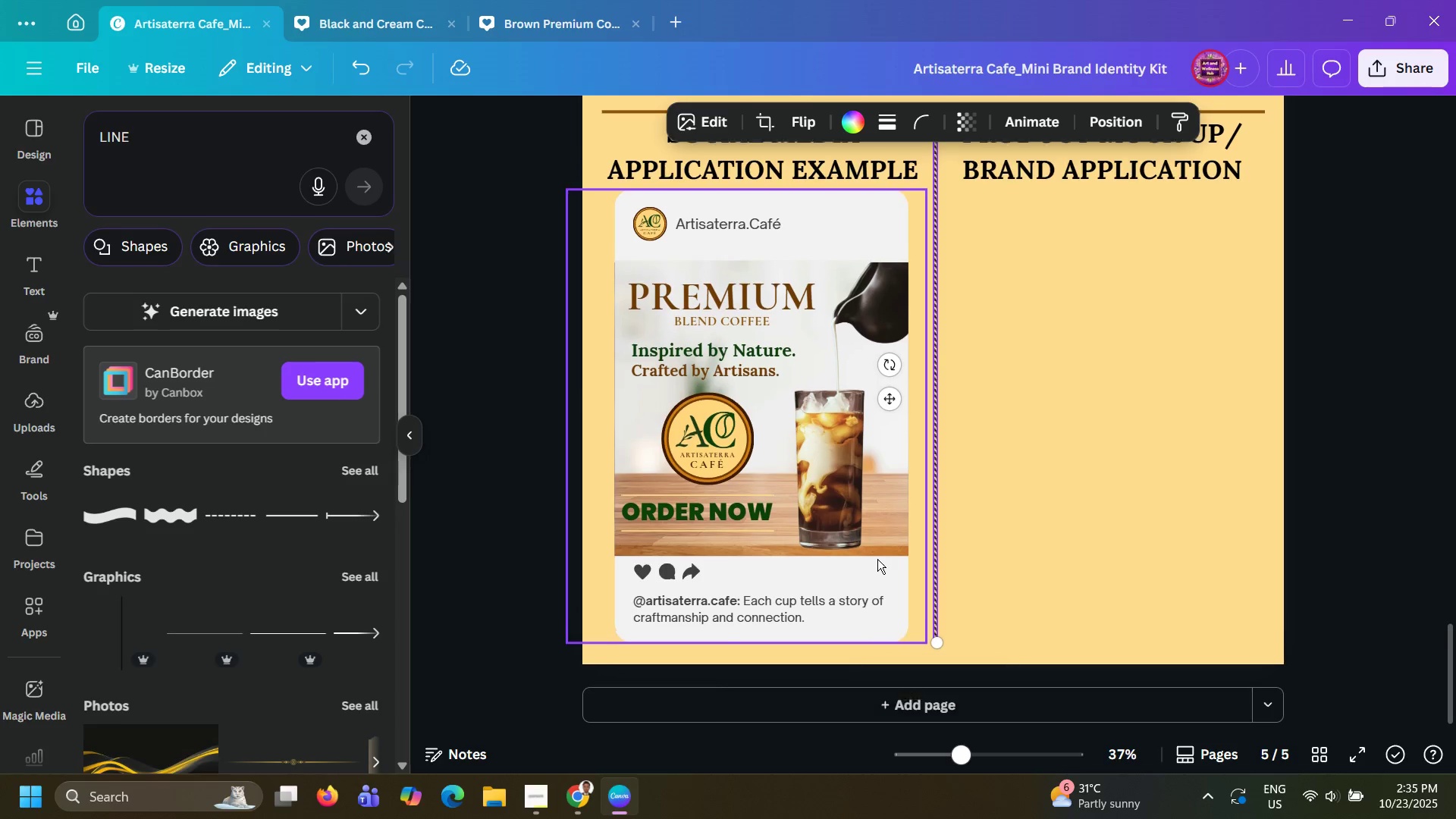 
scroll: coordinate [877, 559], scroll_direction: up, amount: 4.0
 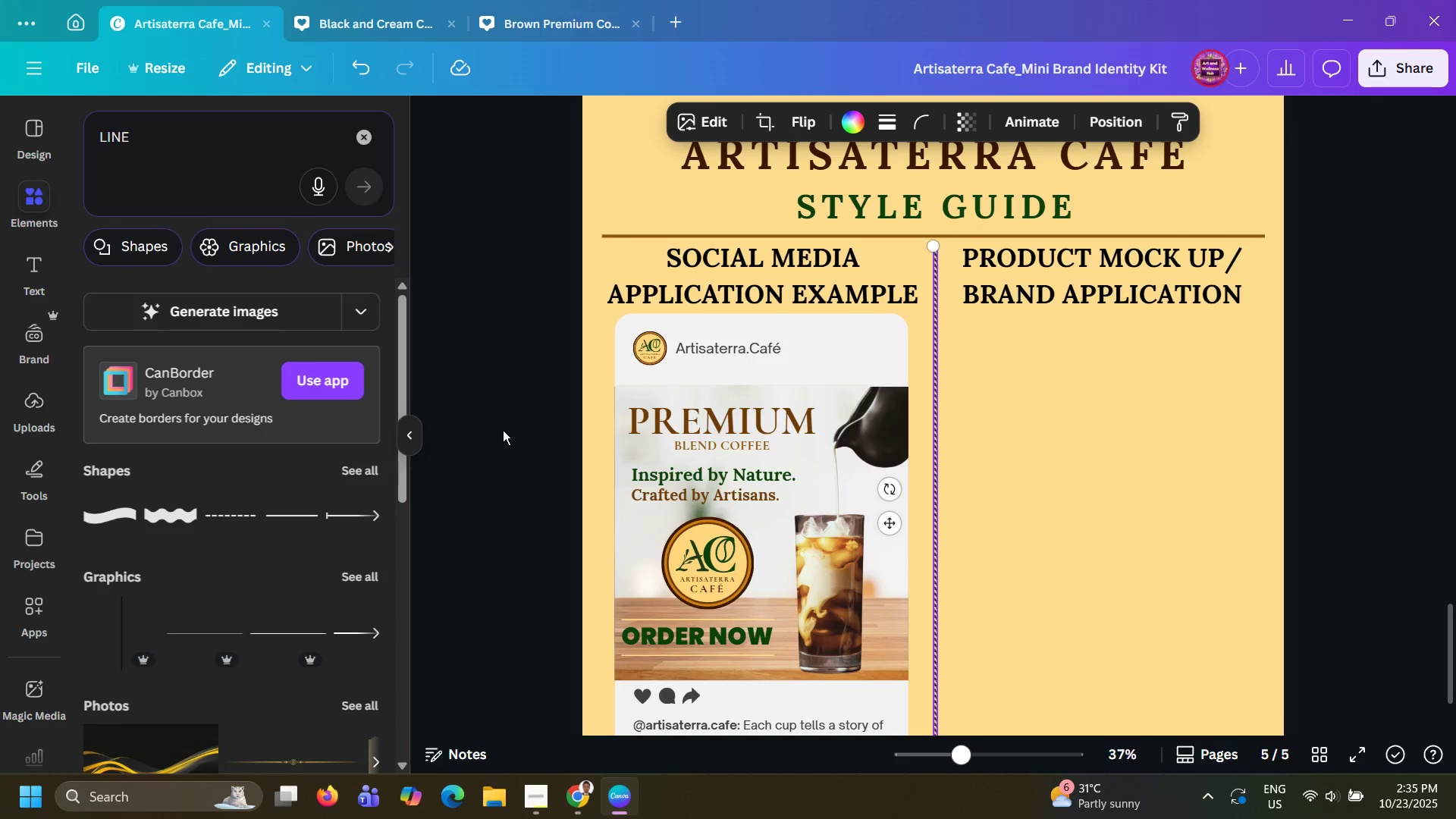 
left_click([503, 430])
 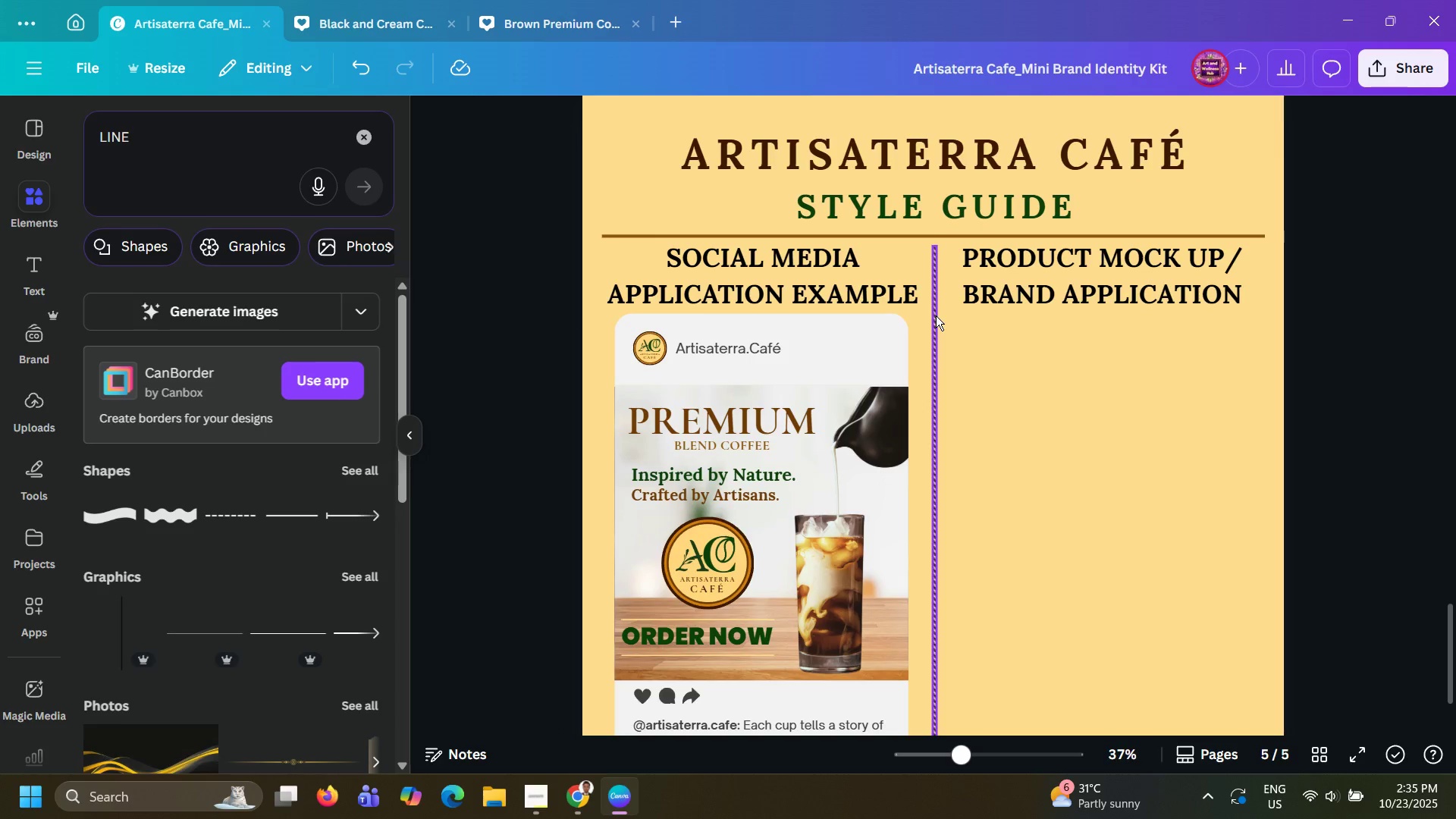 
left_click([936, 315])
 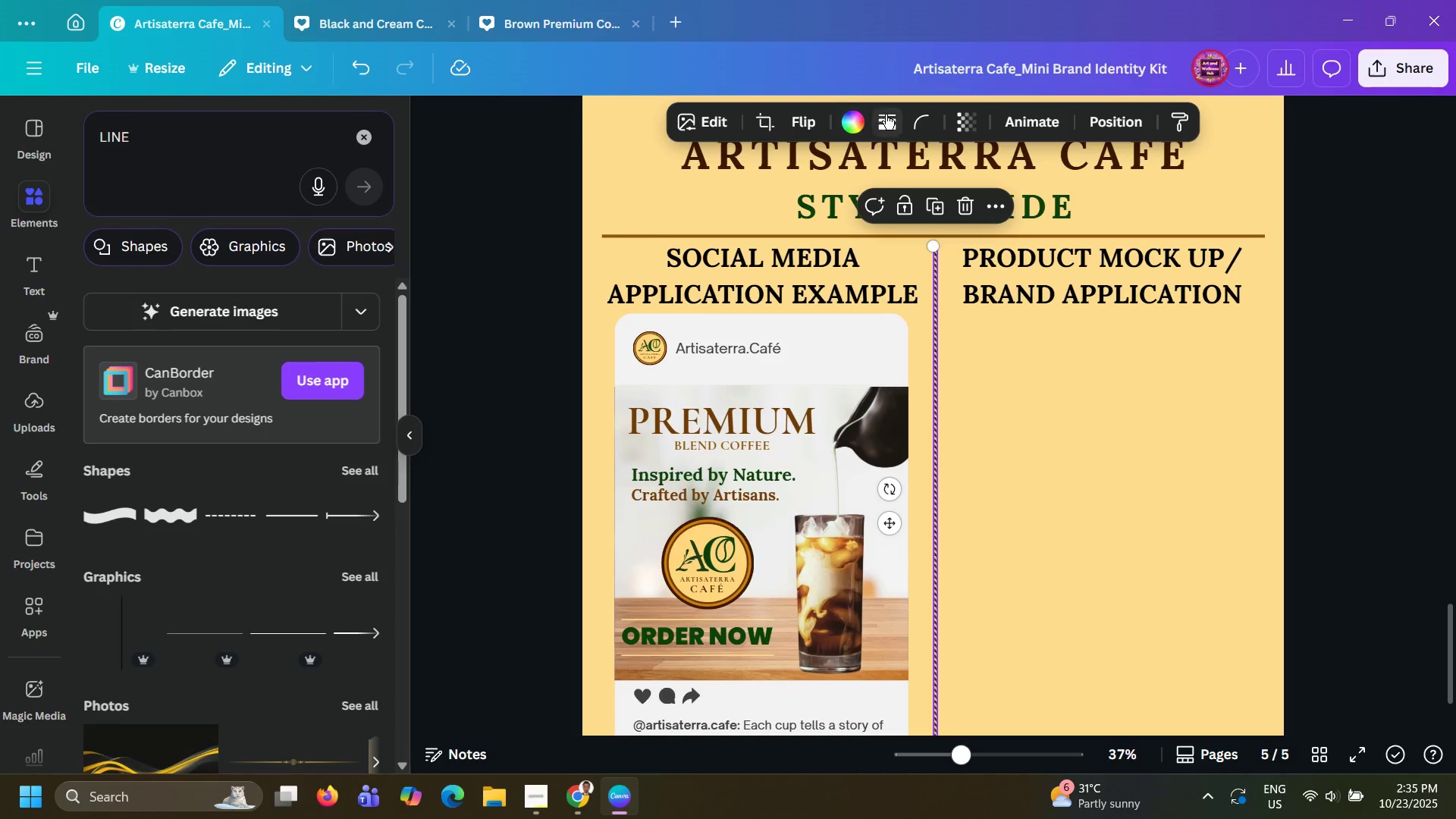 
left_click([886, 115])
 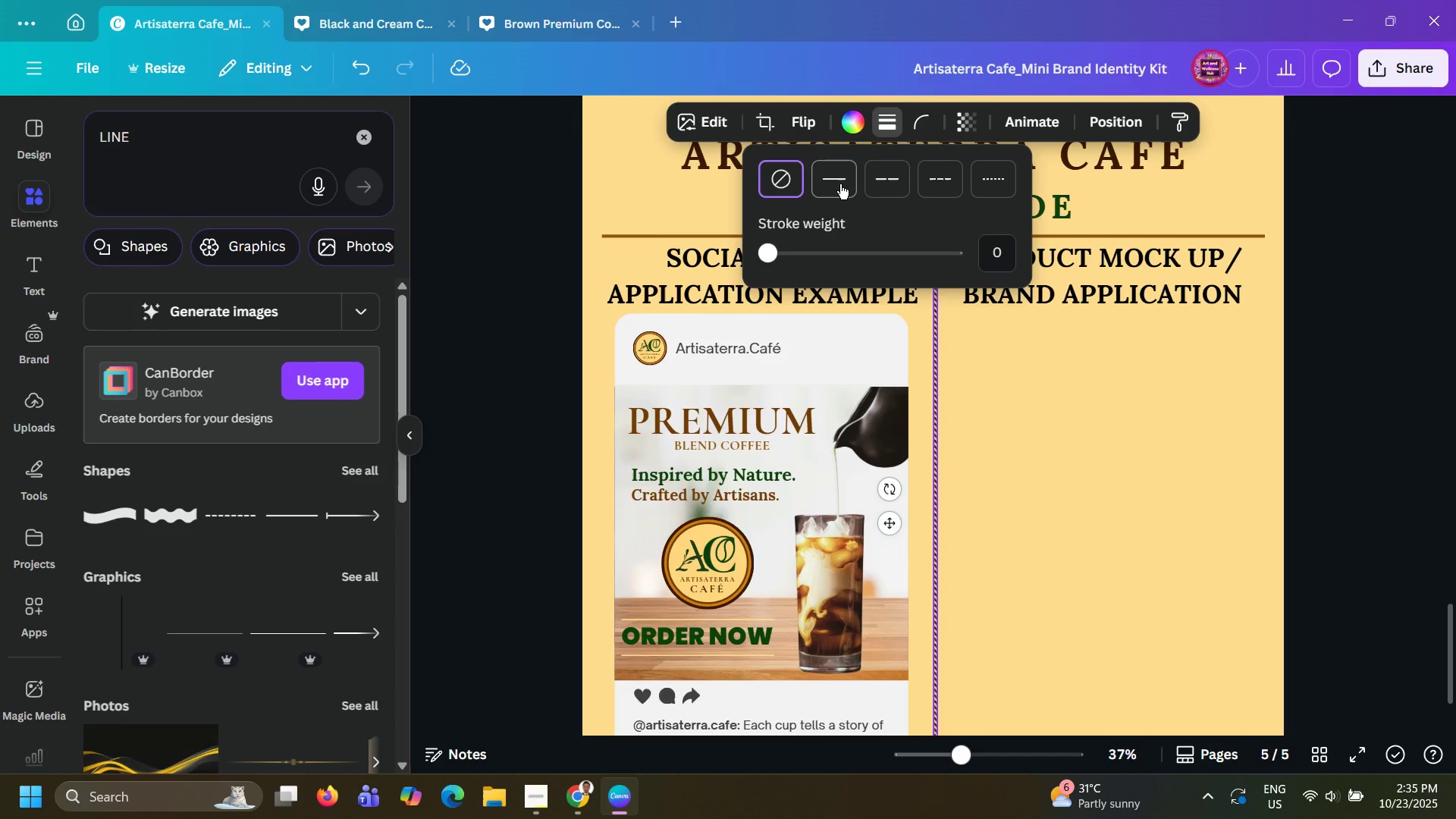 
left_click([840, 184])
 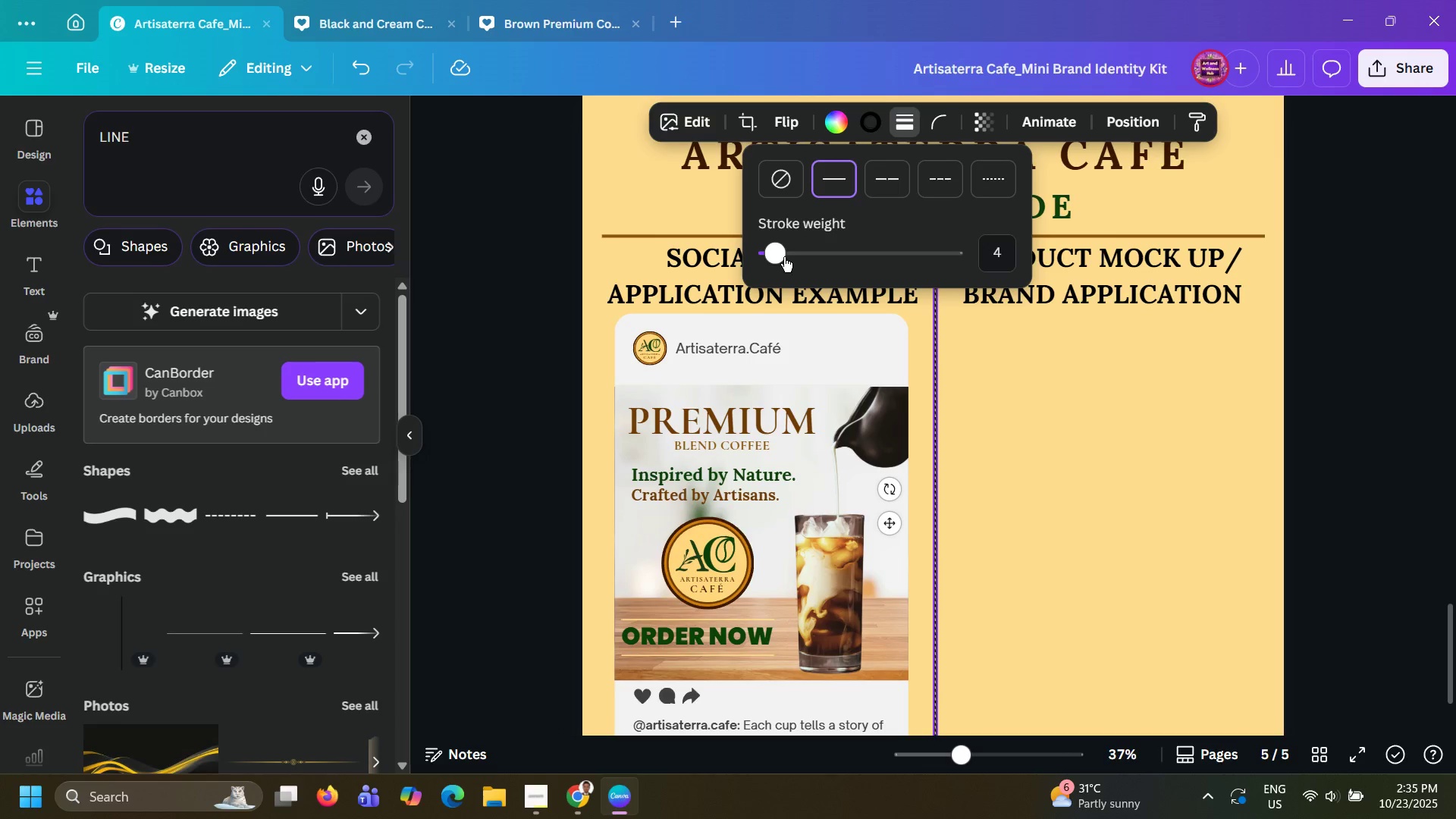 
left_click_drag(start_coordinate=[780, 256], to_coordinate=[827, 257])
 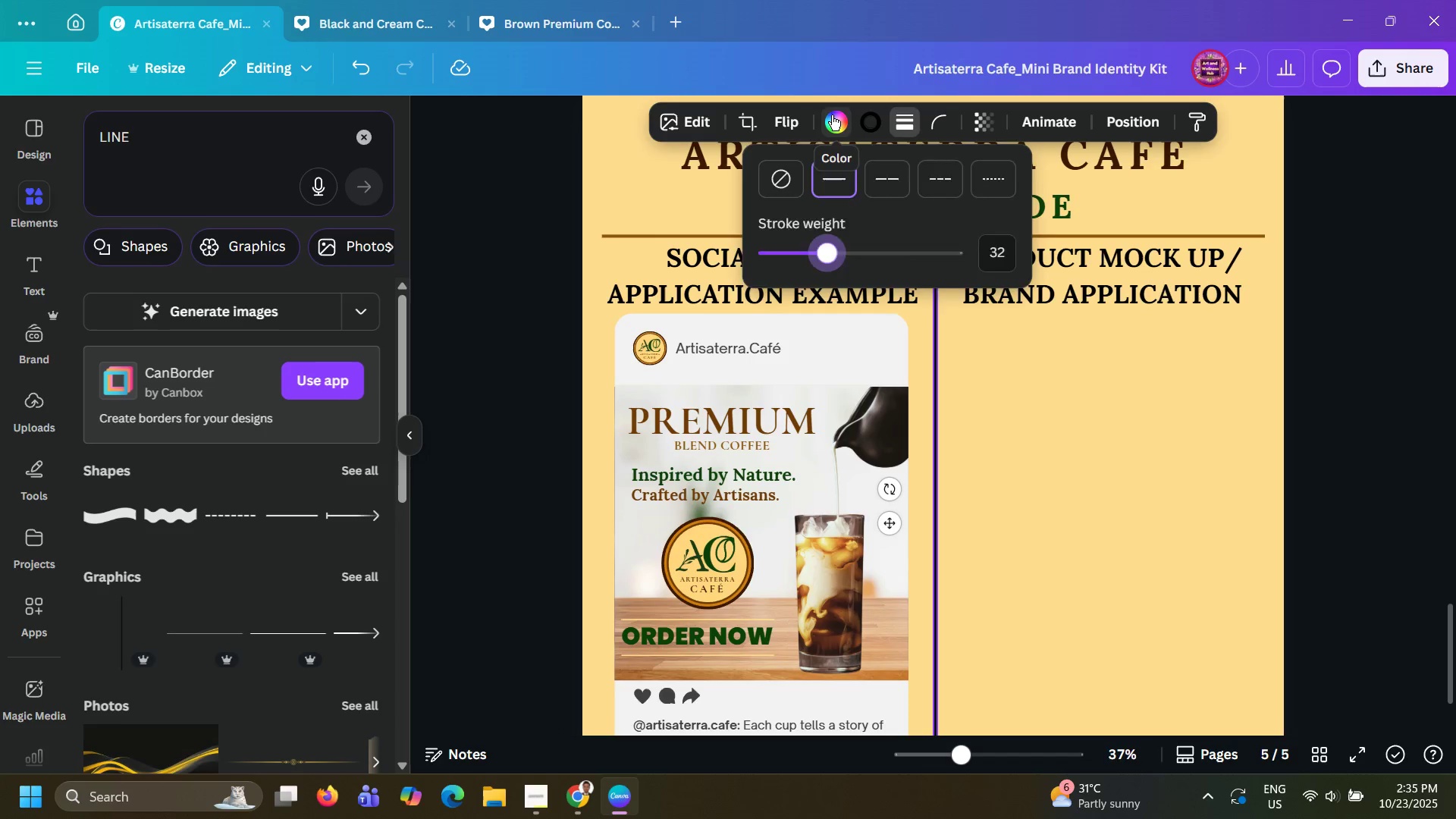 
left_click([832, 115])
 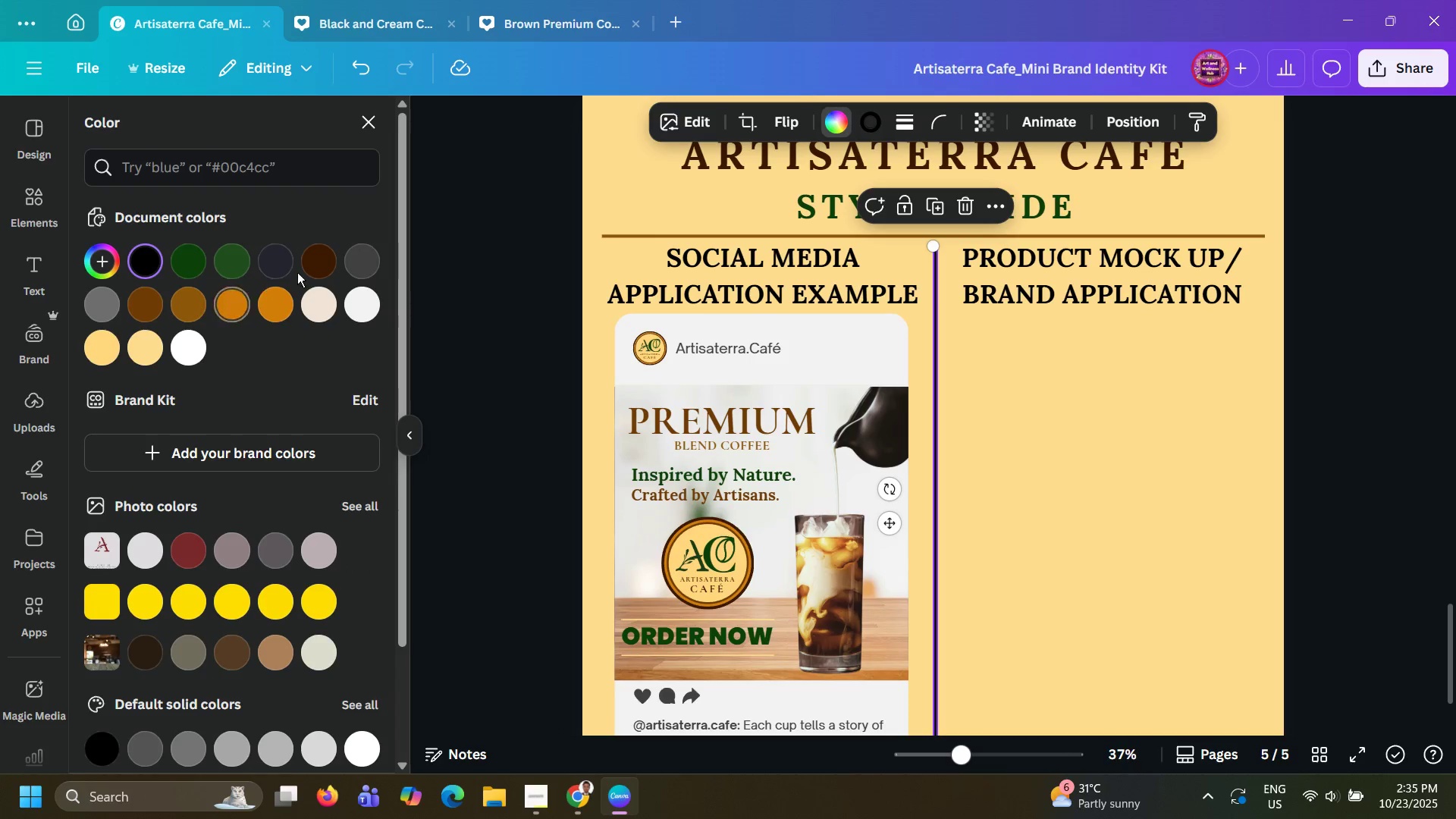 
left_click([329, 261])
 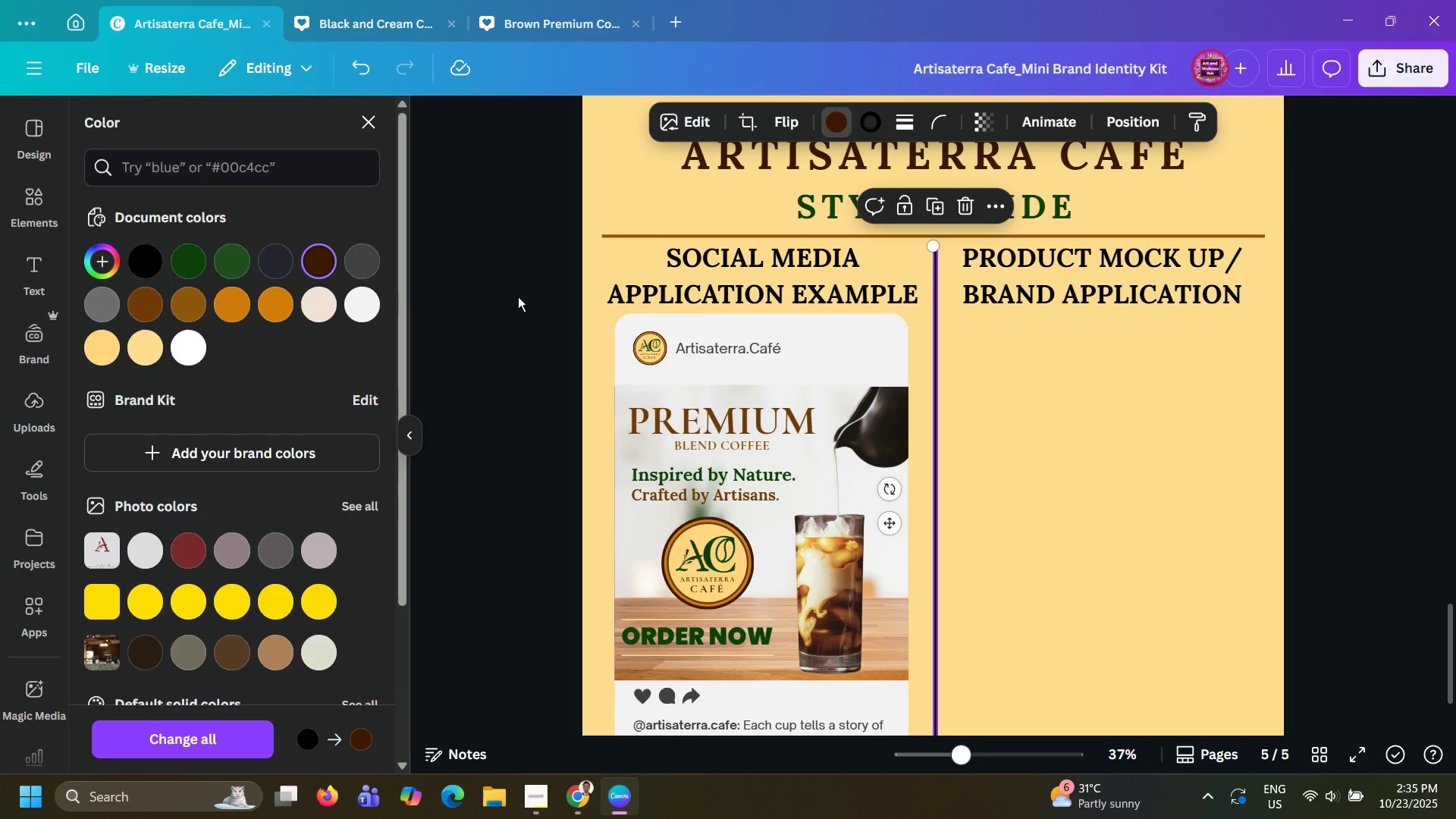 
left_click([518, 297])
 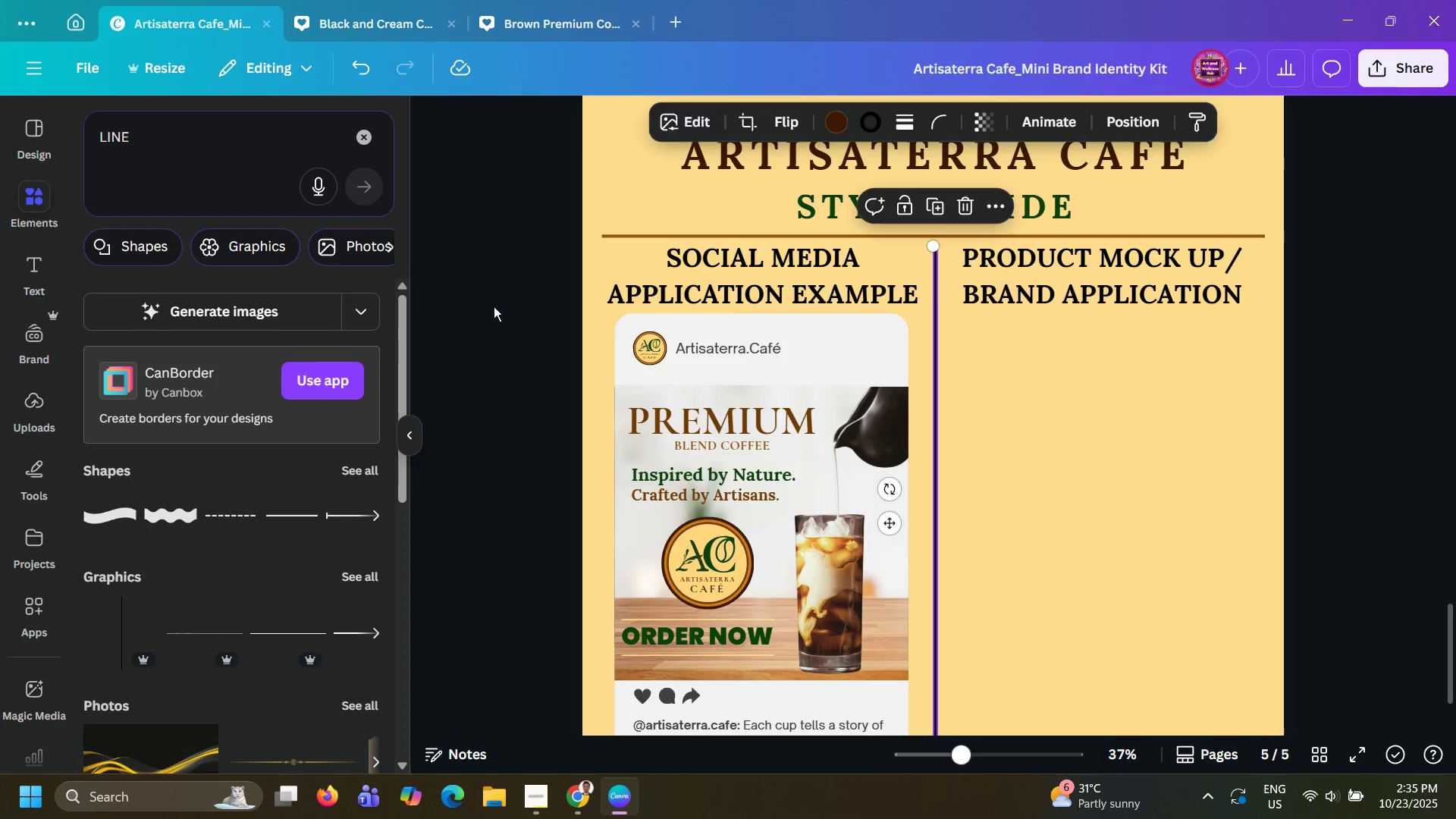 
left_click([494, 306])
 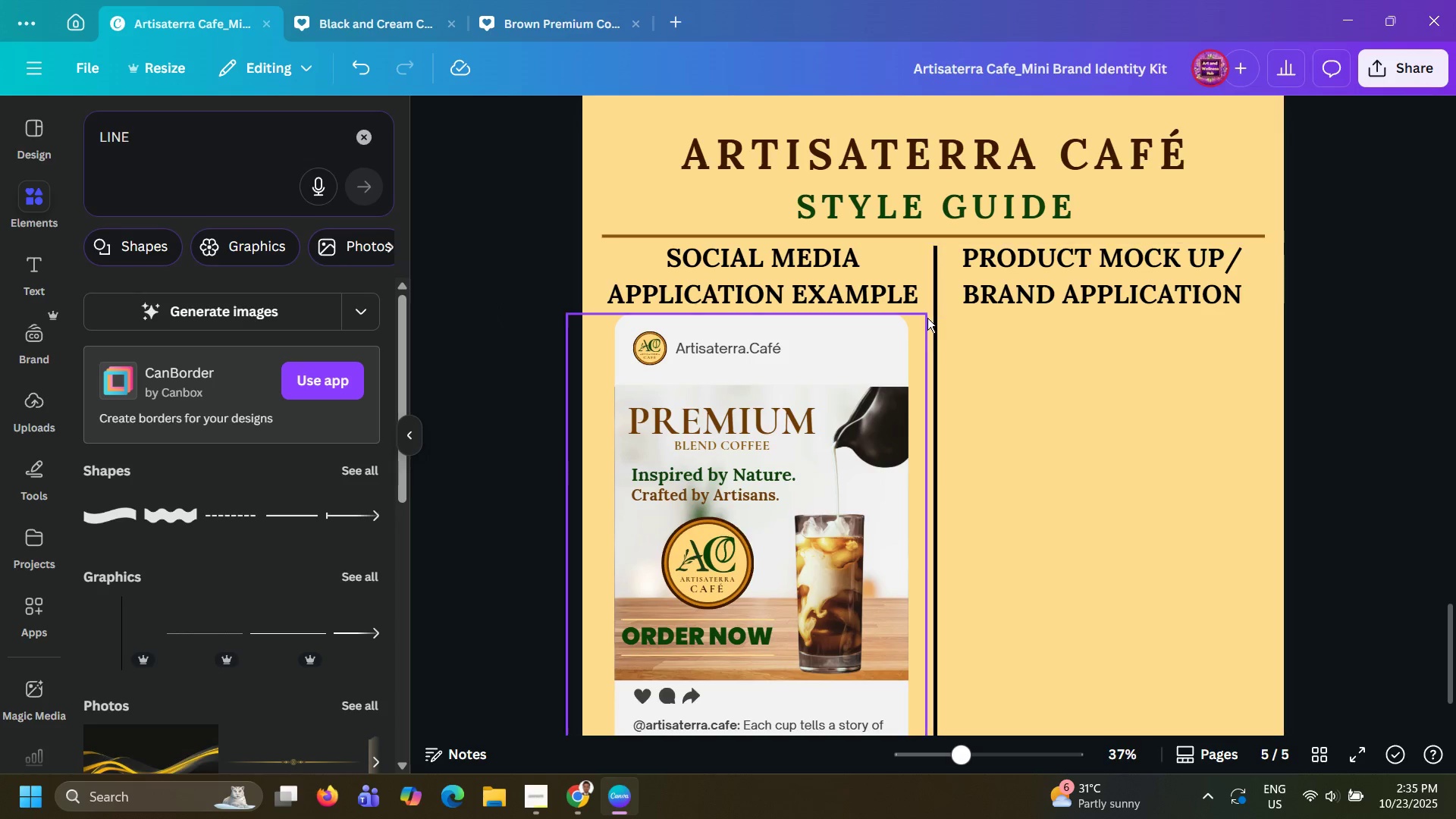 
left_click([934, 331])
 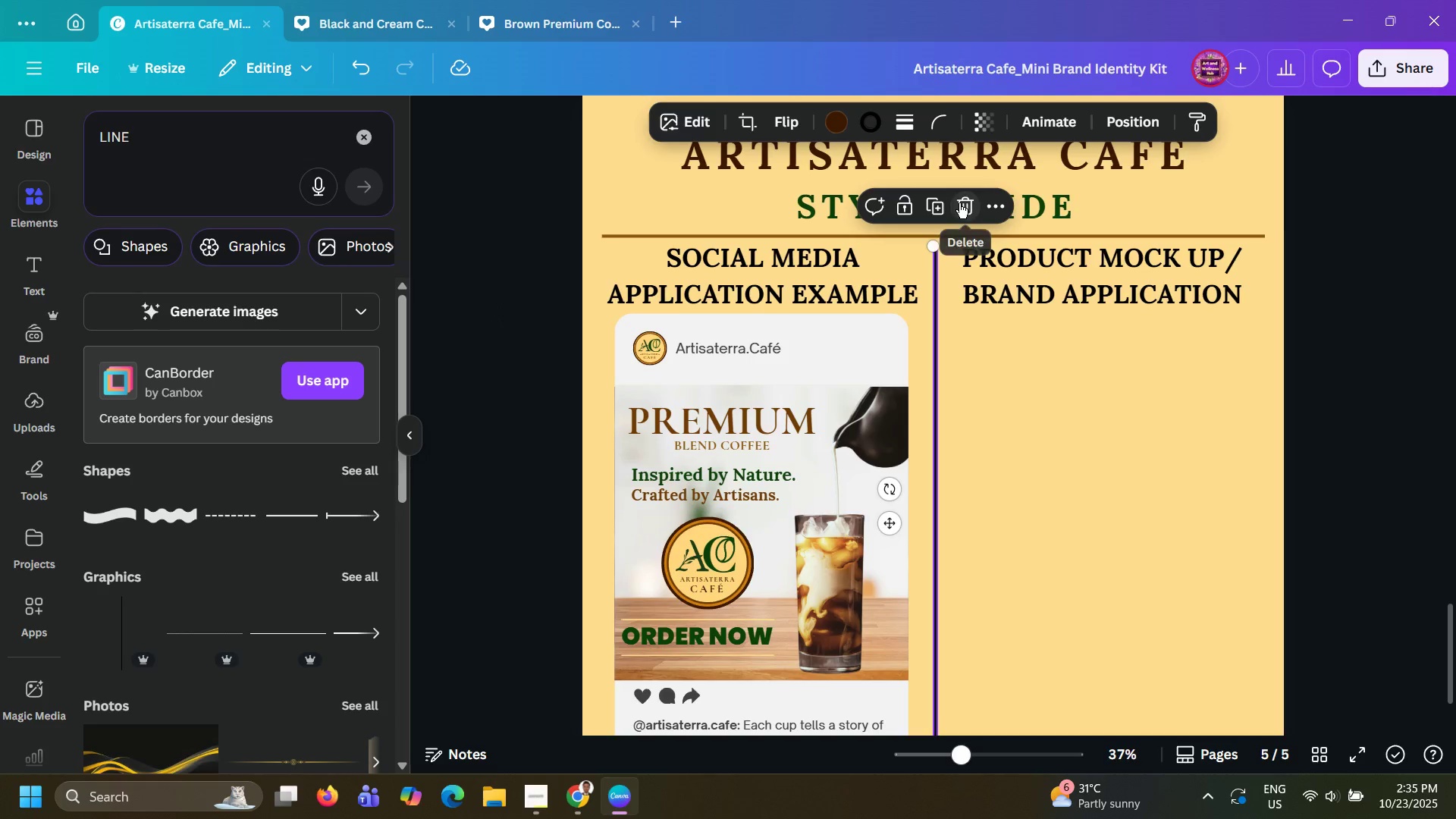 
left_click([959, 203])
 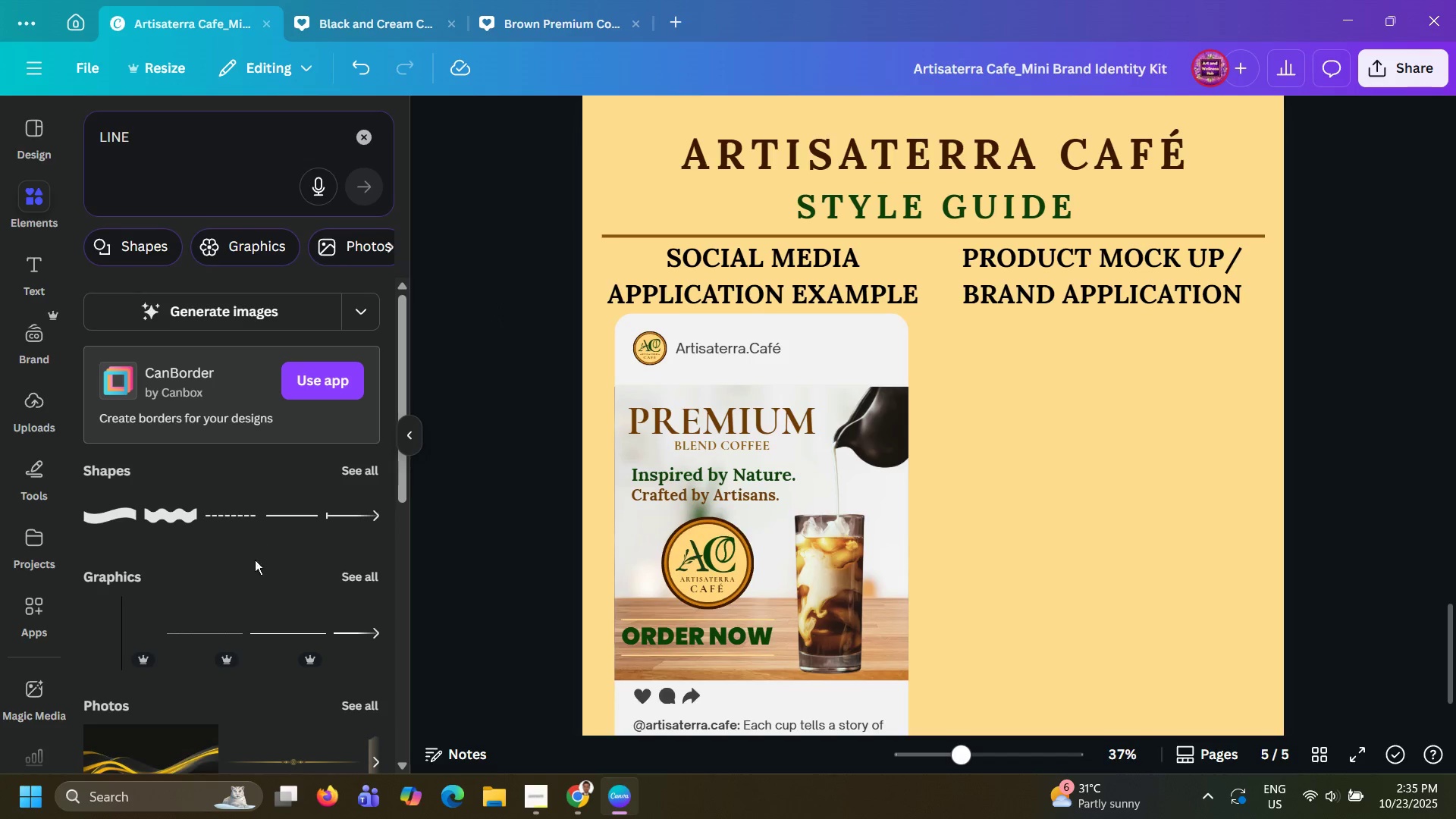 
scroll: coordinate [236, 598], scroll_direction: down, amount: 1.0
 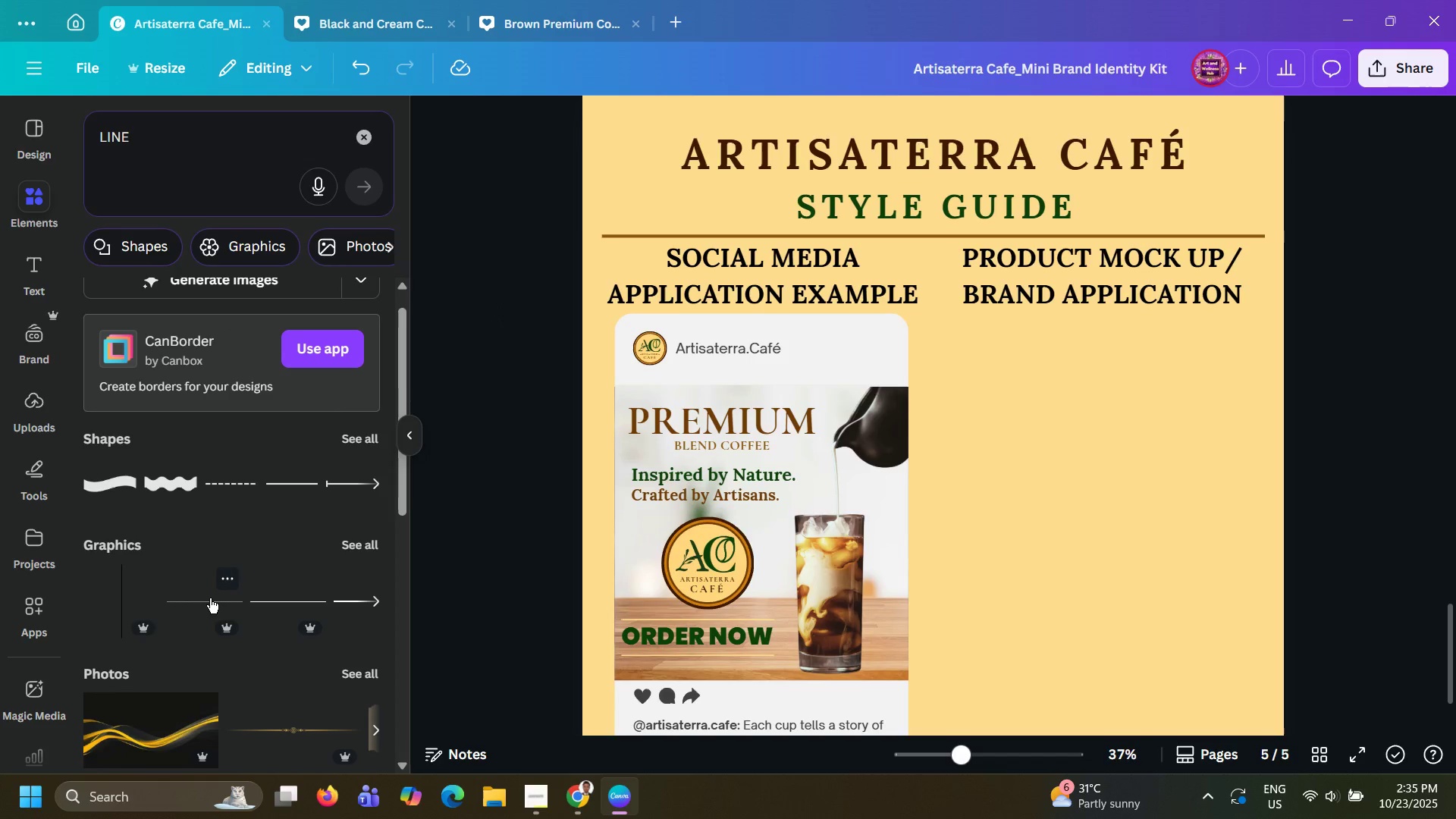 
left_click([210, 598])
 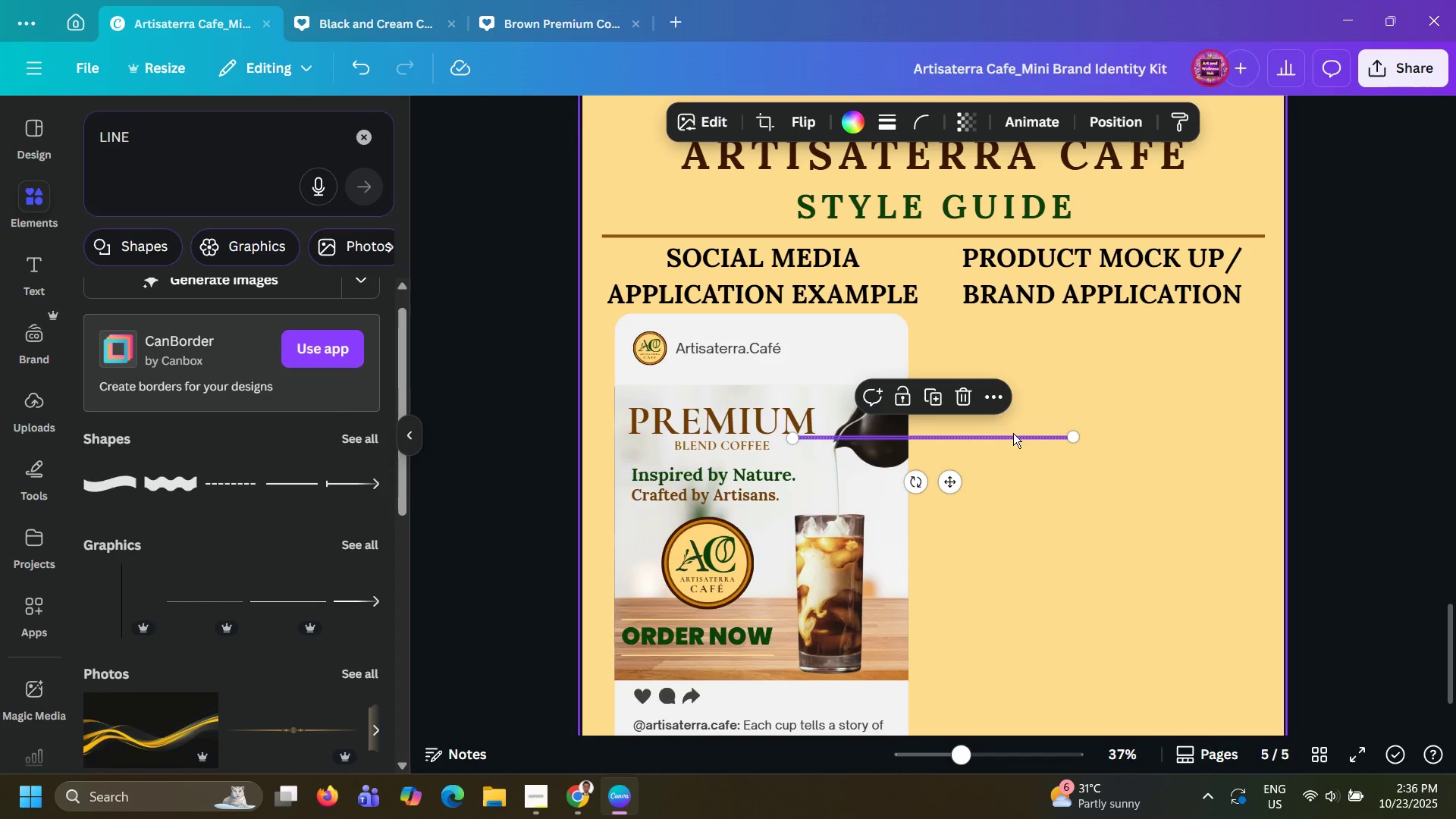 
left_click([966, 393])
 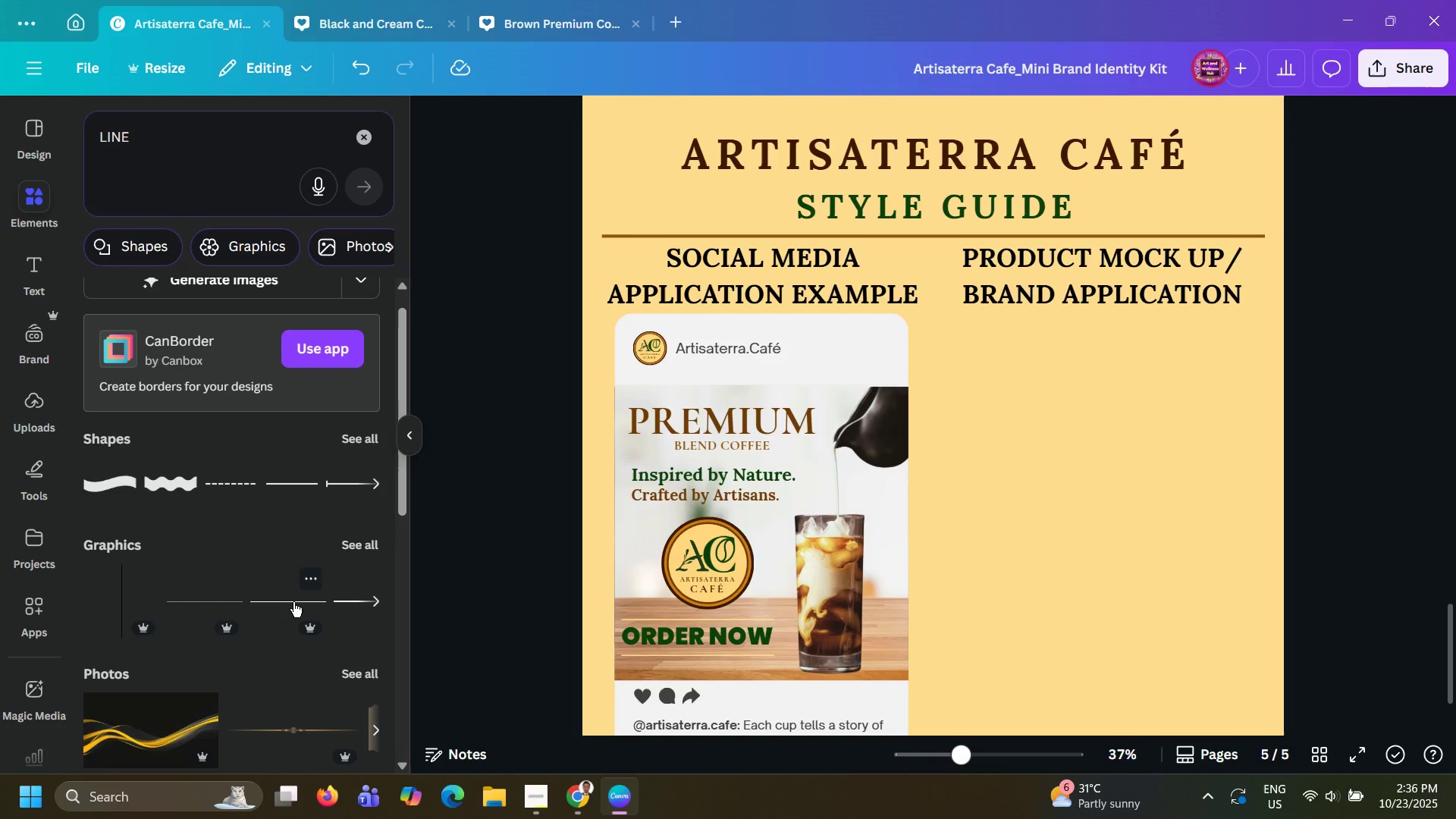 
left_click([293, 602])
 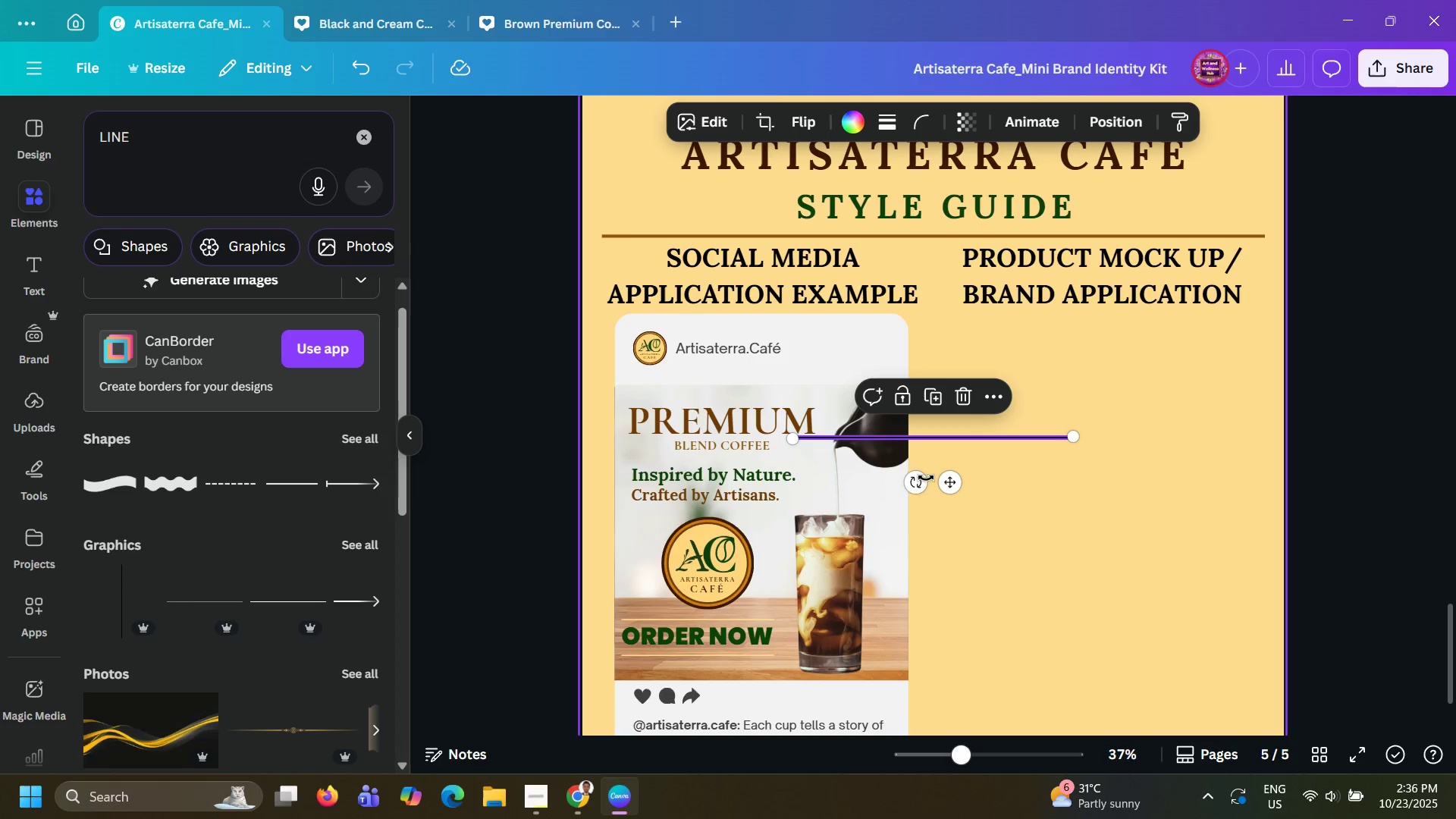 
left_click_drag(start_coordinate=[912, 478], to_coordinate=[858, 418])
 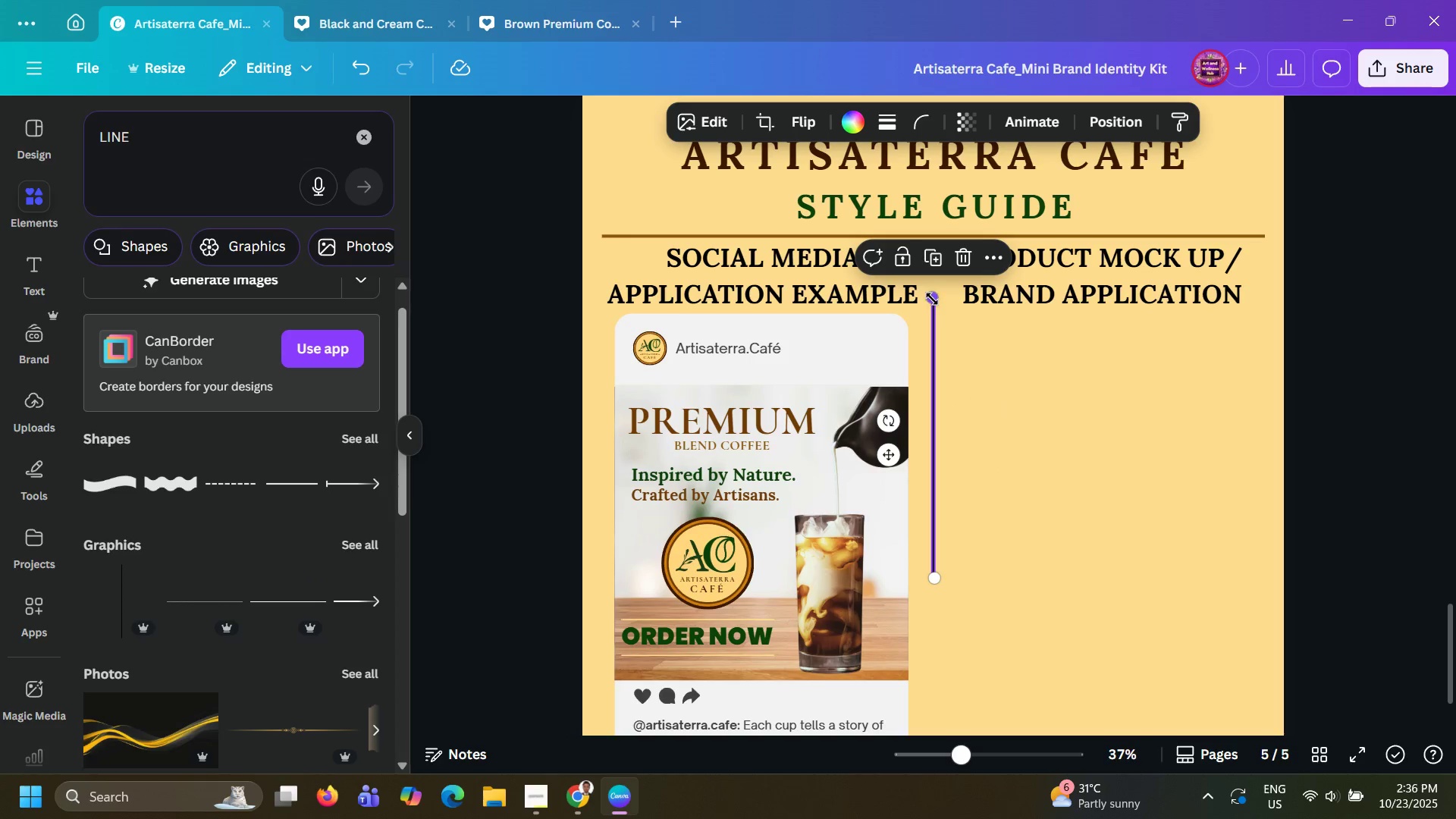 
left_click_drag(start_coordinate=[932, 299], to_coordinate=[936, 248])
 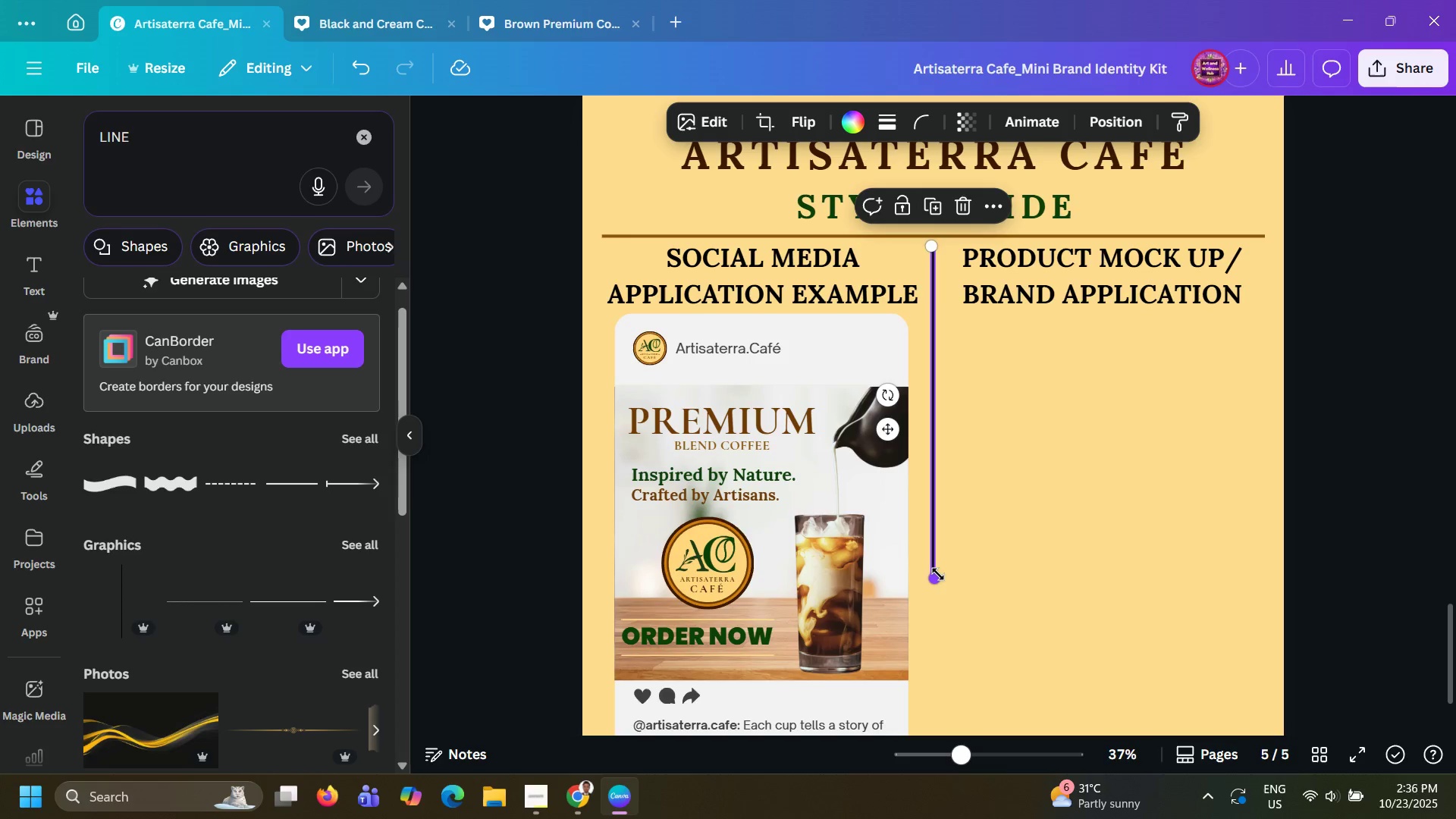 
left_click_drag(start_coordinate=[938, 574], to_coordinate=[933, 748])
 